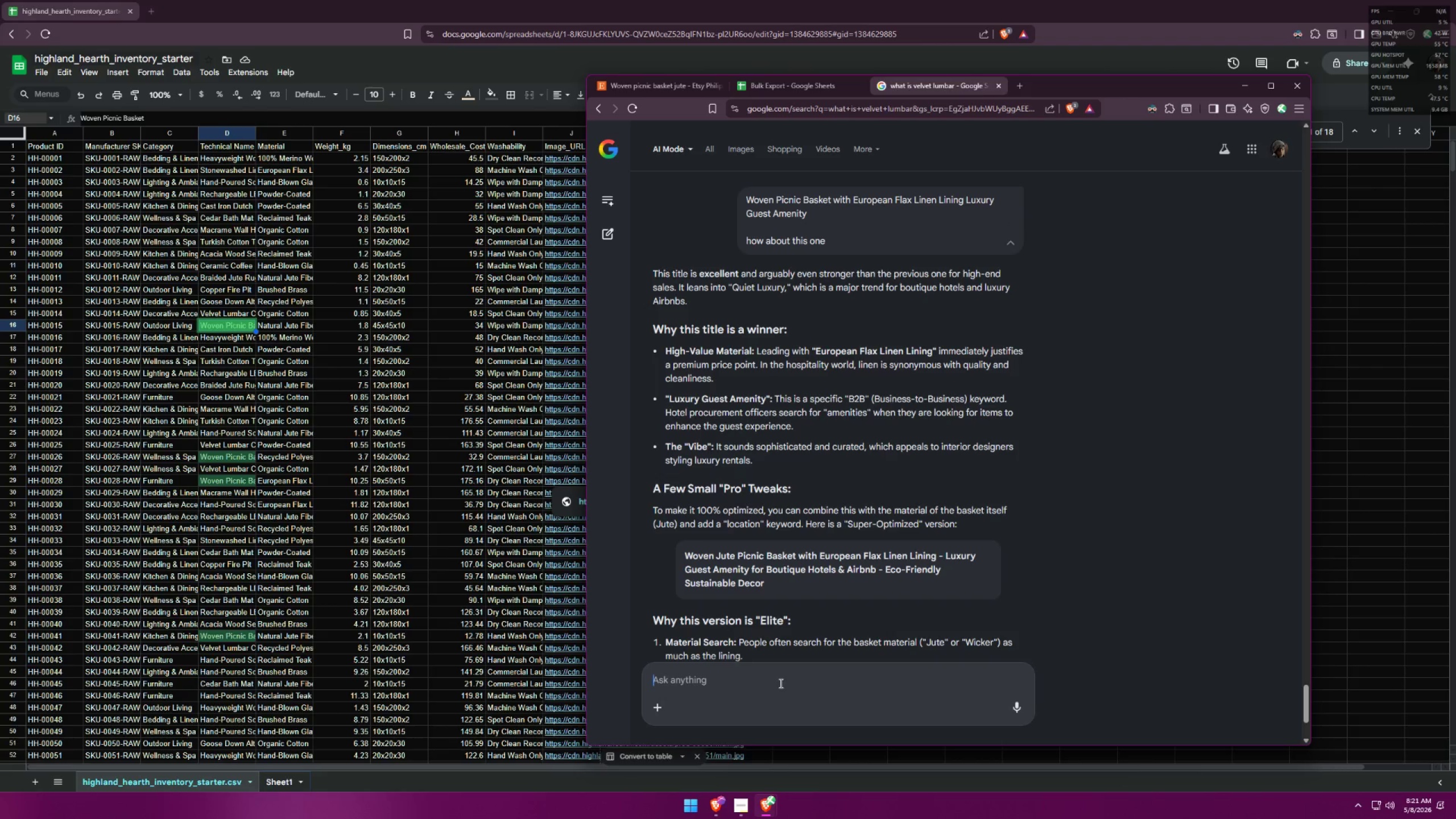 
key(Control+ControlLeft)
 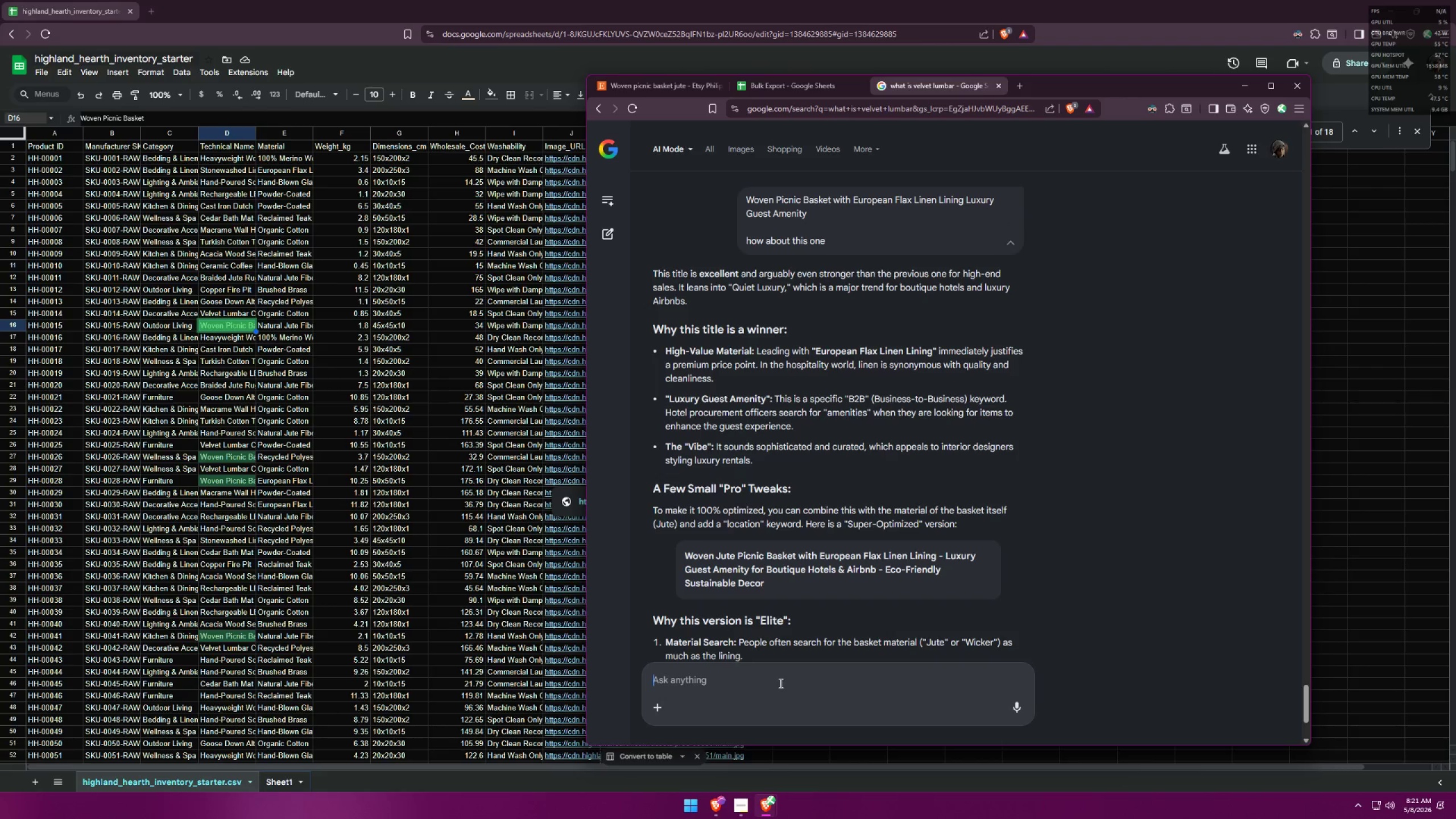 
key(Control+V)
 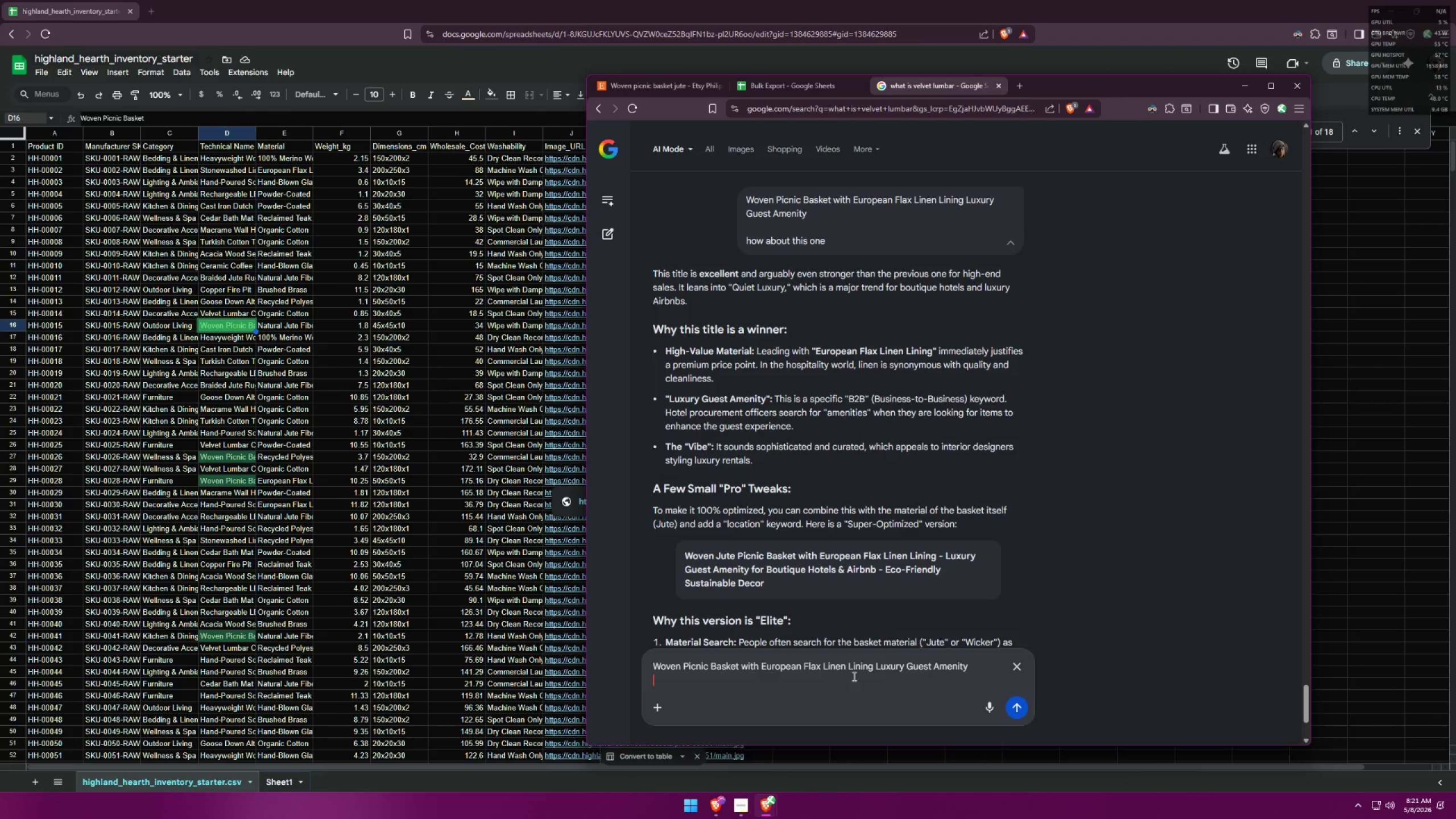 
left_click([875, 665])
 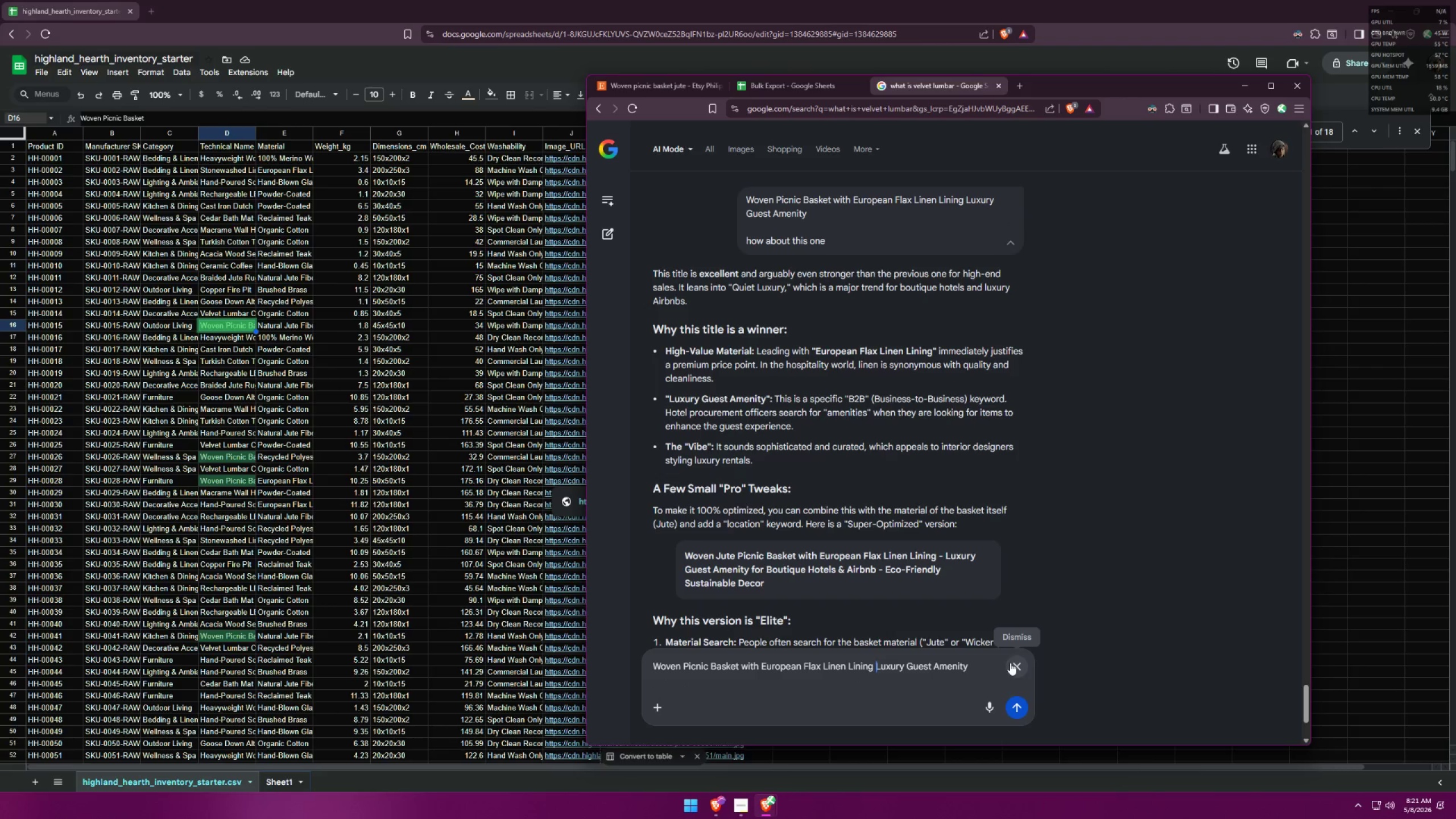 
type(Eco-Friendly )
 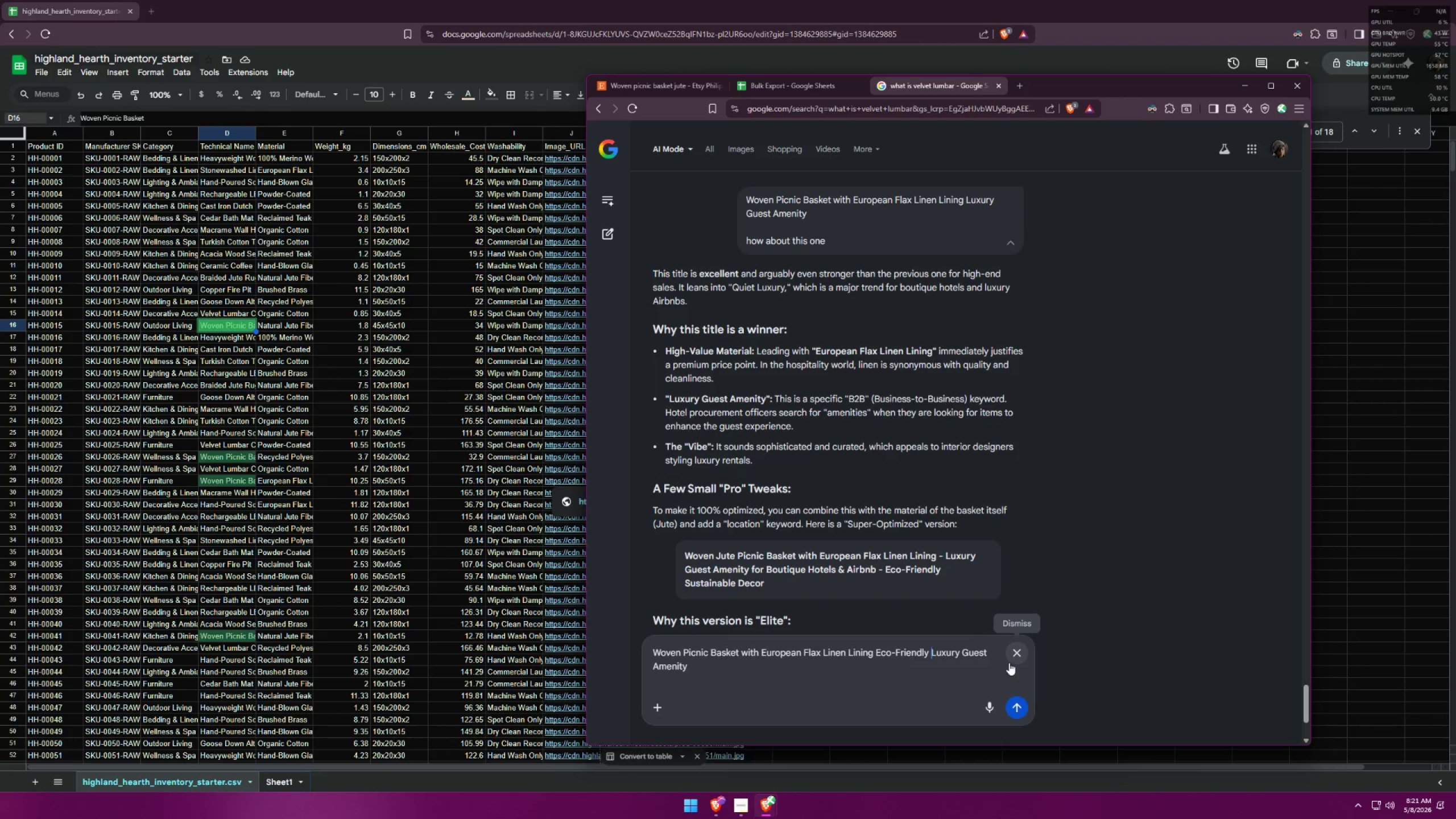 
key(Enter)
 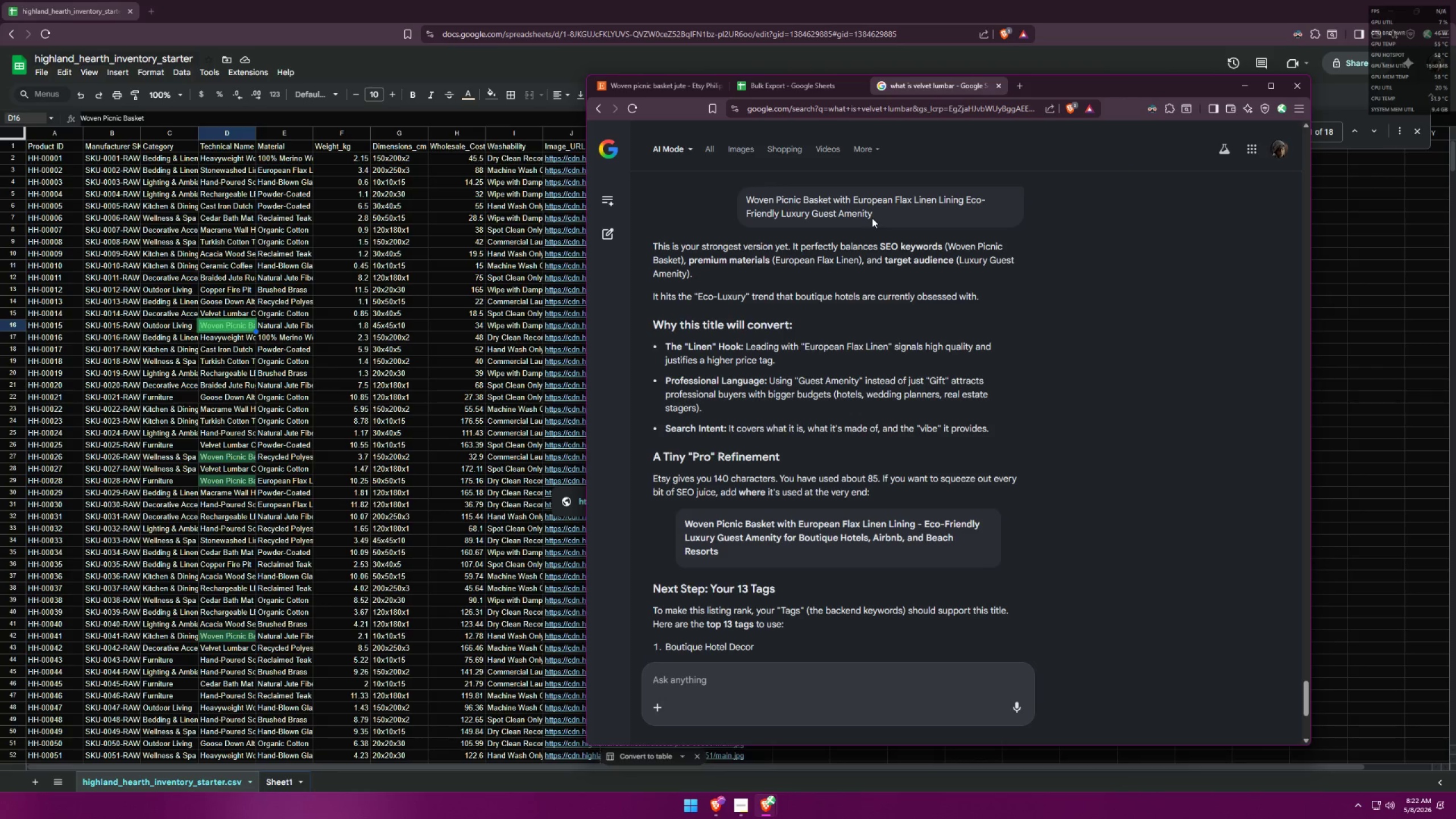 
wait(7.25)
 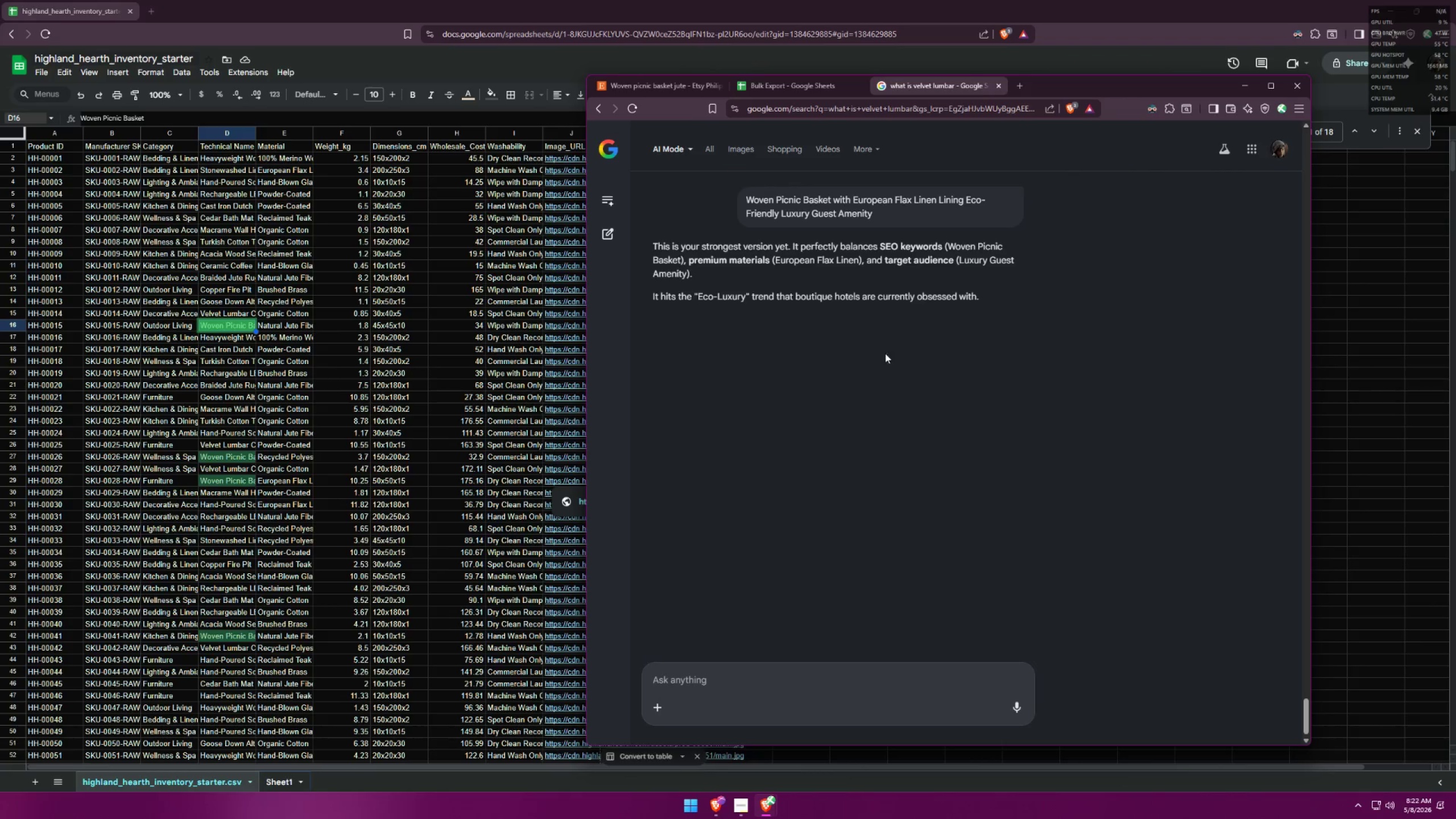 
left_click_drag(start_coordinate=[882, 221], to_coordinate=[727, 189])
 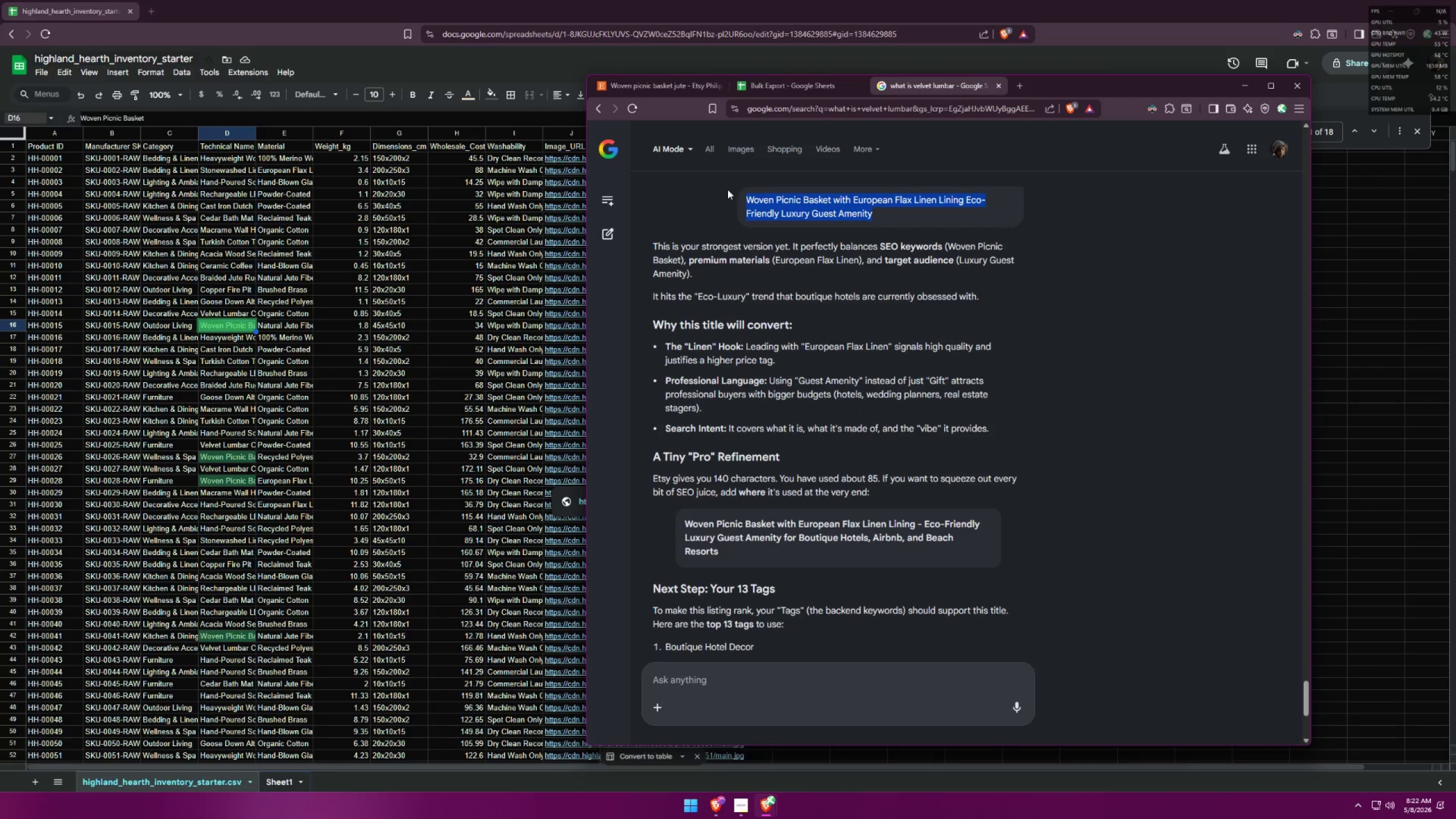 
key(Control+C)
 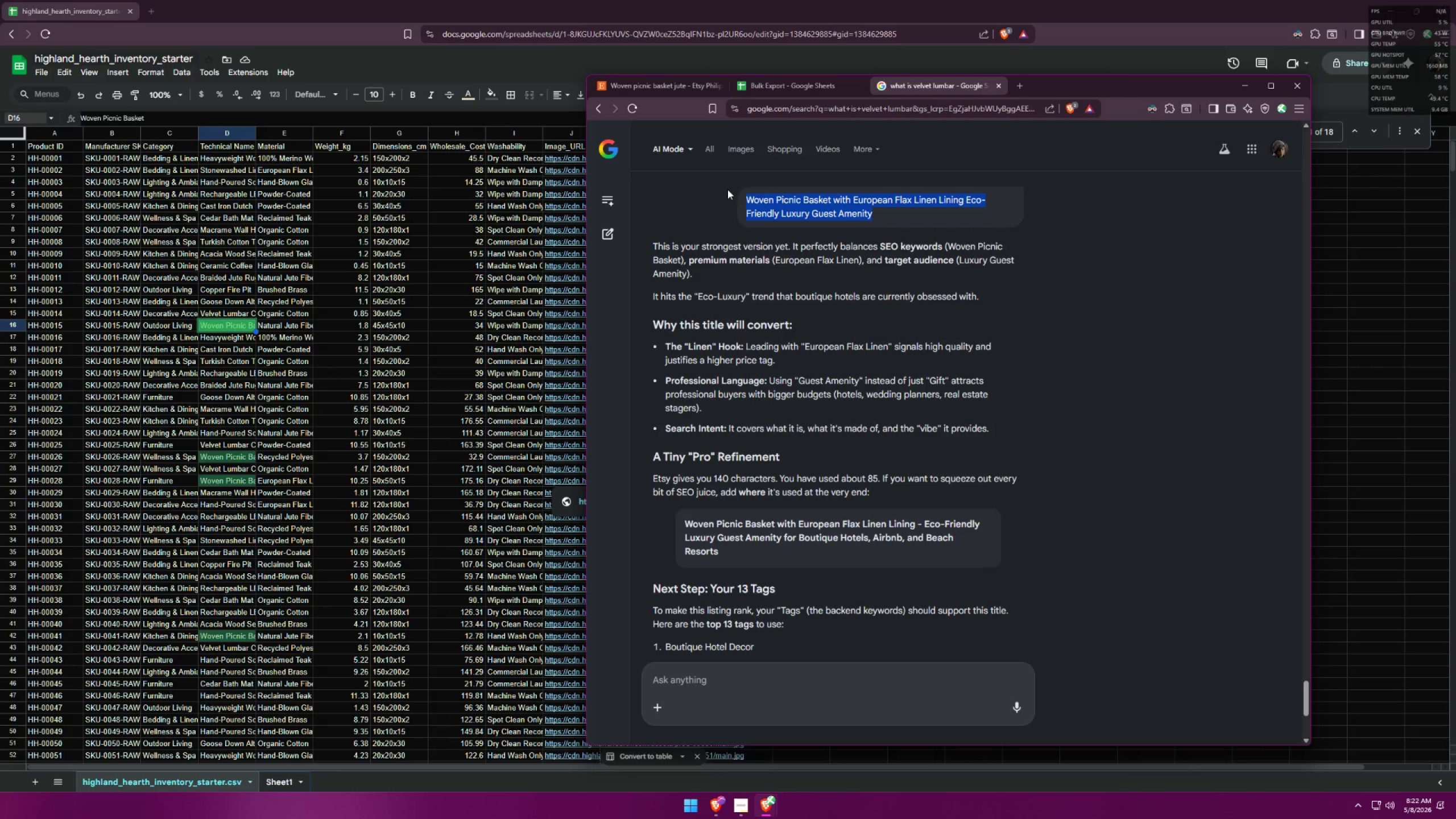 
key(Control+C)
 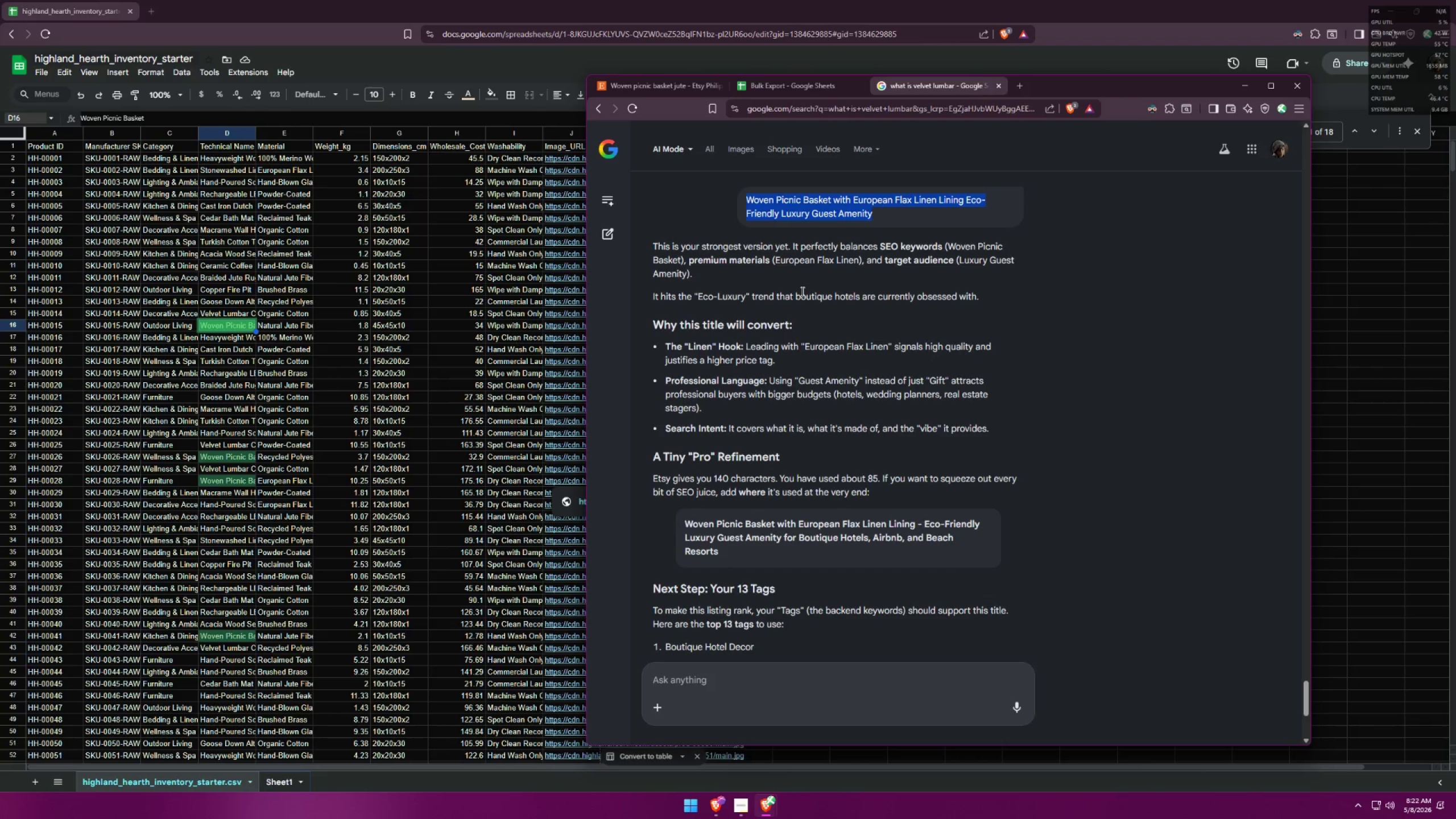 
wait(15.69)
 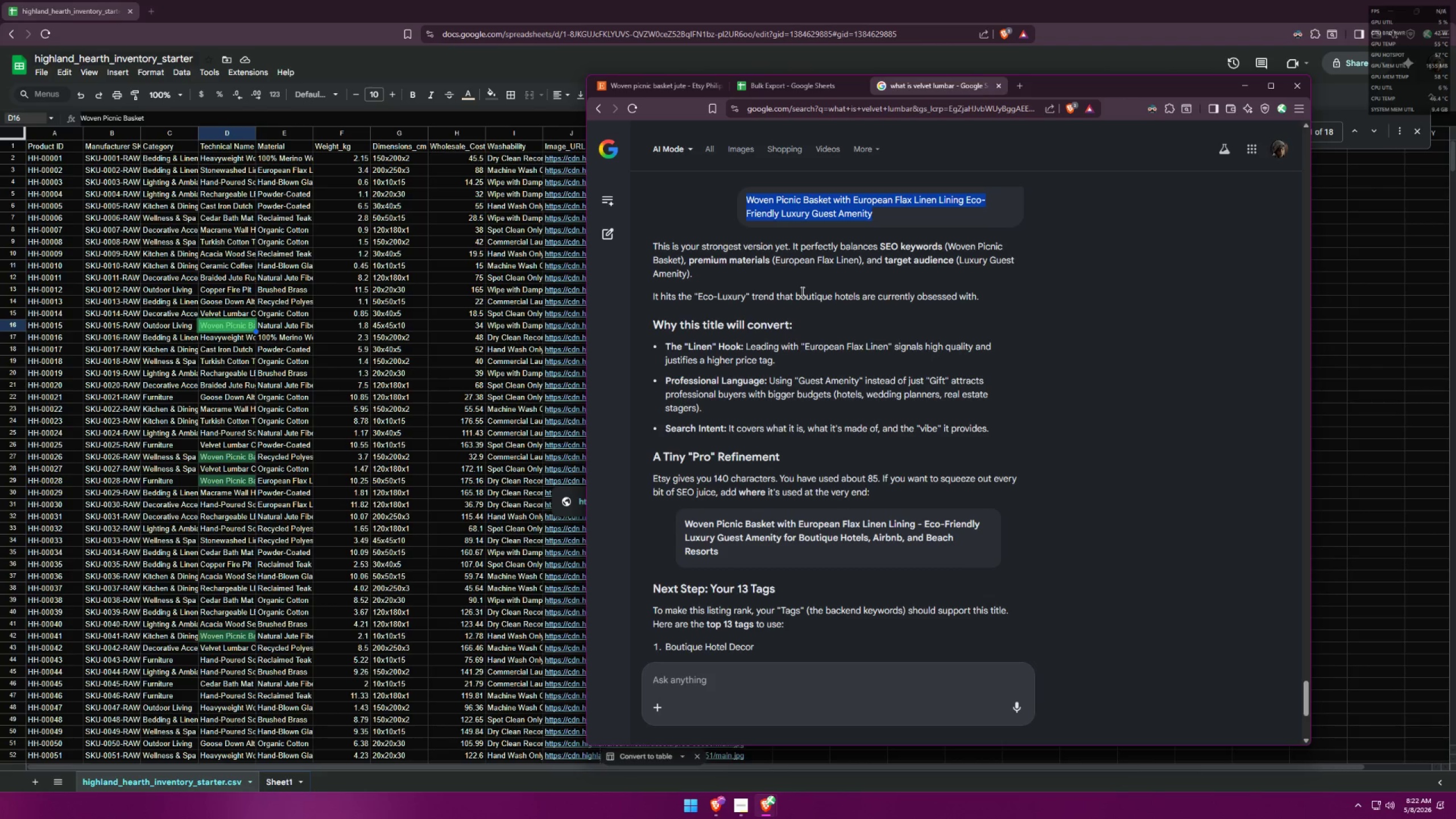 
double_click([756, 85])
 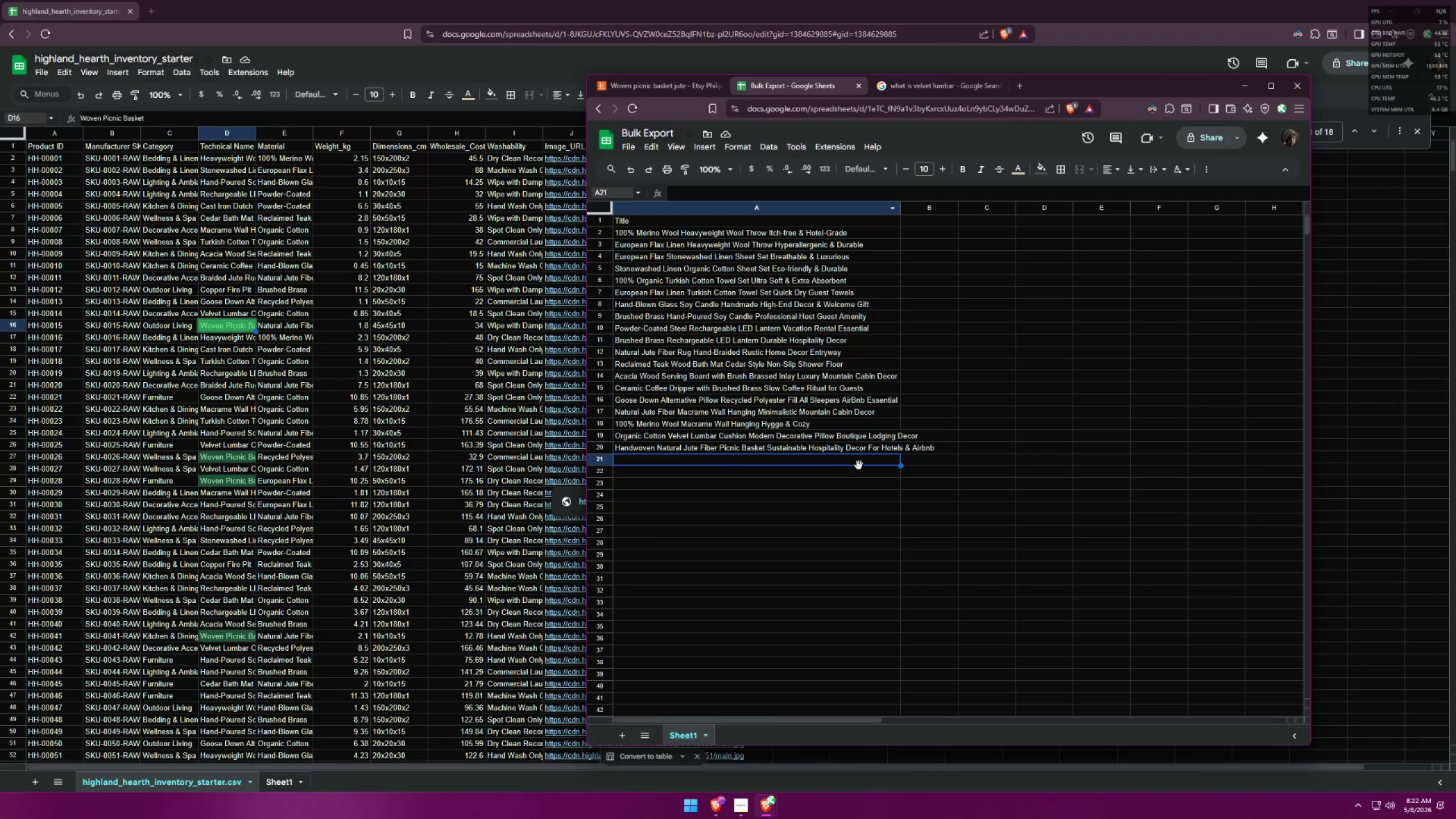 
double_click([862, 463])
 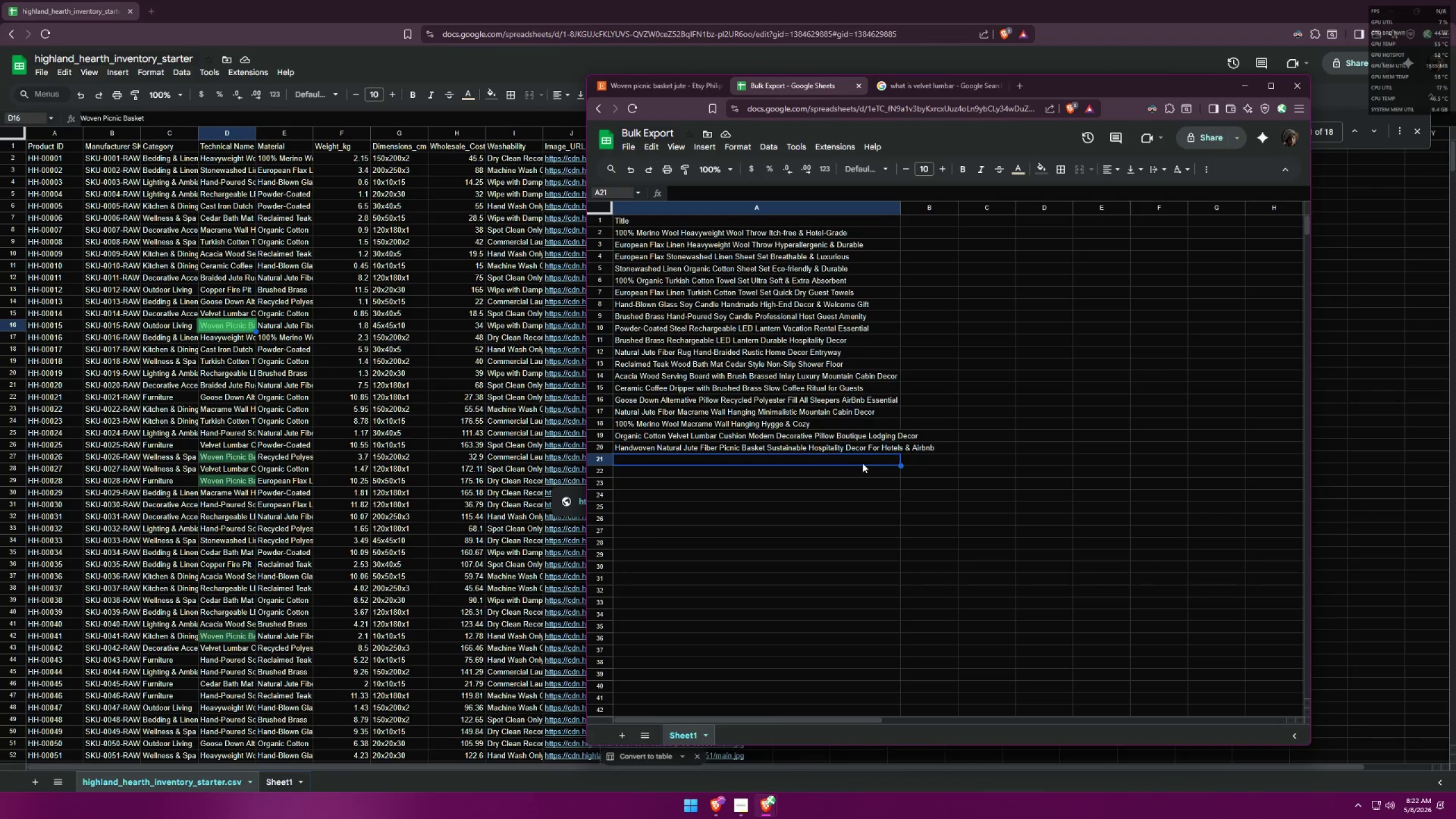 
key(Control+ControlLeft)
 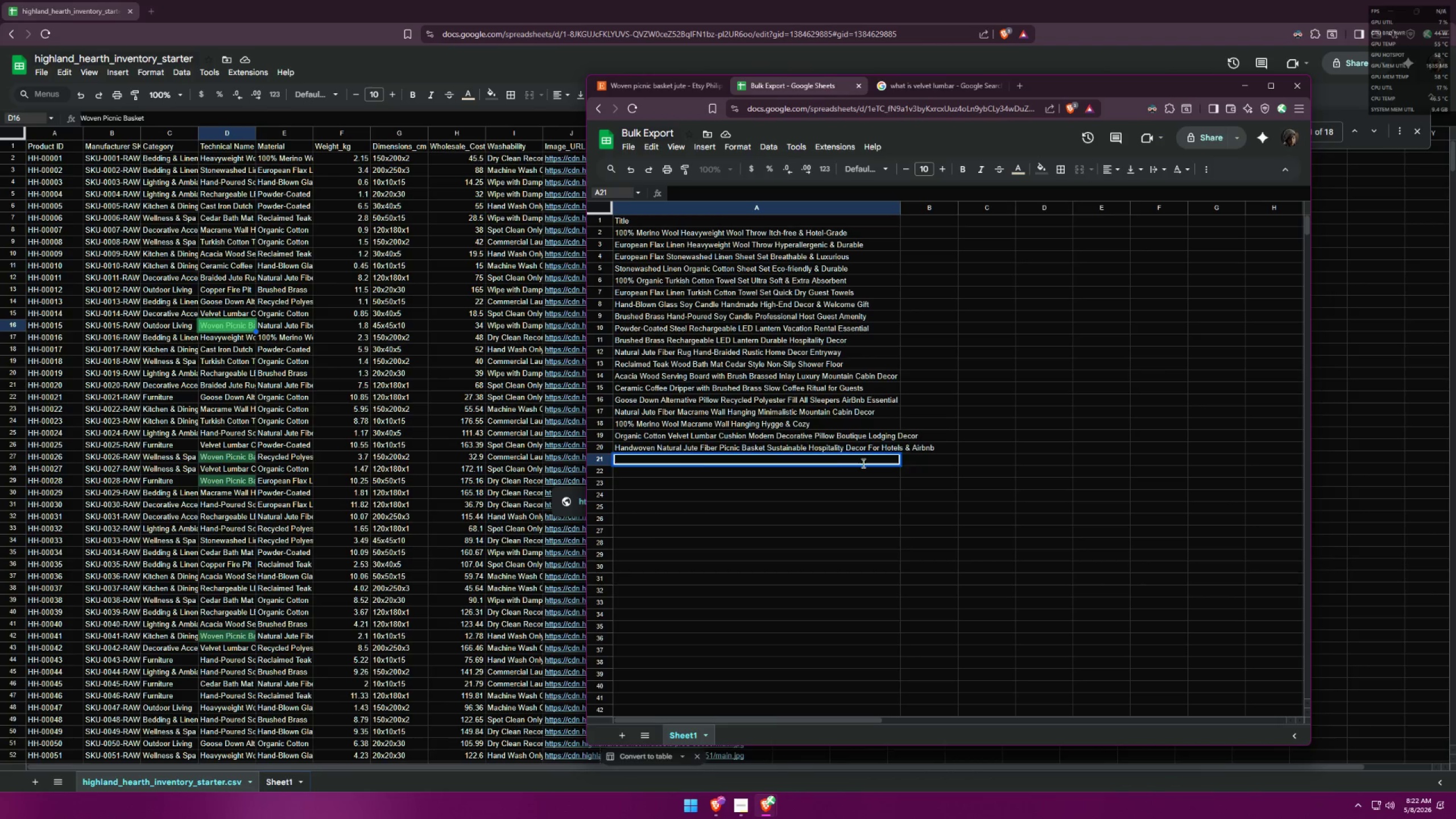 
key(Control+V)
 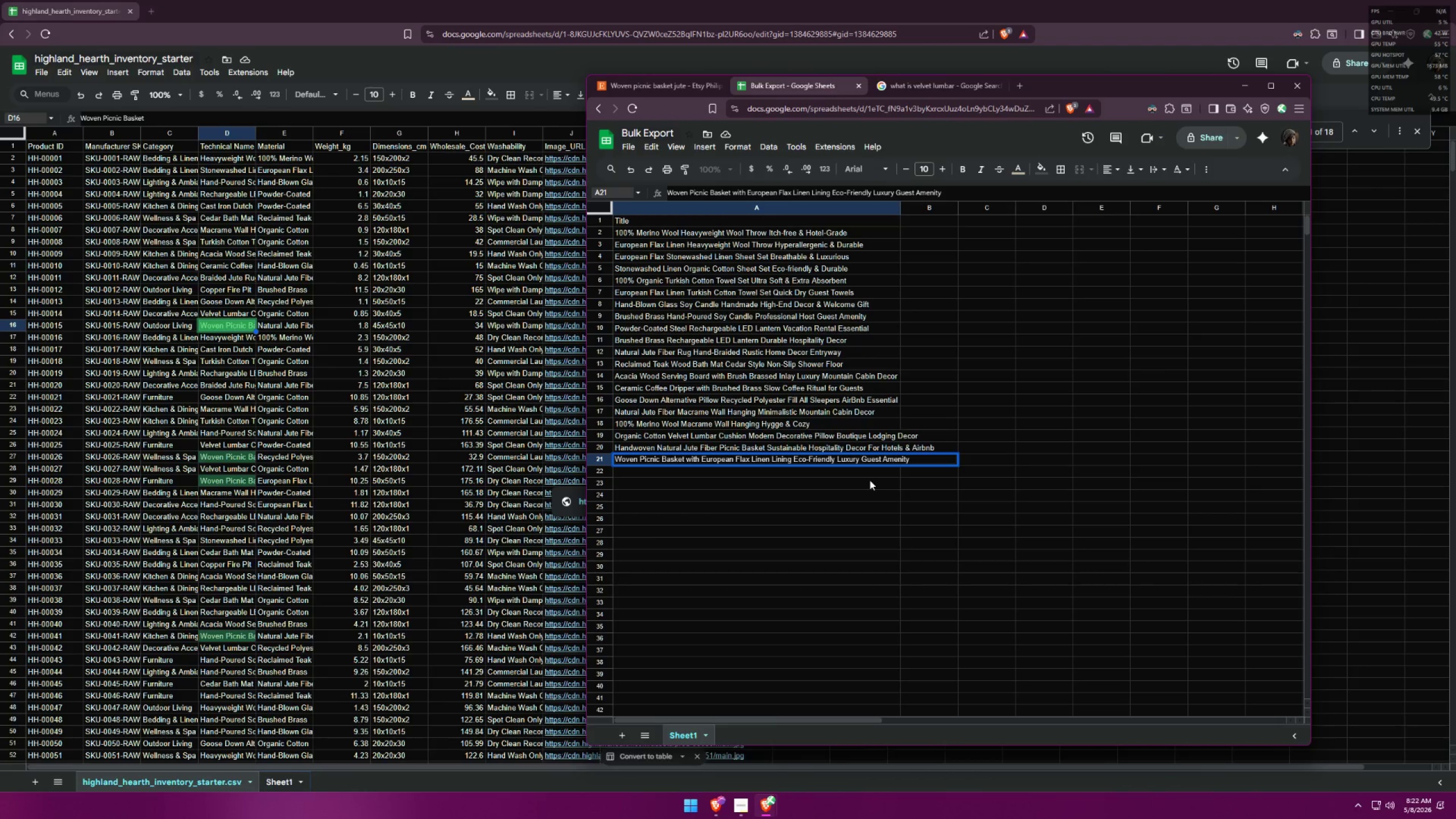 
left_click([870, 480])
 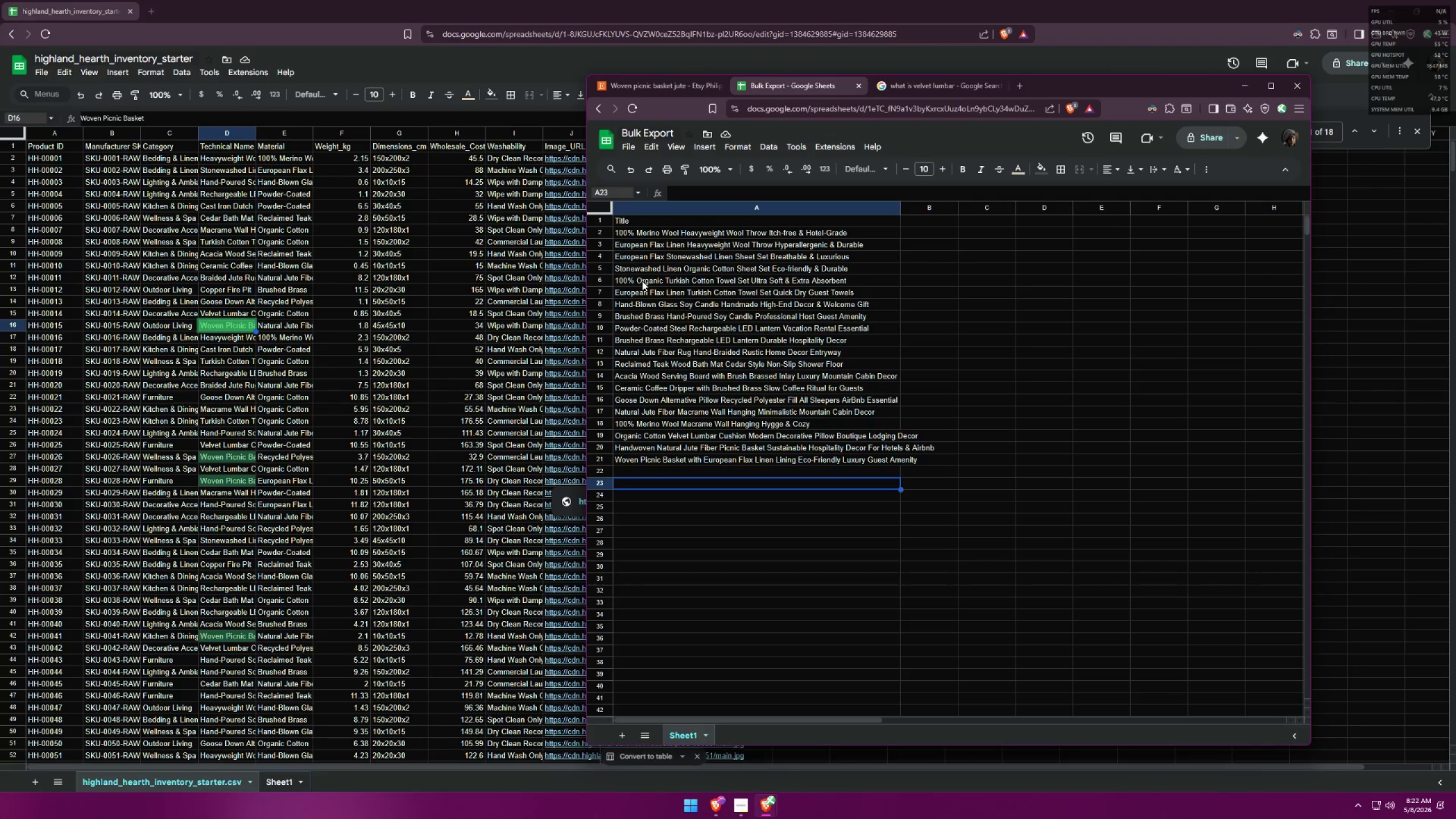 
wait(23.61)
 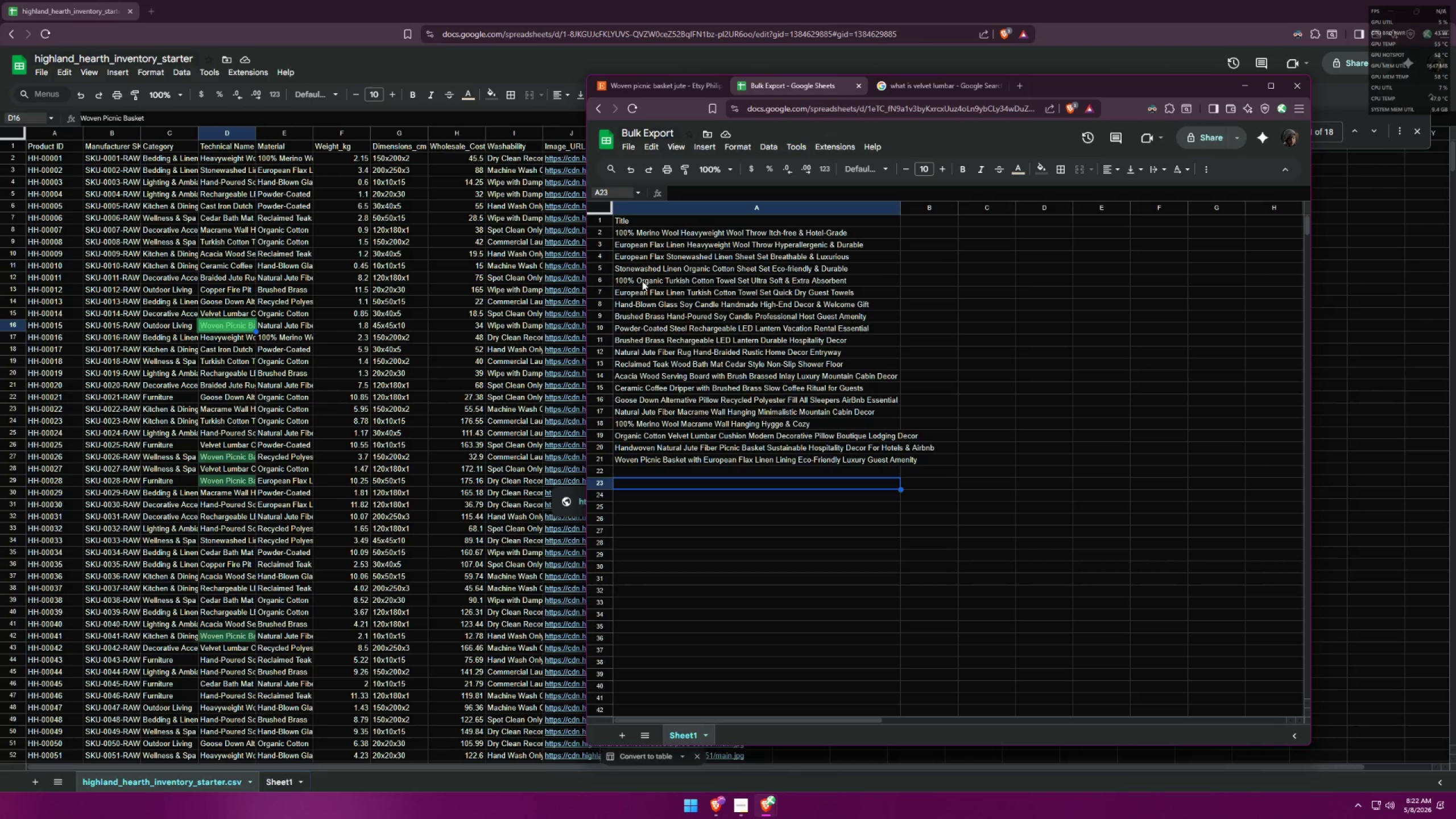 
left_click([694, 471])
 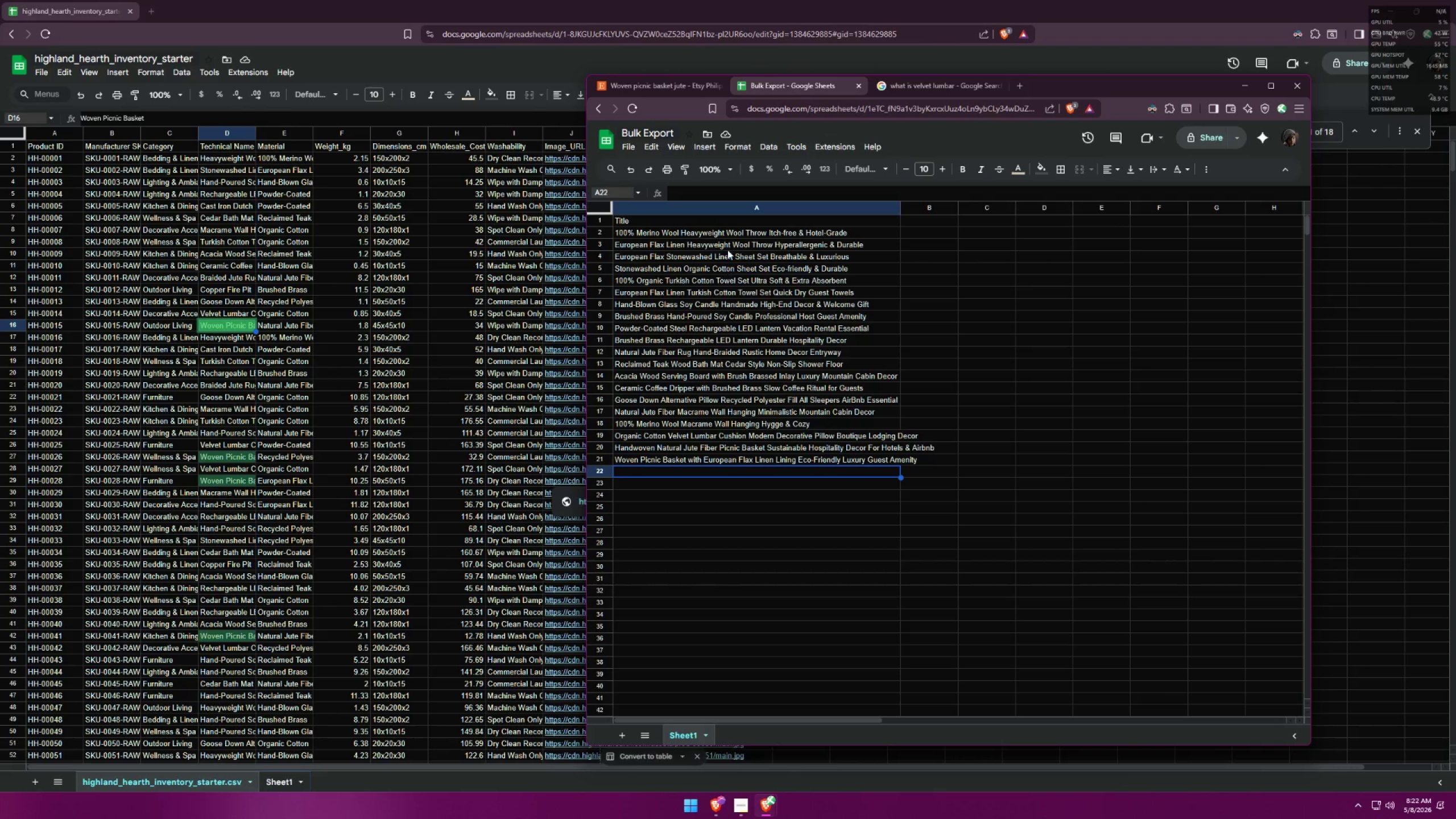 
wait(6.81)
 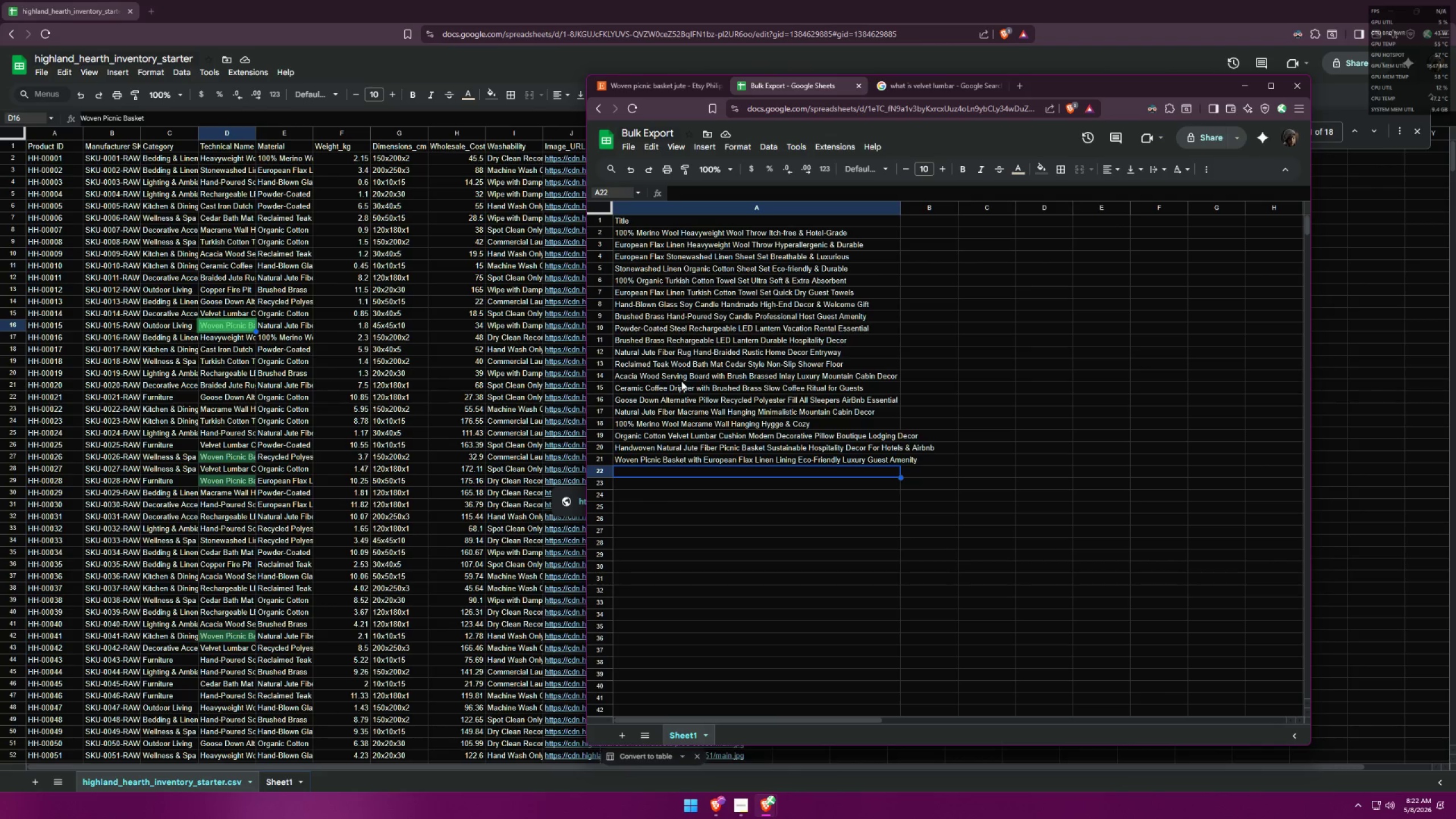 
left_click([686, 84])
 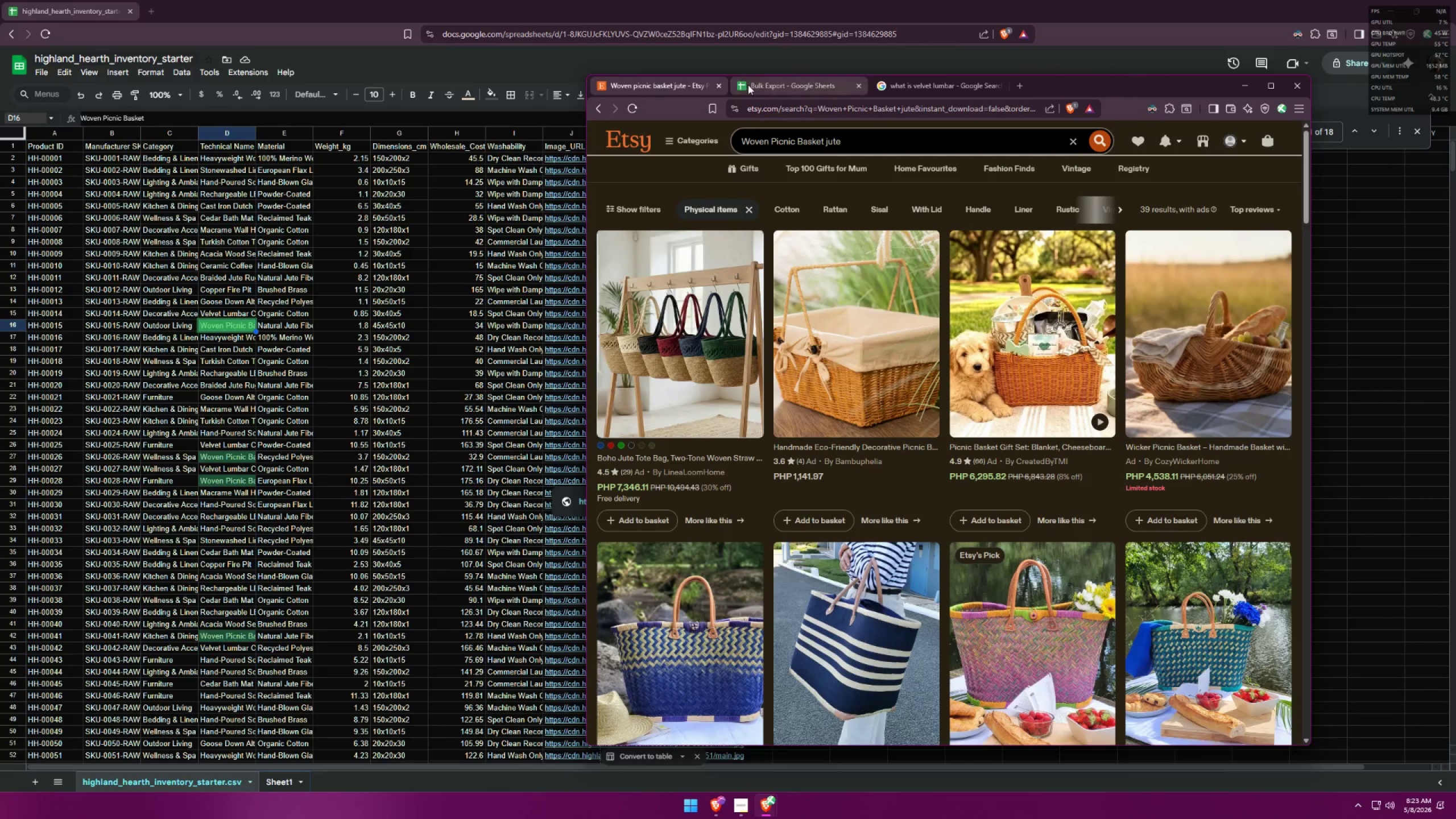 
left_click([759, 83])
 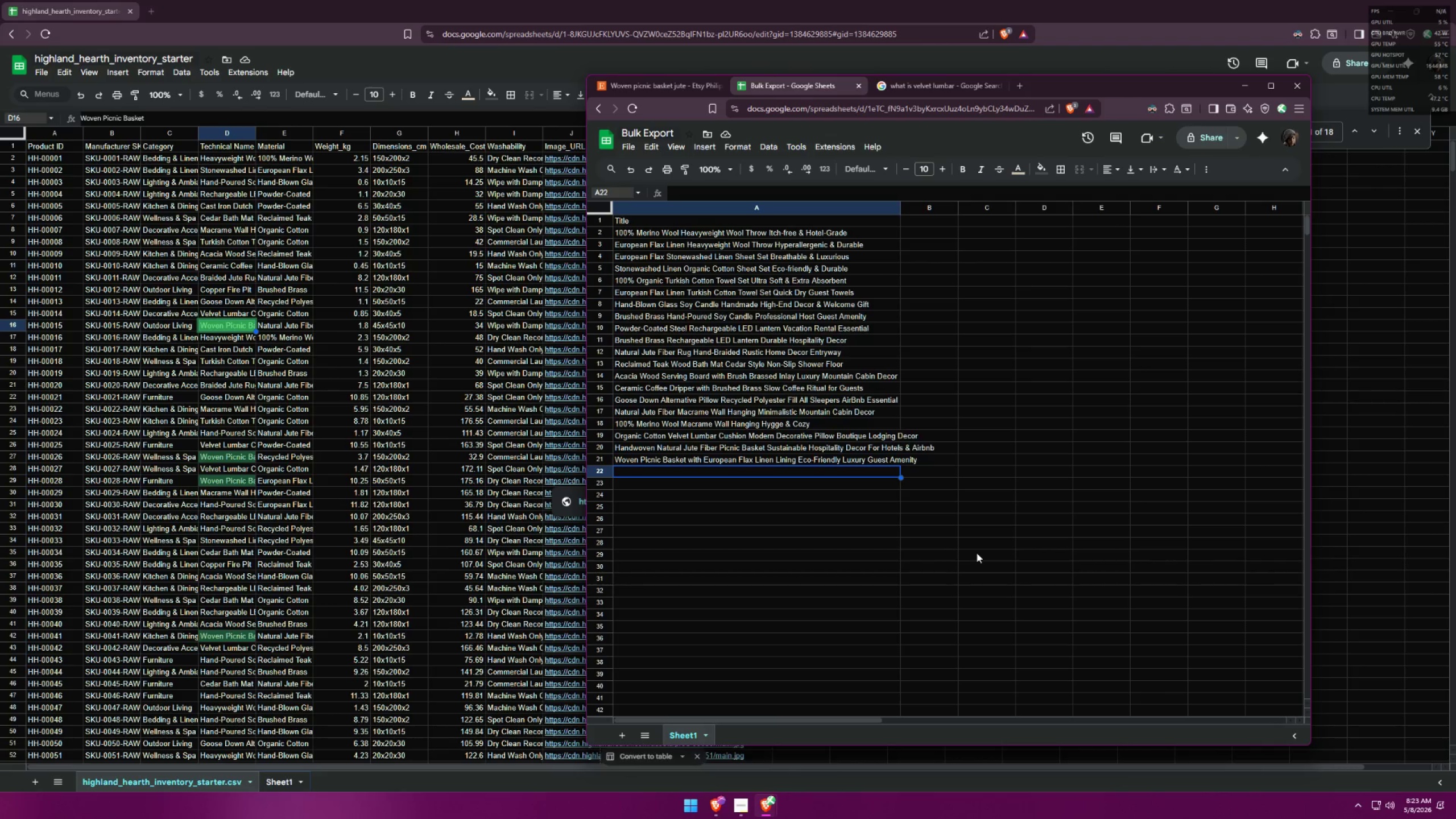 
wait(15.08)
 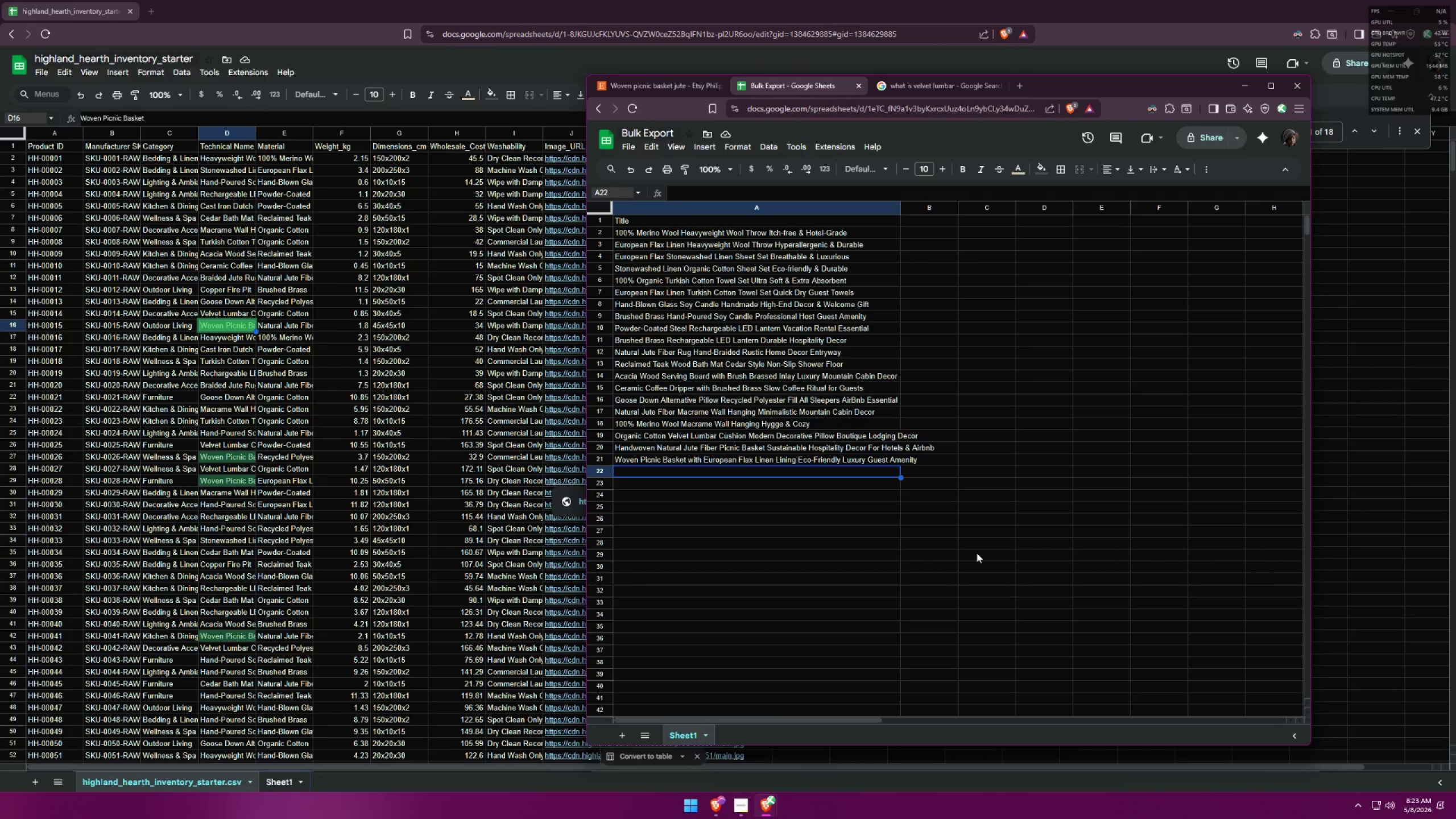 
left_click([656, 88])
 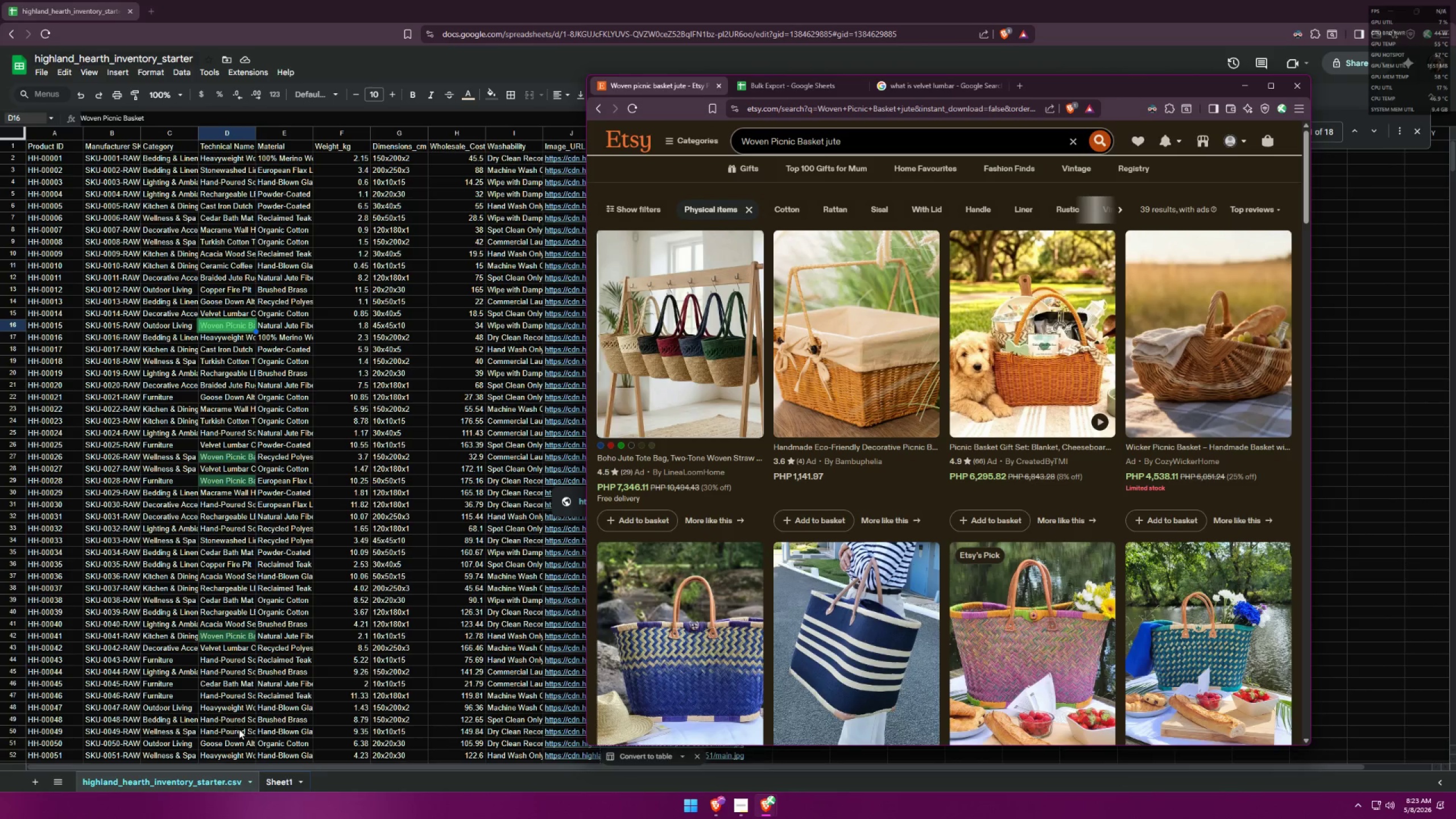 
left_click([276, 772])
 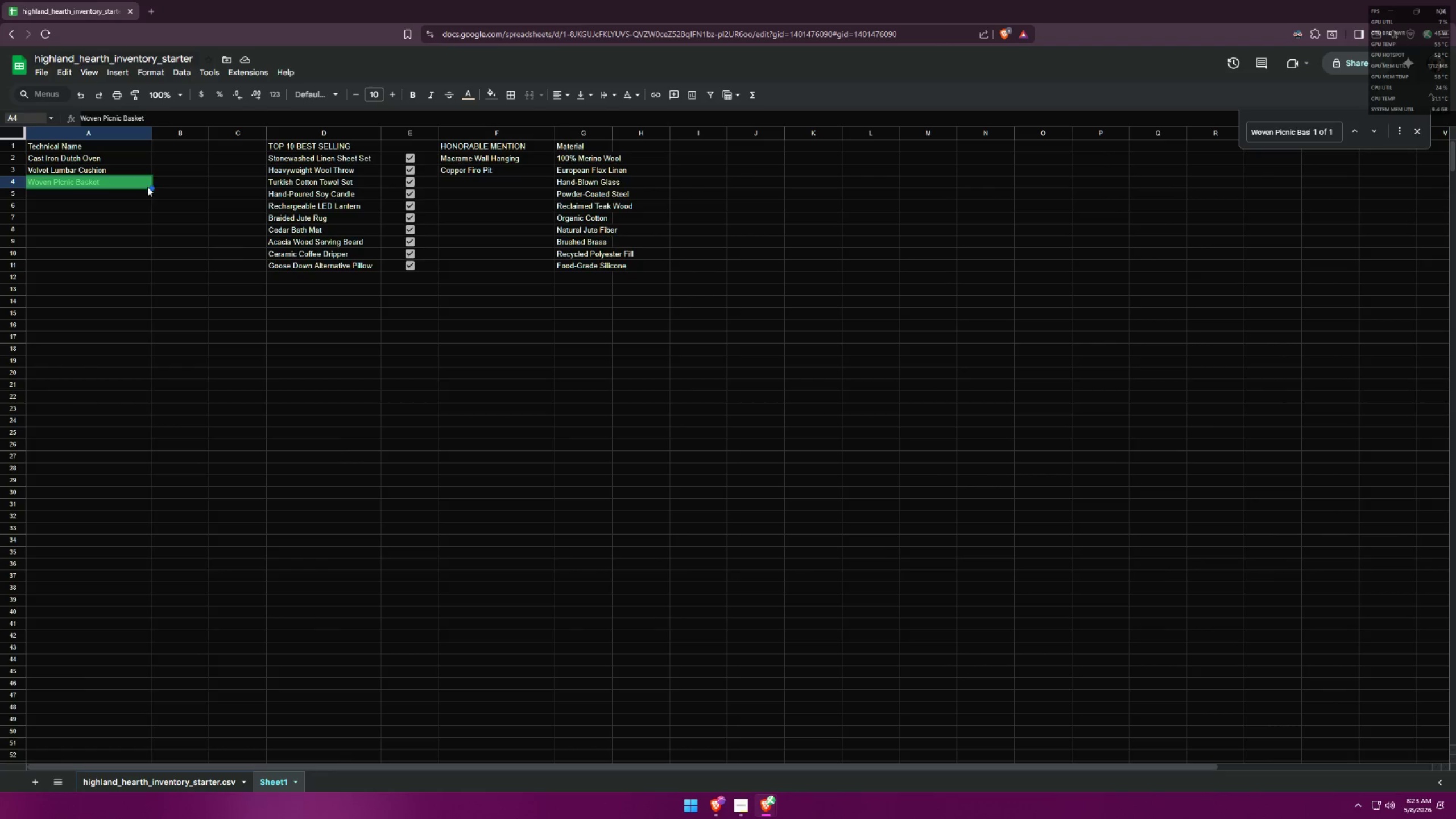 
left_click([110, 173])
 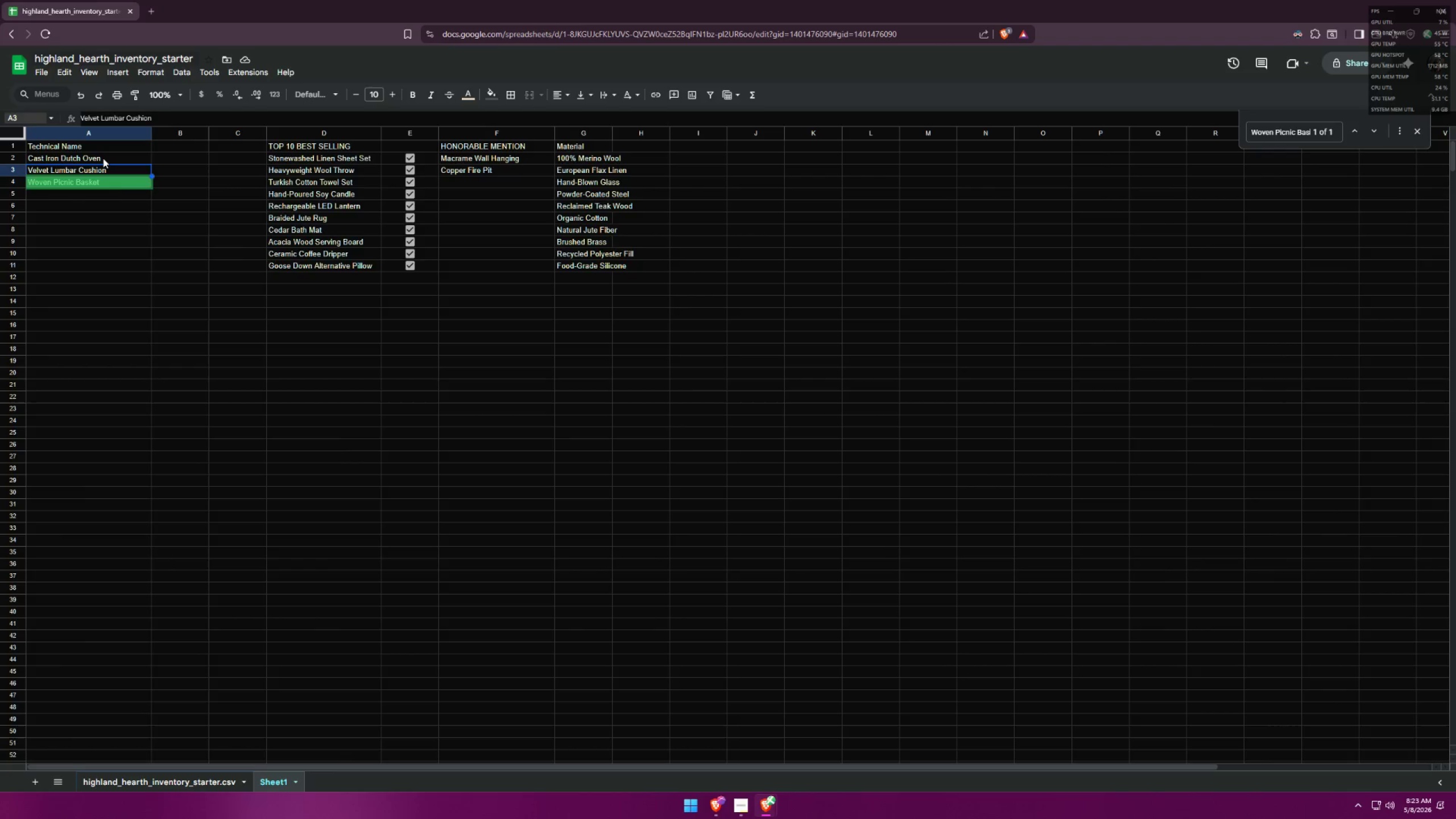 
left_click([103, 158])
 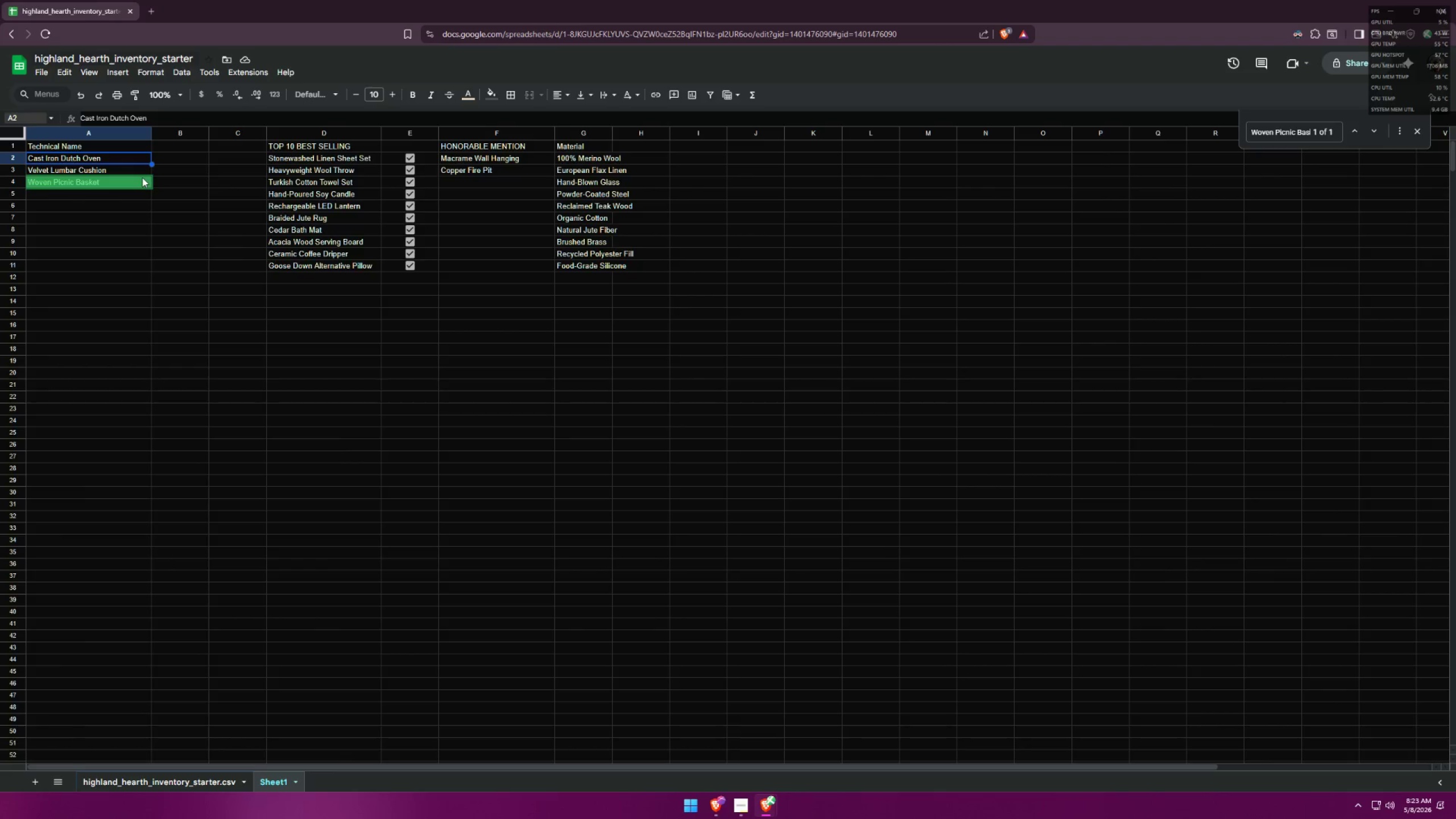 
key(Control+ControlLeft)
 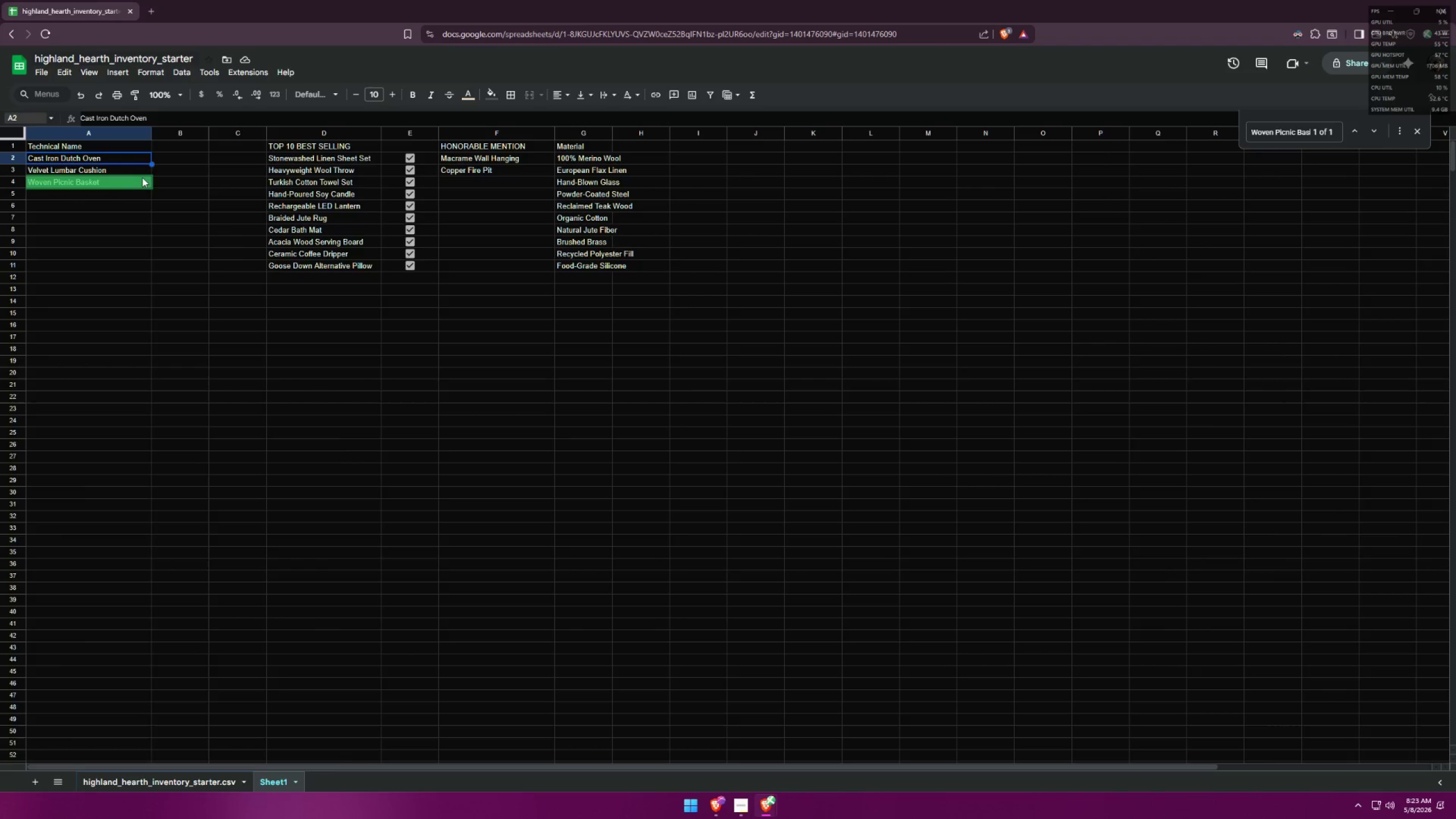 
key(Control+C)
 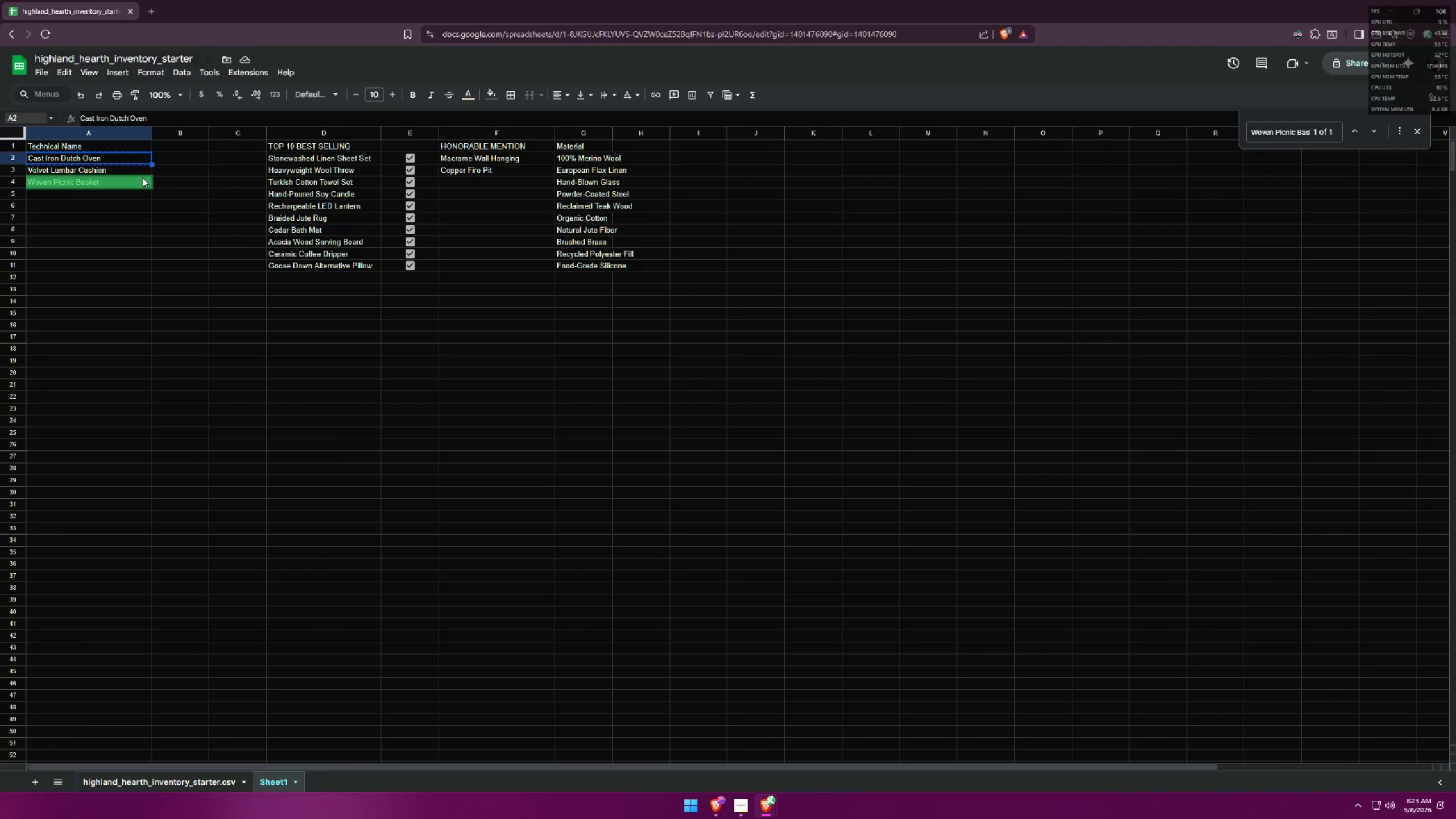 
key(Alt+AltLeft)
 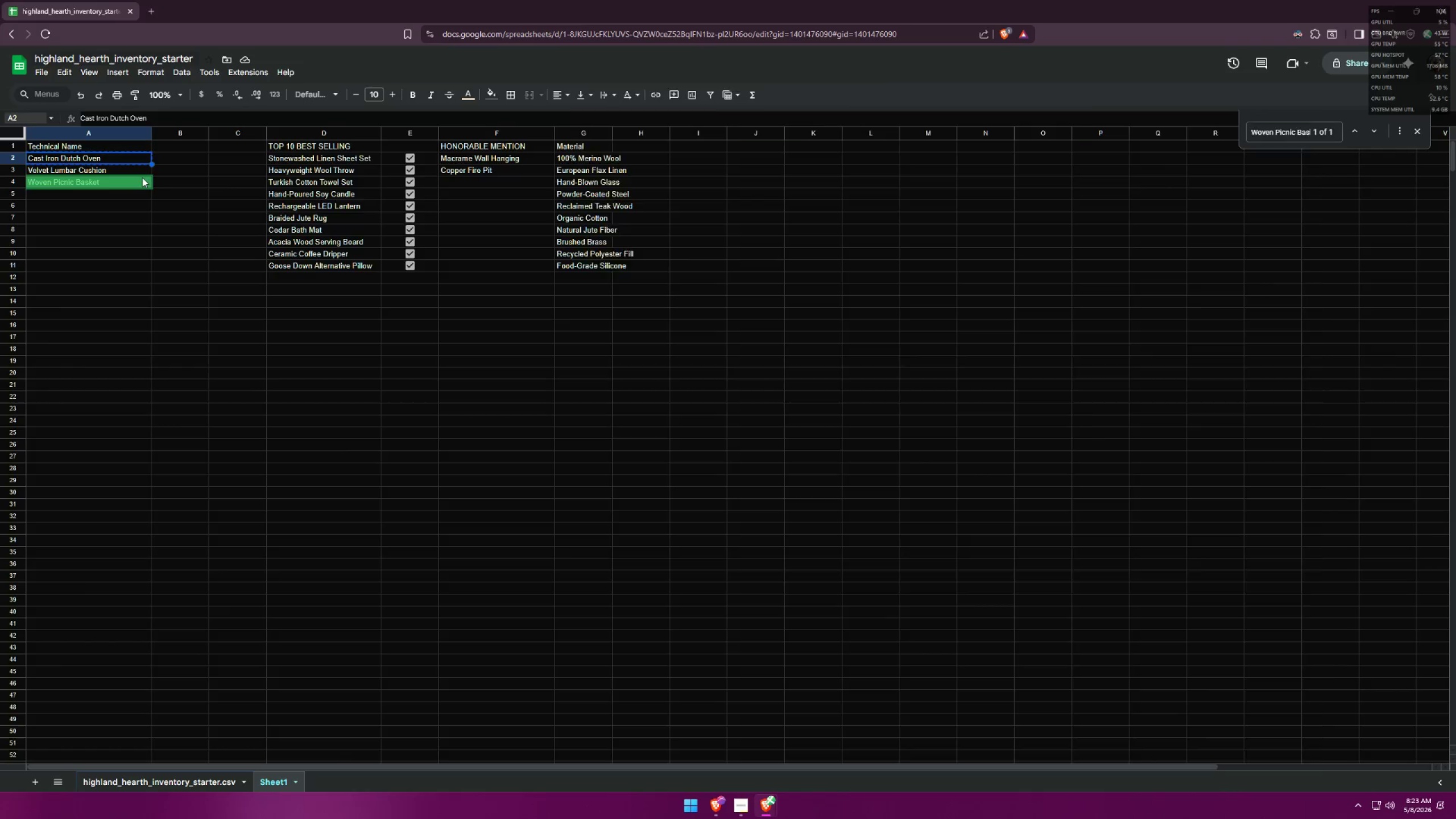 
key(Alt+Tab)
 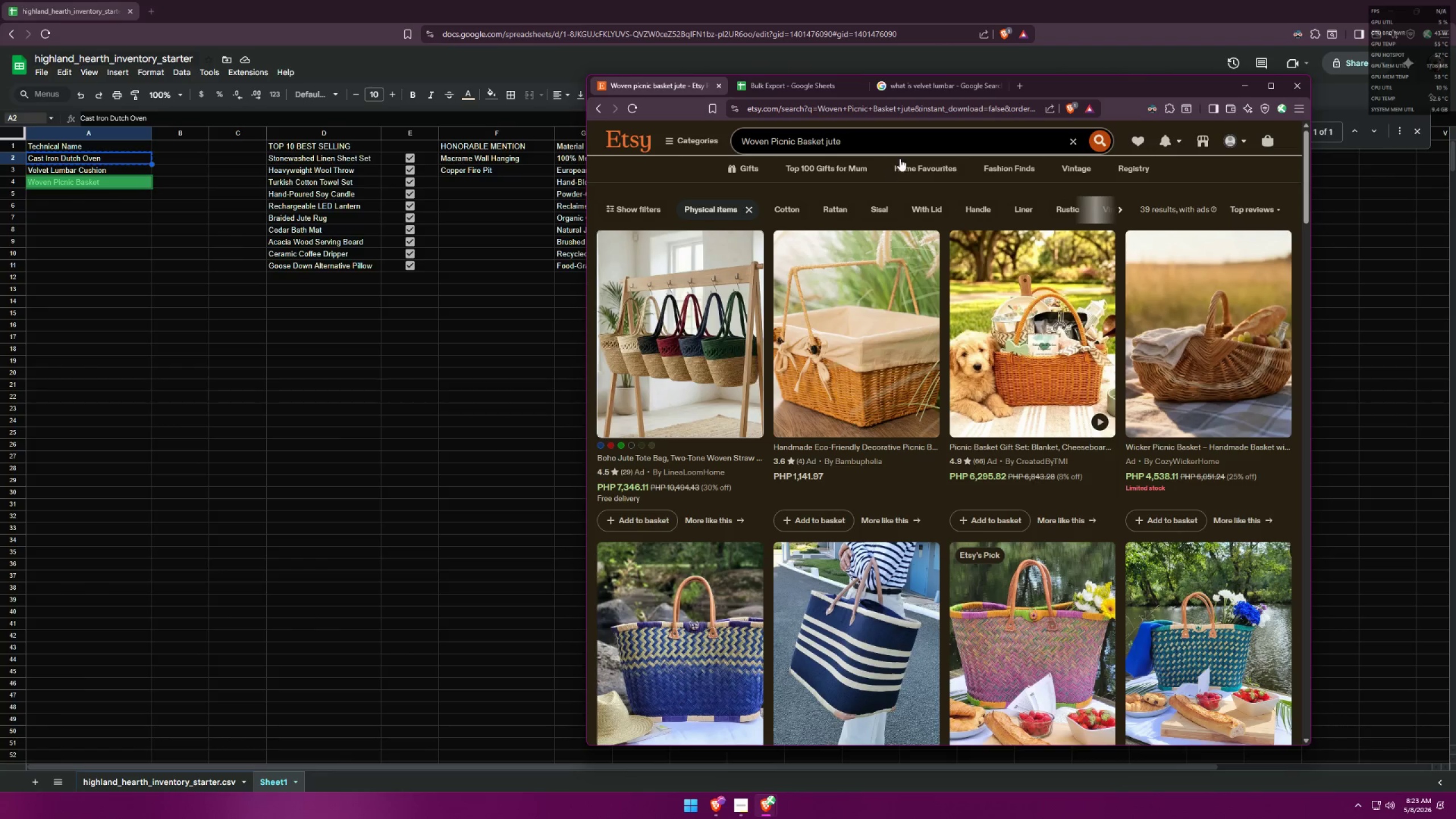 
left_click_drag(start_coordinate=[899, 149], to_coordinate=[501, 116])
 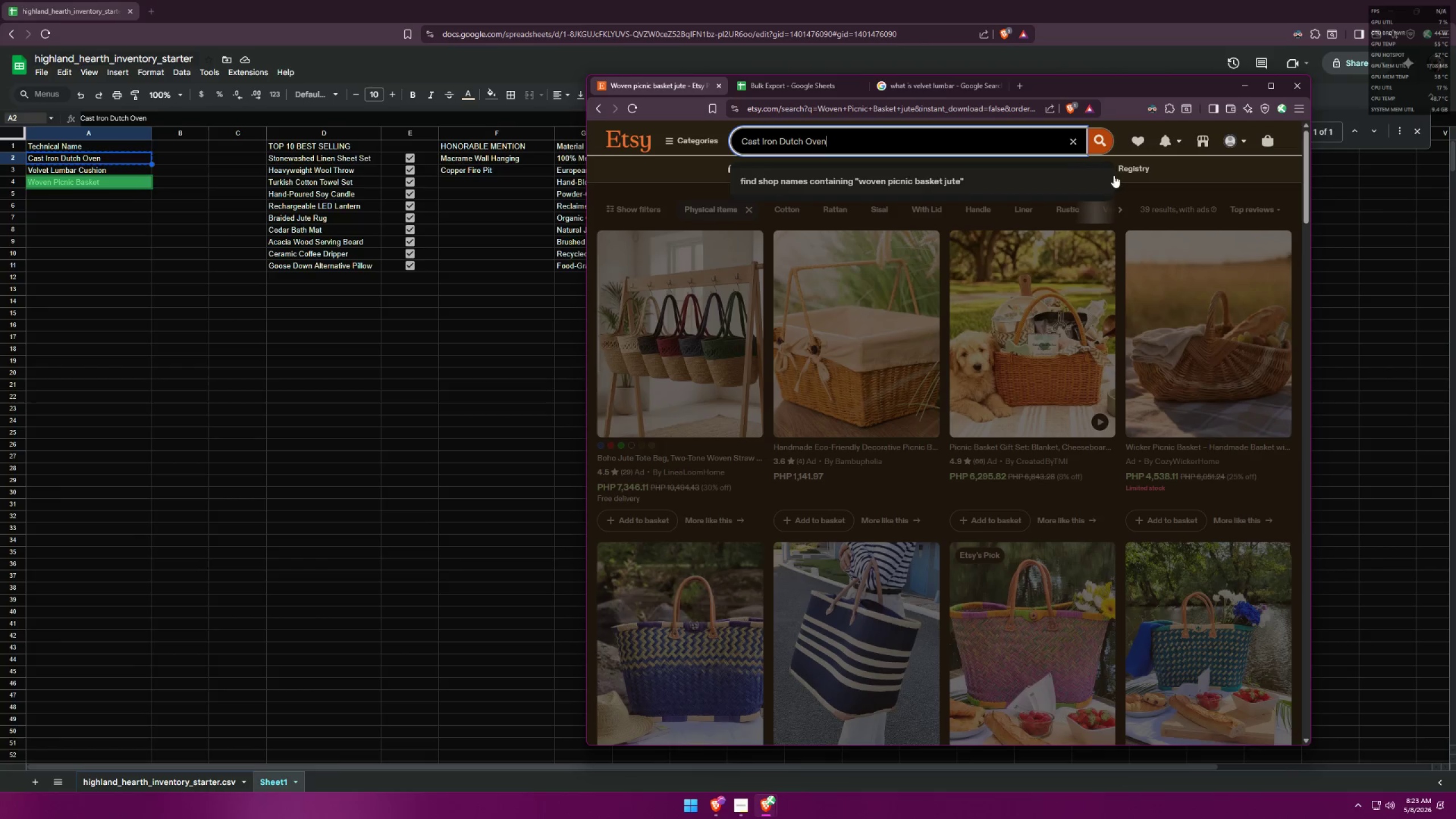 
key(Control+ControlLeft)
 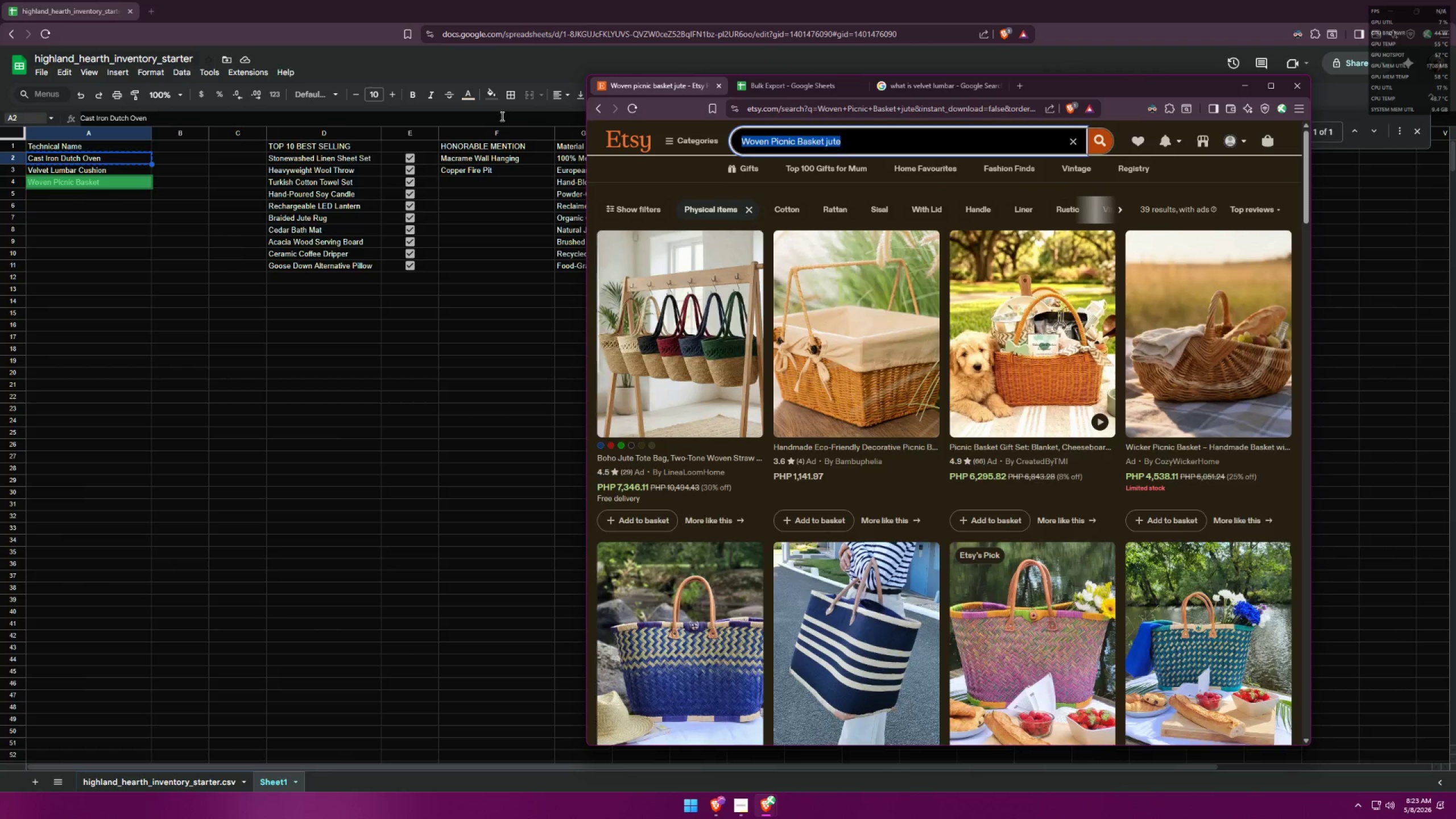 
key(Control+V)
 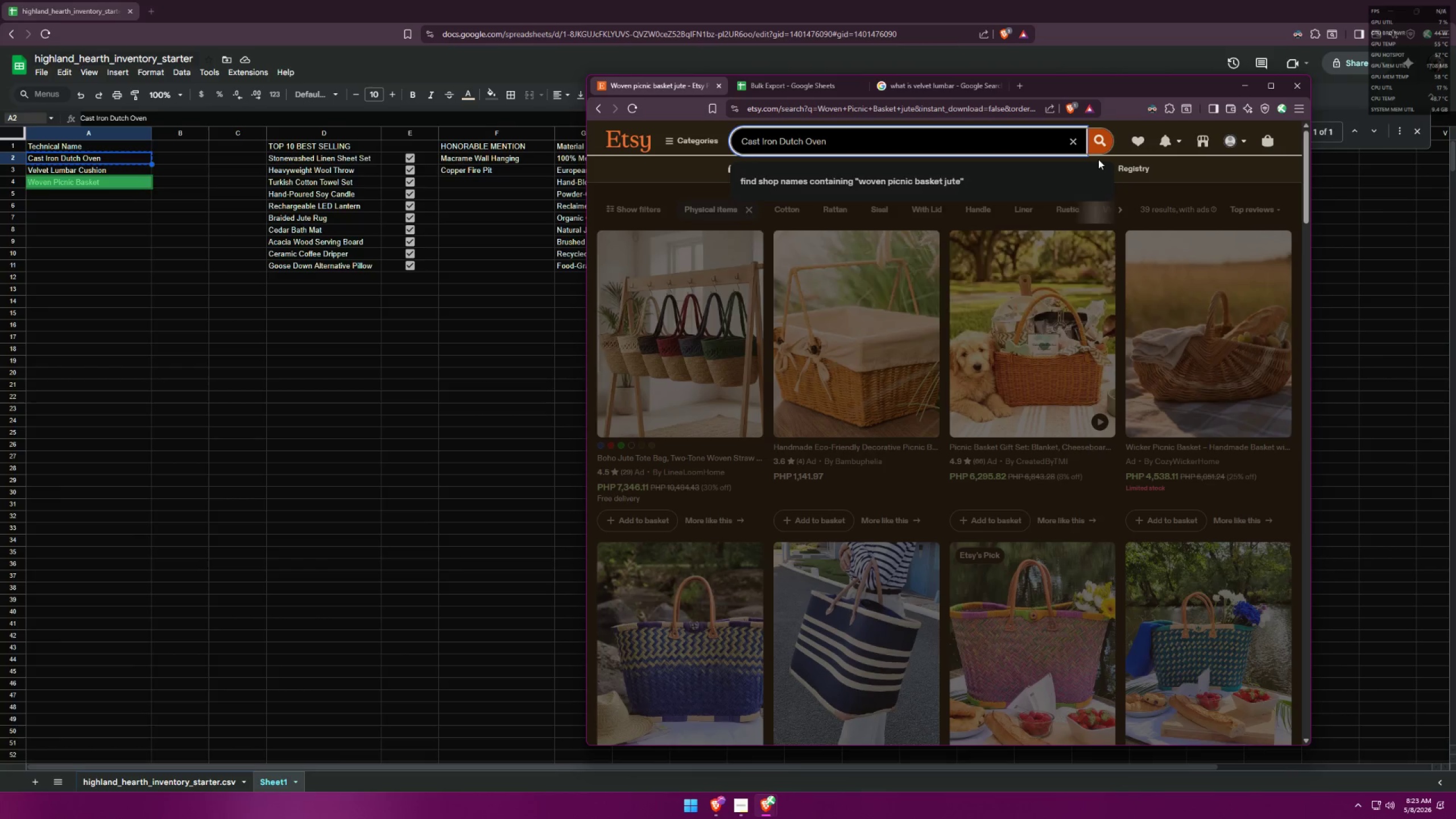 
left_click([1105, 142])
 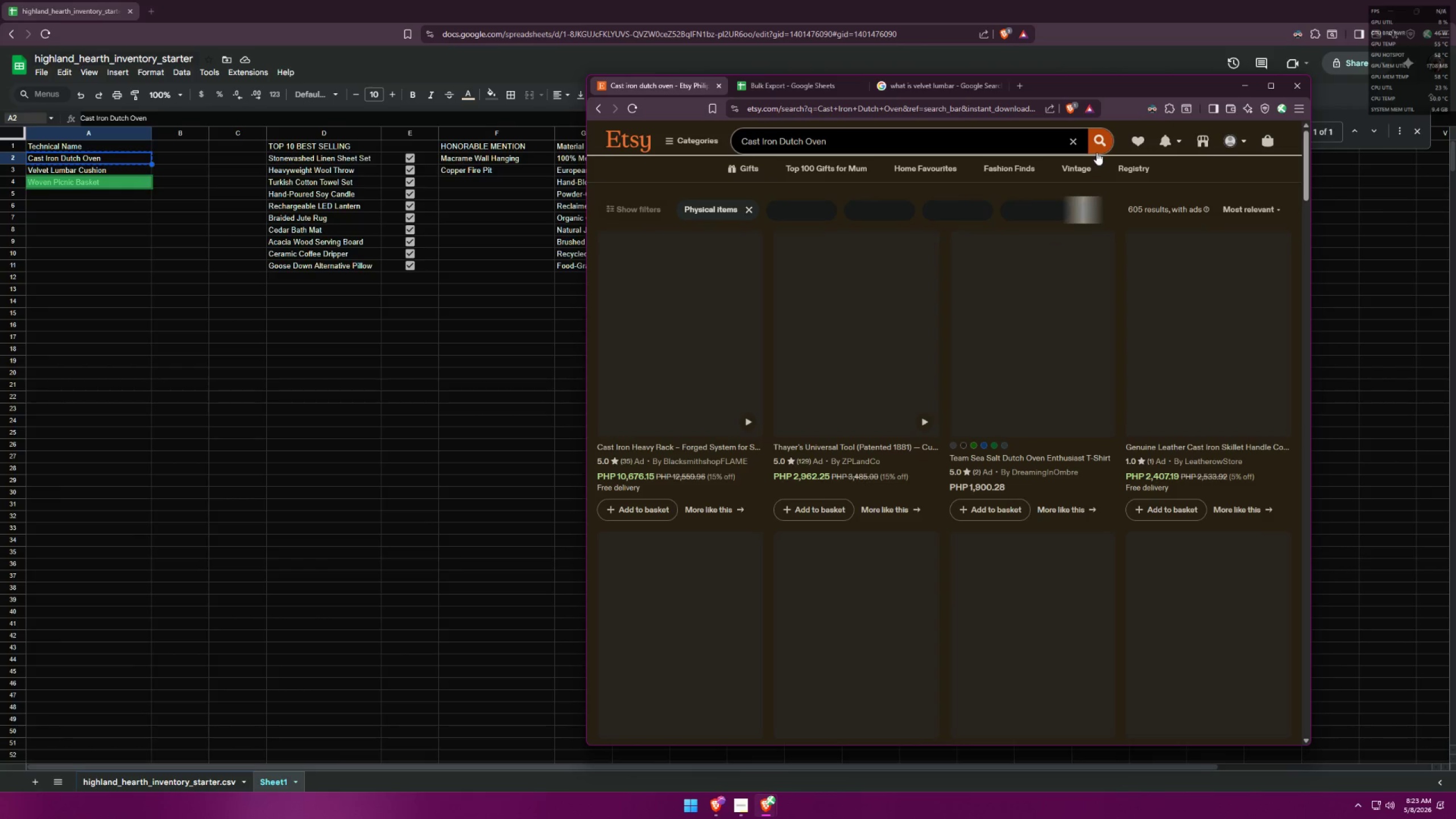 
mouse_move([1031, 186])
 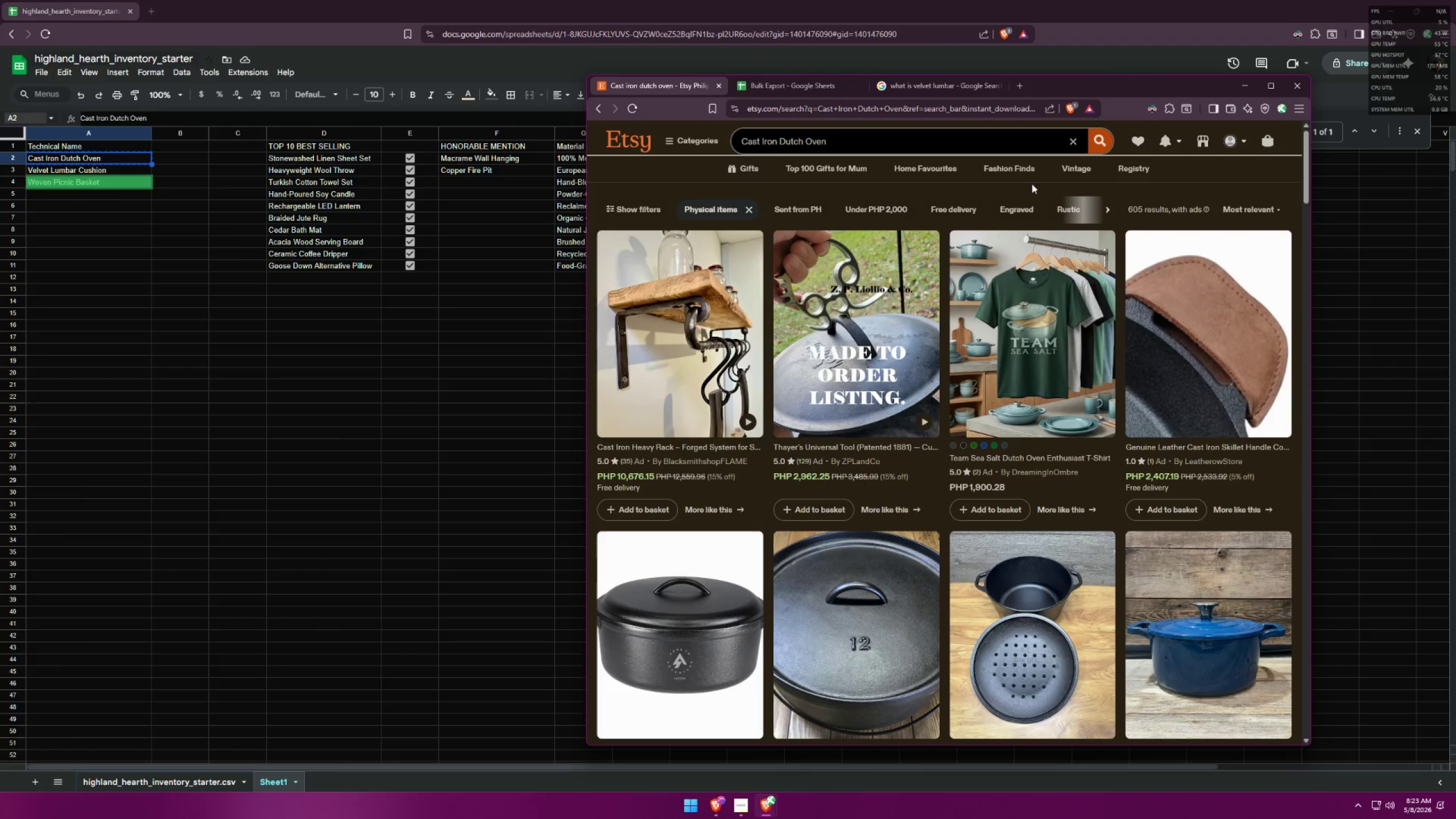 
scroll: coordinate [934, 299], scroll_direction: down, amount: 4.0
 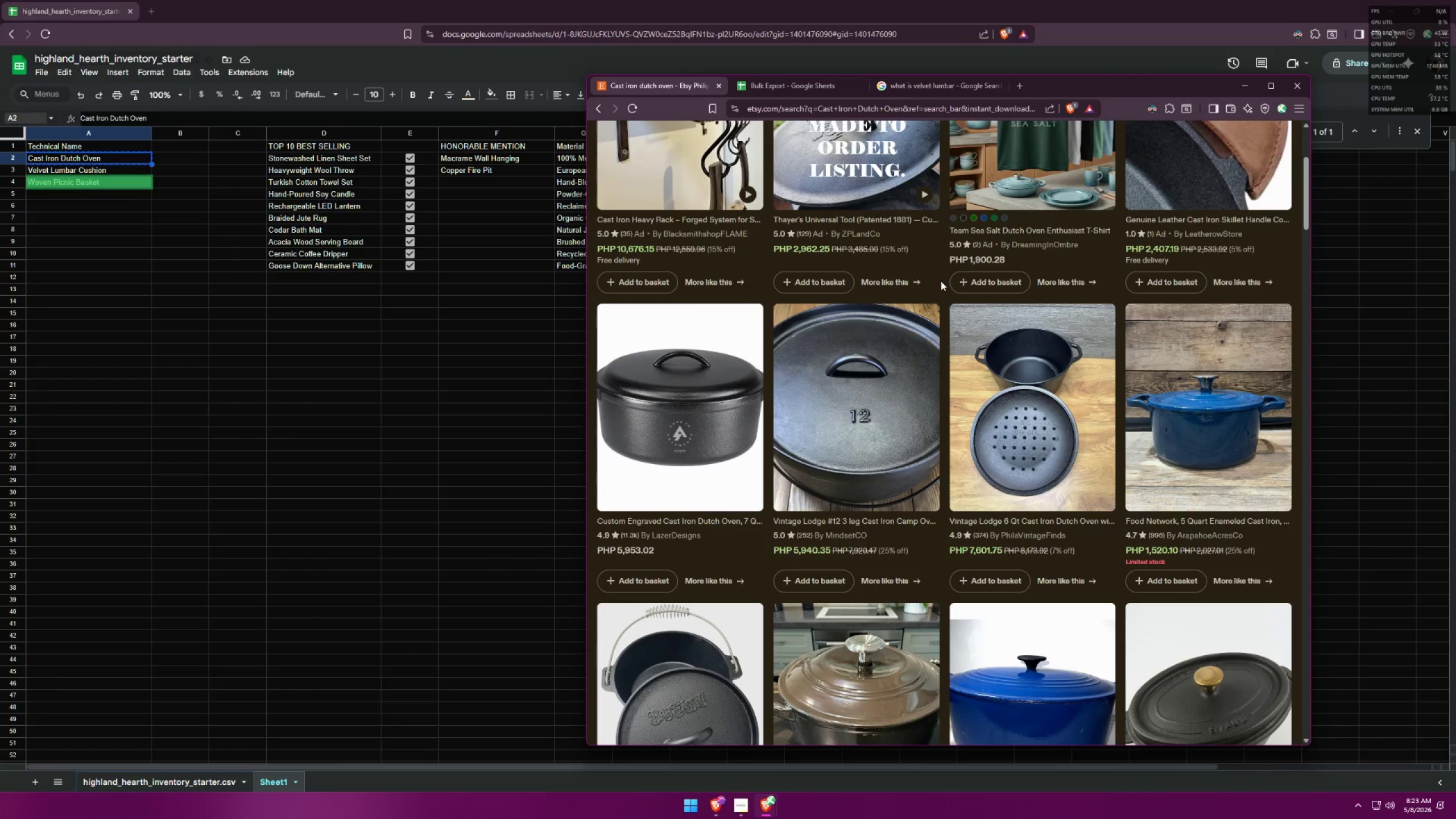 
left_click([928, 92])
 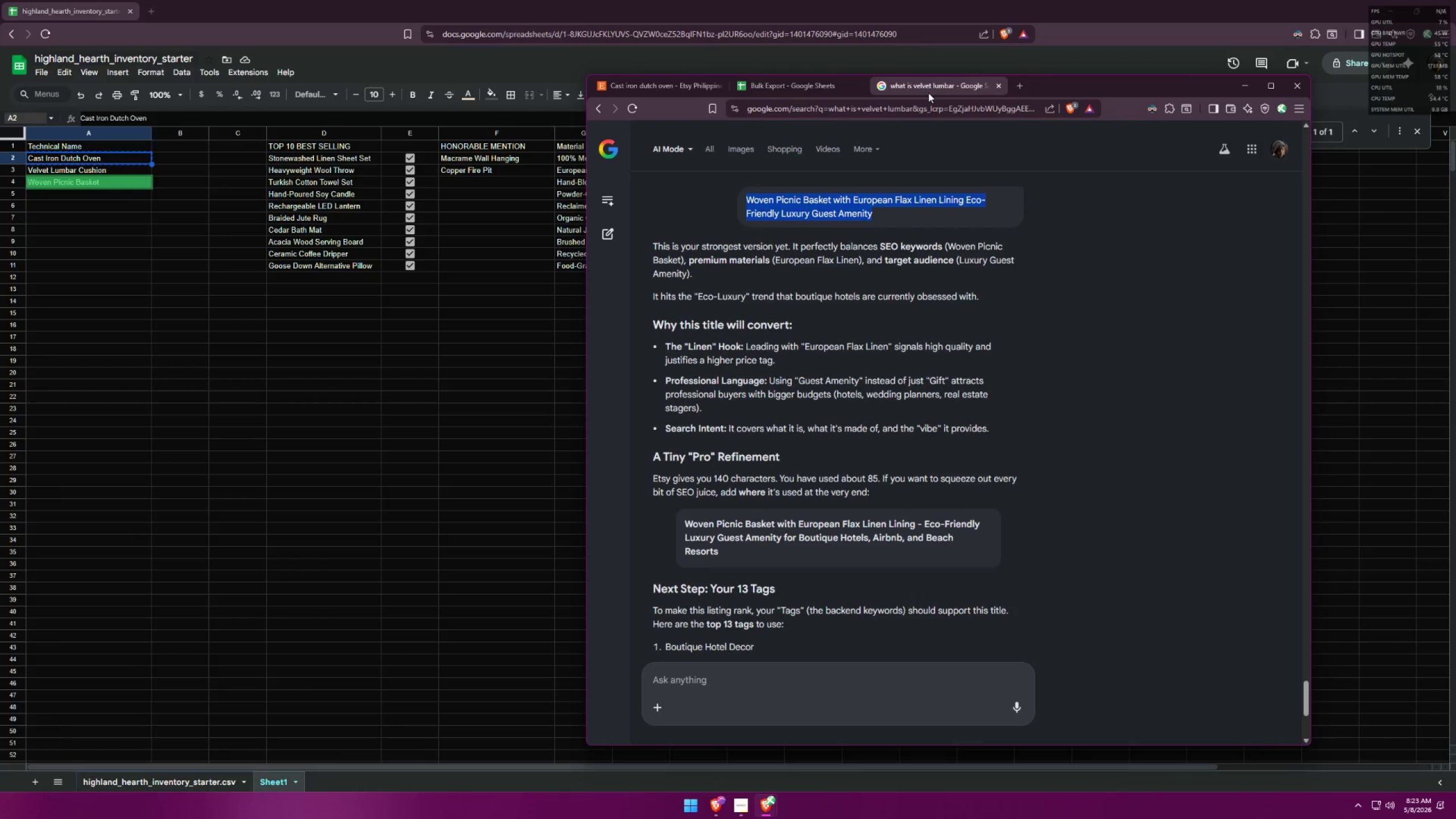 
scroll: coordinate [880, 195], scroll_direction: up, amount: 5.0
 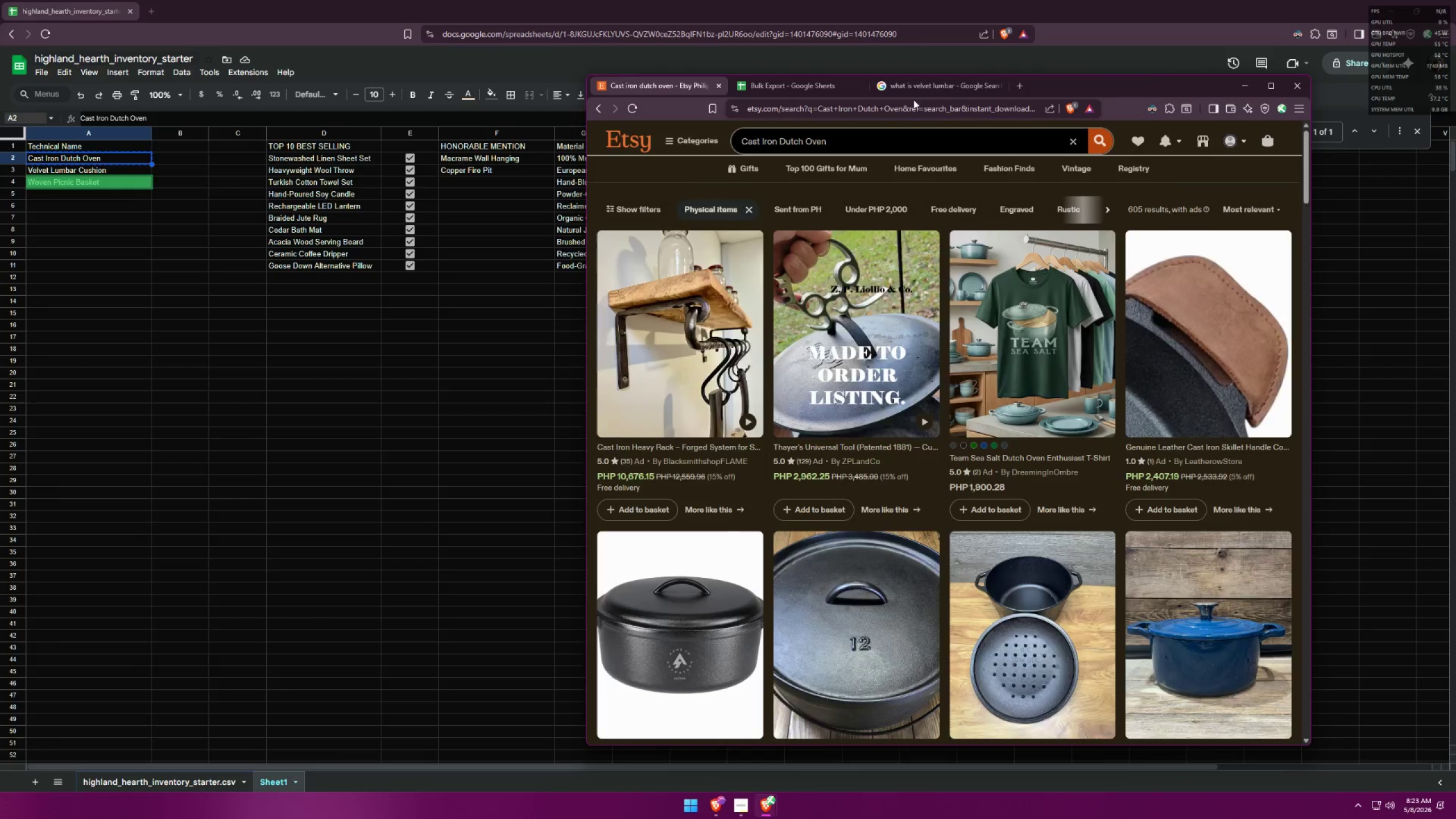 
scroll: coordinate [1015, 446], scroll_direction: down, amount: 7.0
 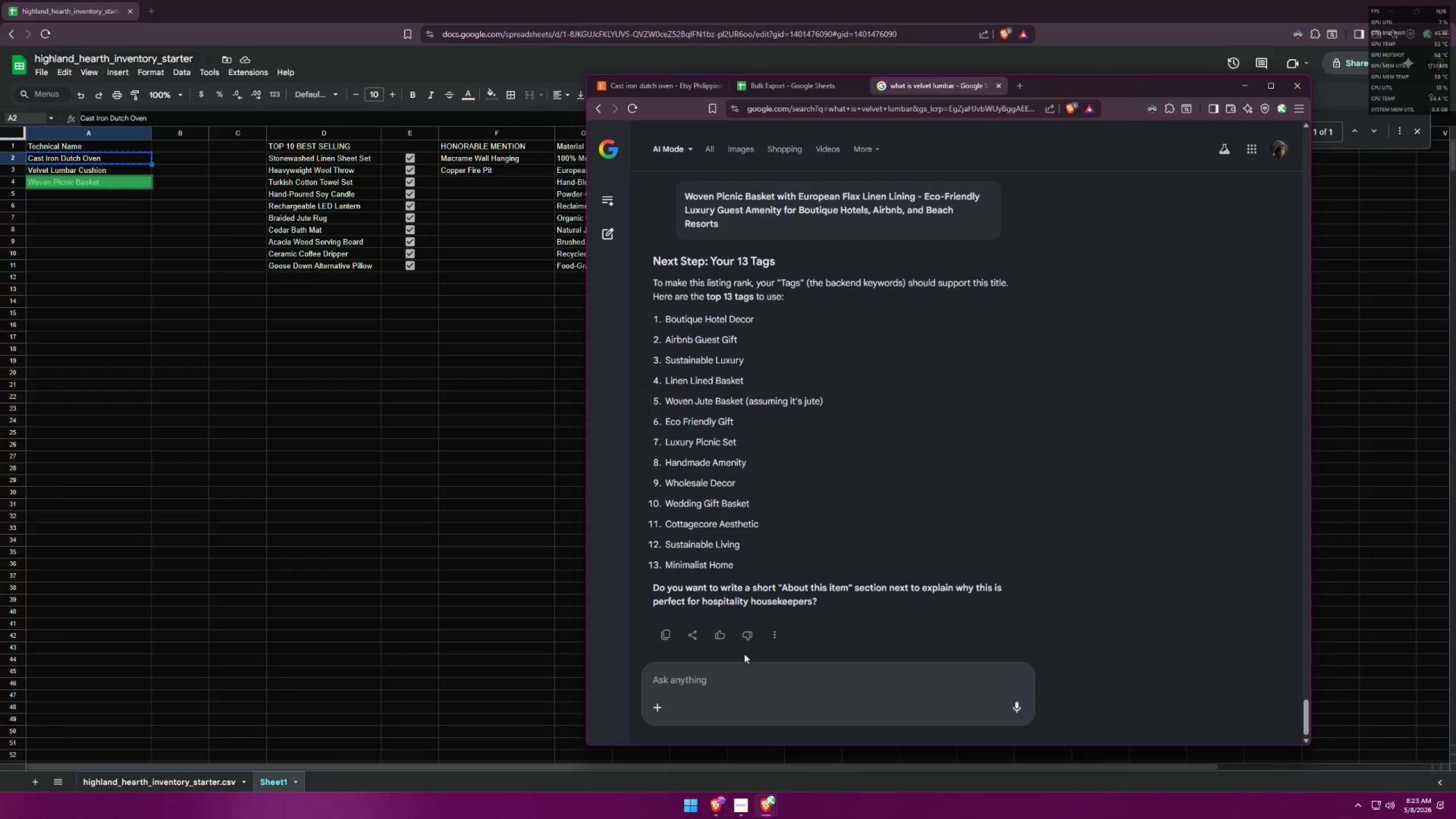 
left_click([740, 657])
 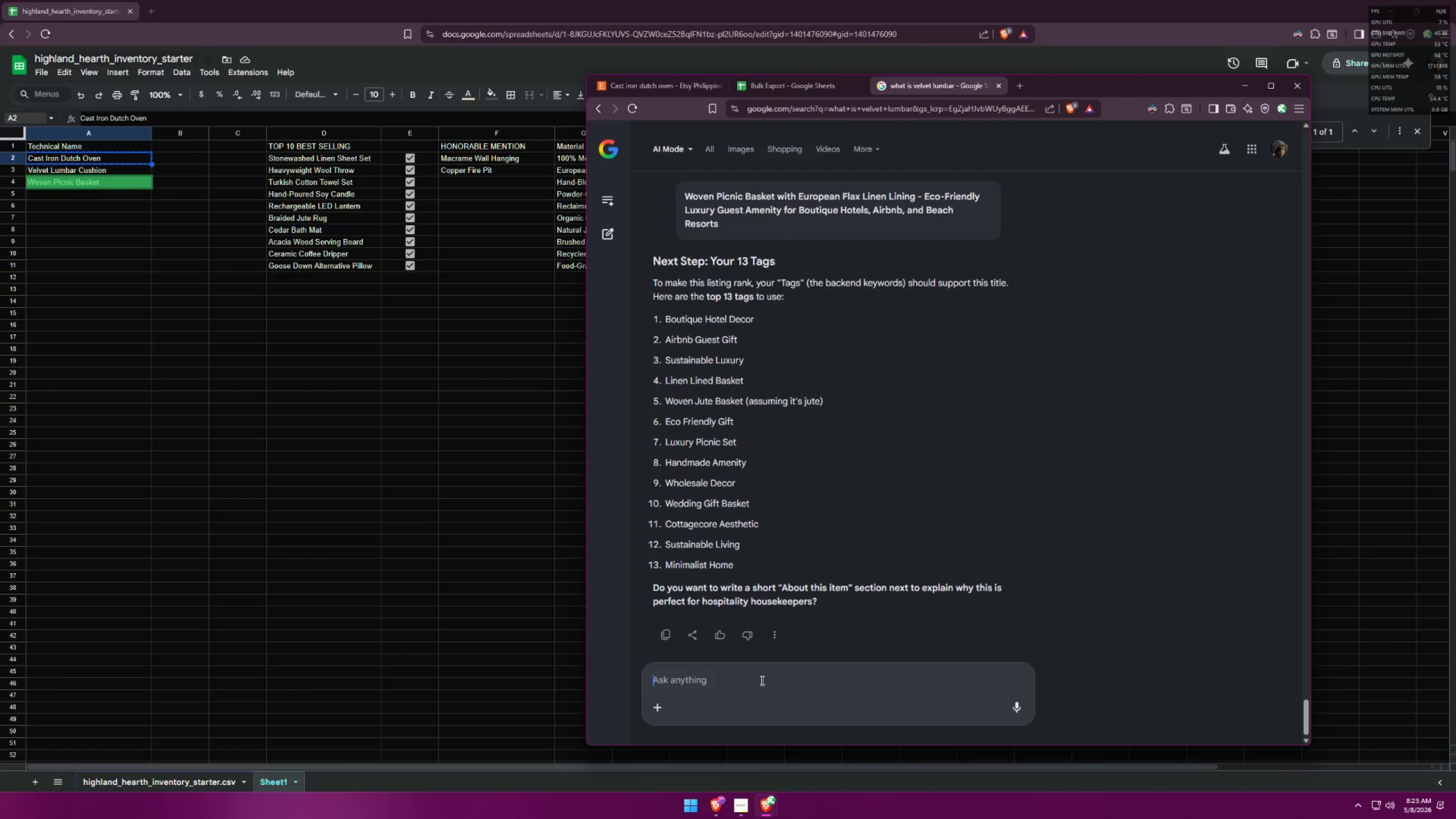 
type(how about for )
 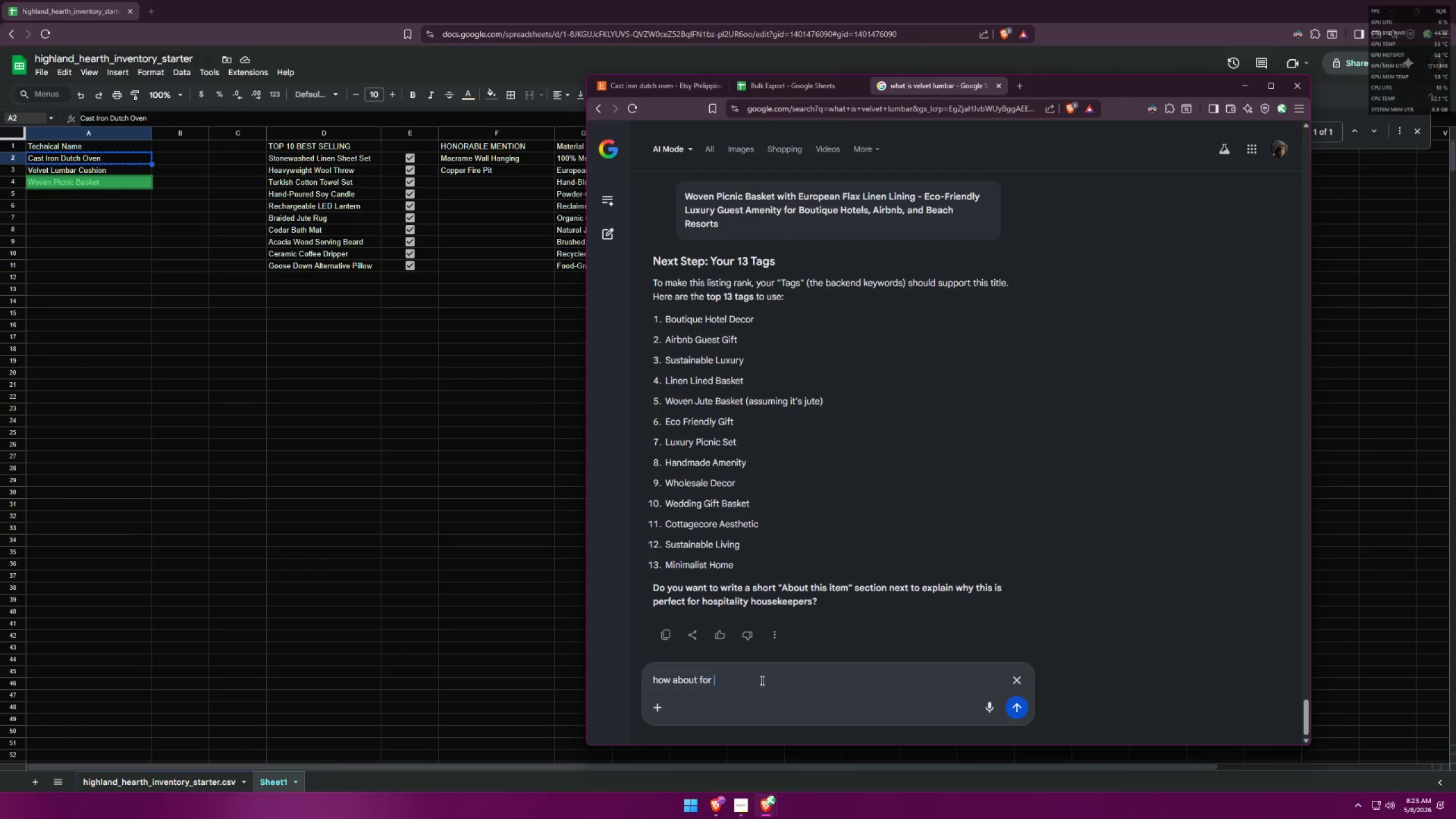 
key(Control+ControlLeft)
 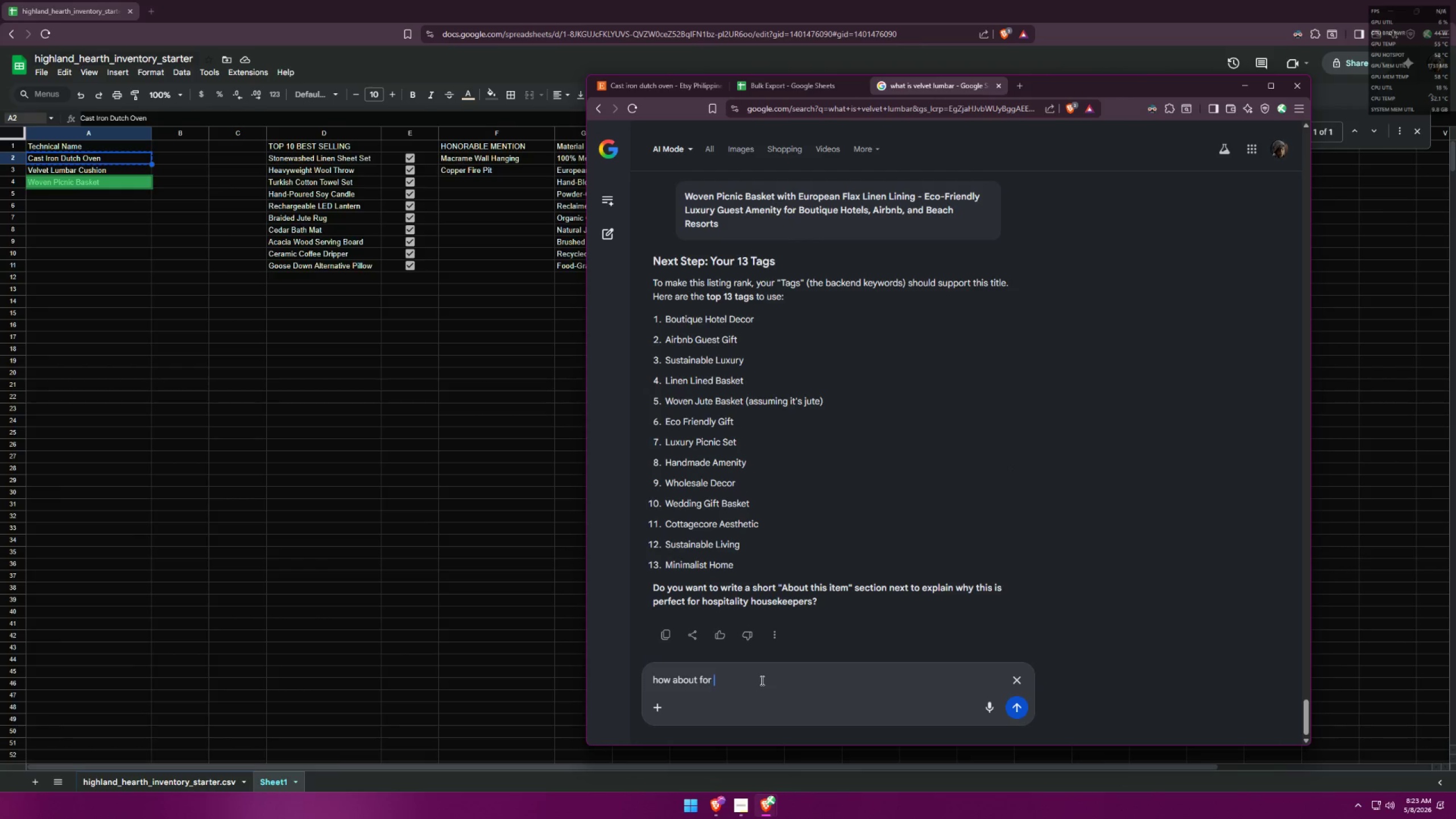 
key(Control+V)
 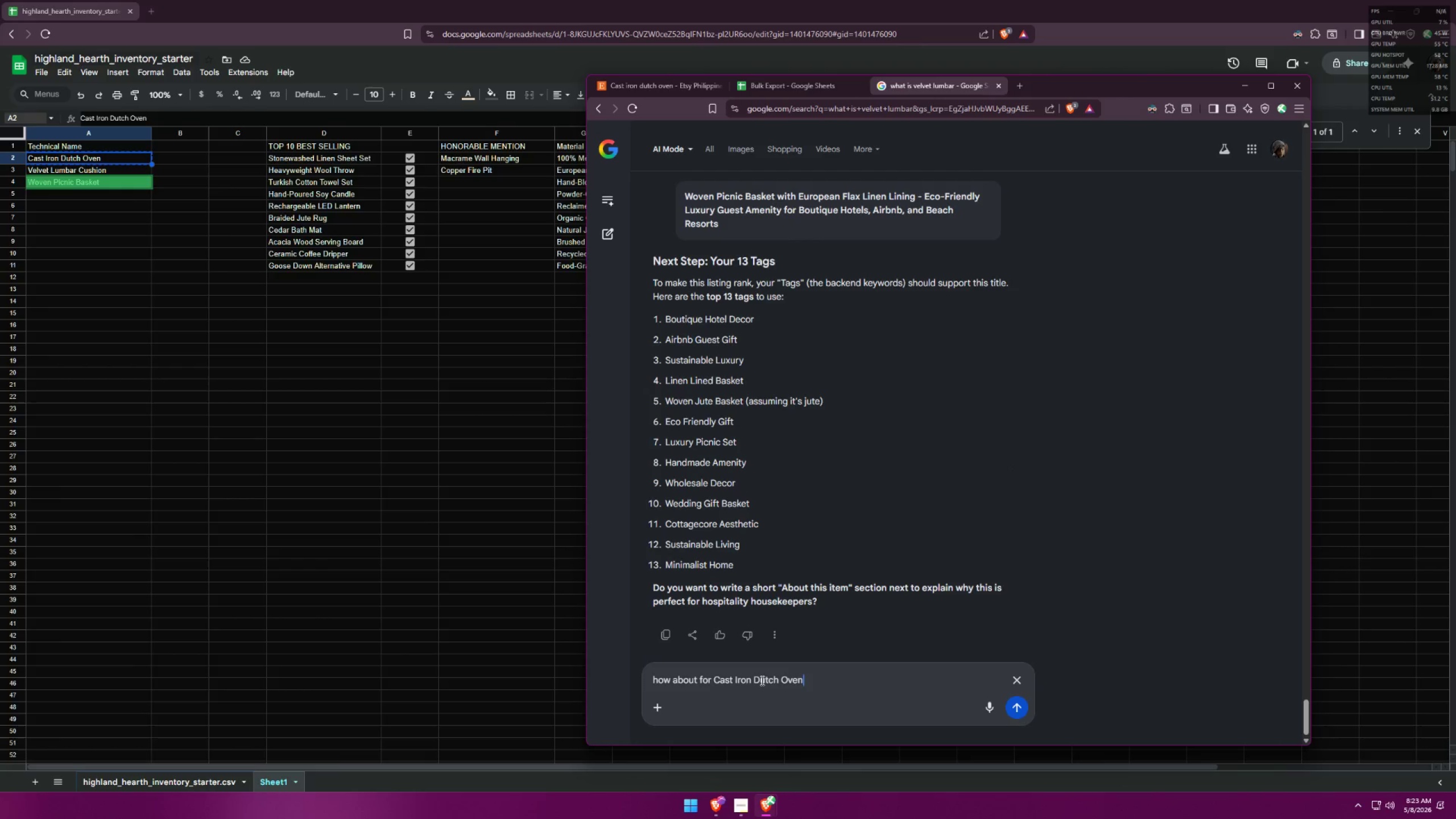 
type( whuc)
key(Backspace)
key(Backspace)
type(ich are the best material? catere)
key(Backspace)
type(ing the hospitality industry )
 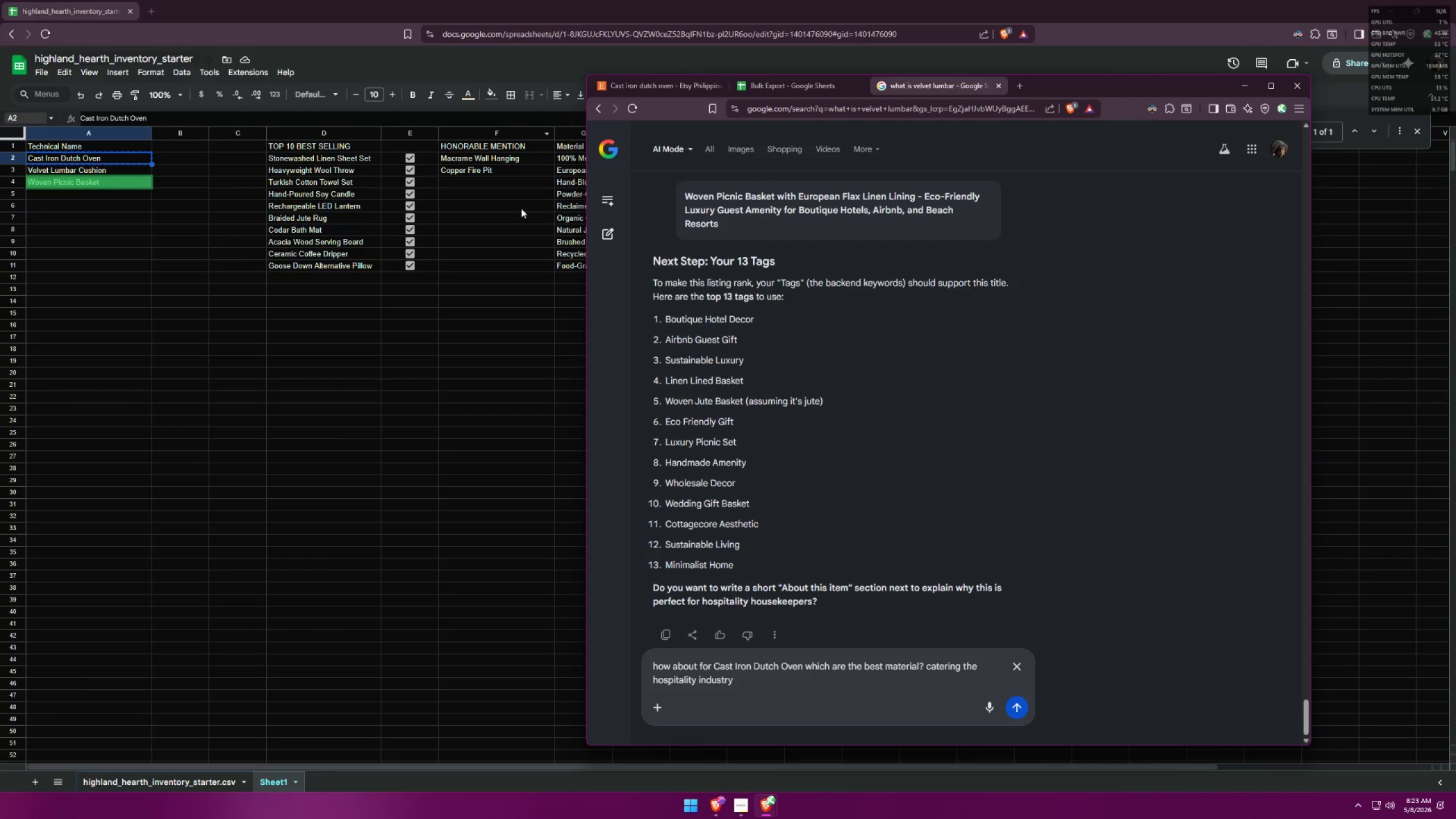 
left_click([534, 246])
 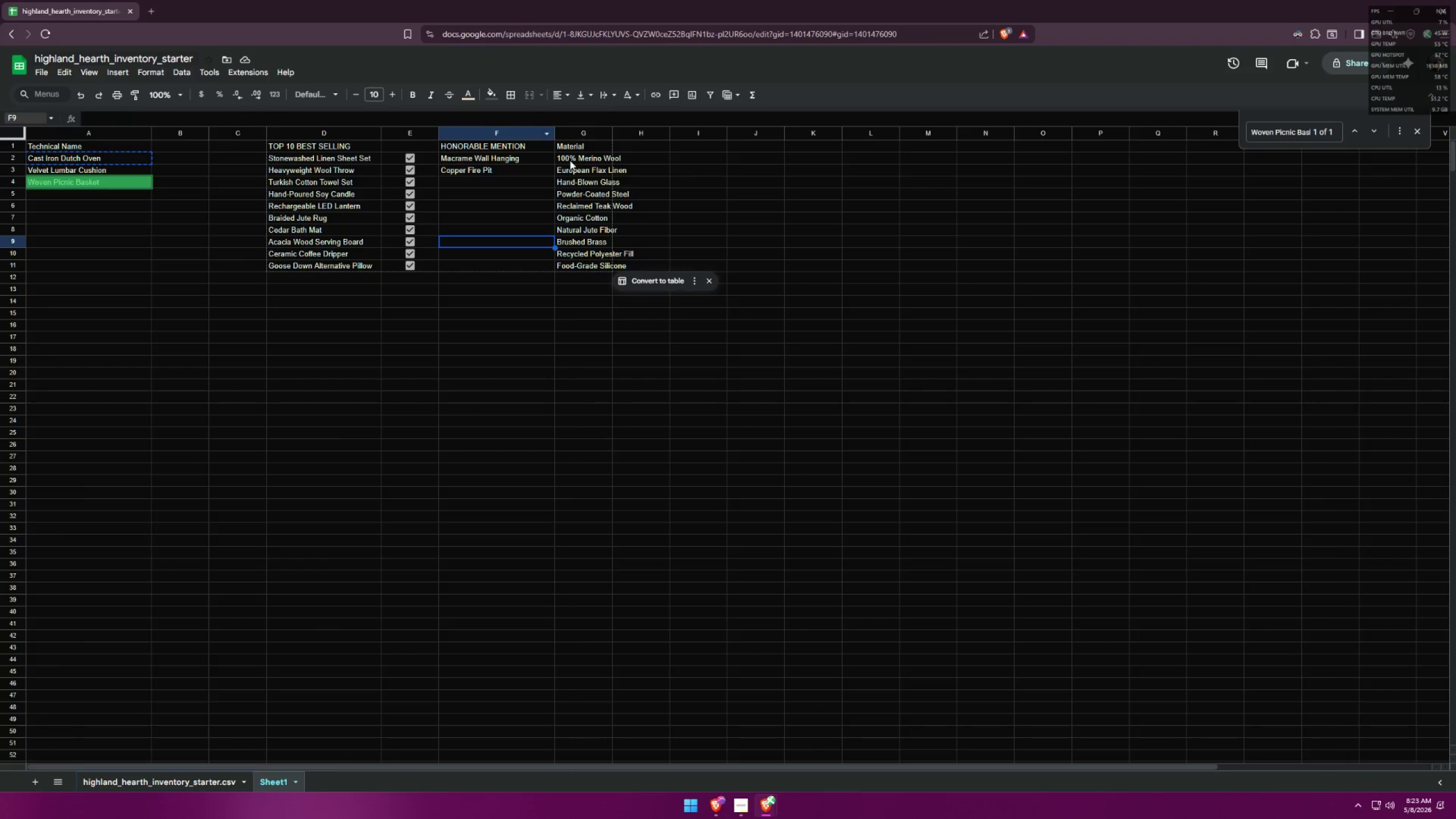 
left_click_drag(start_coordinate=[570, 160], to_coordinate=[584, 270])
 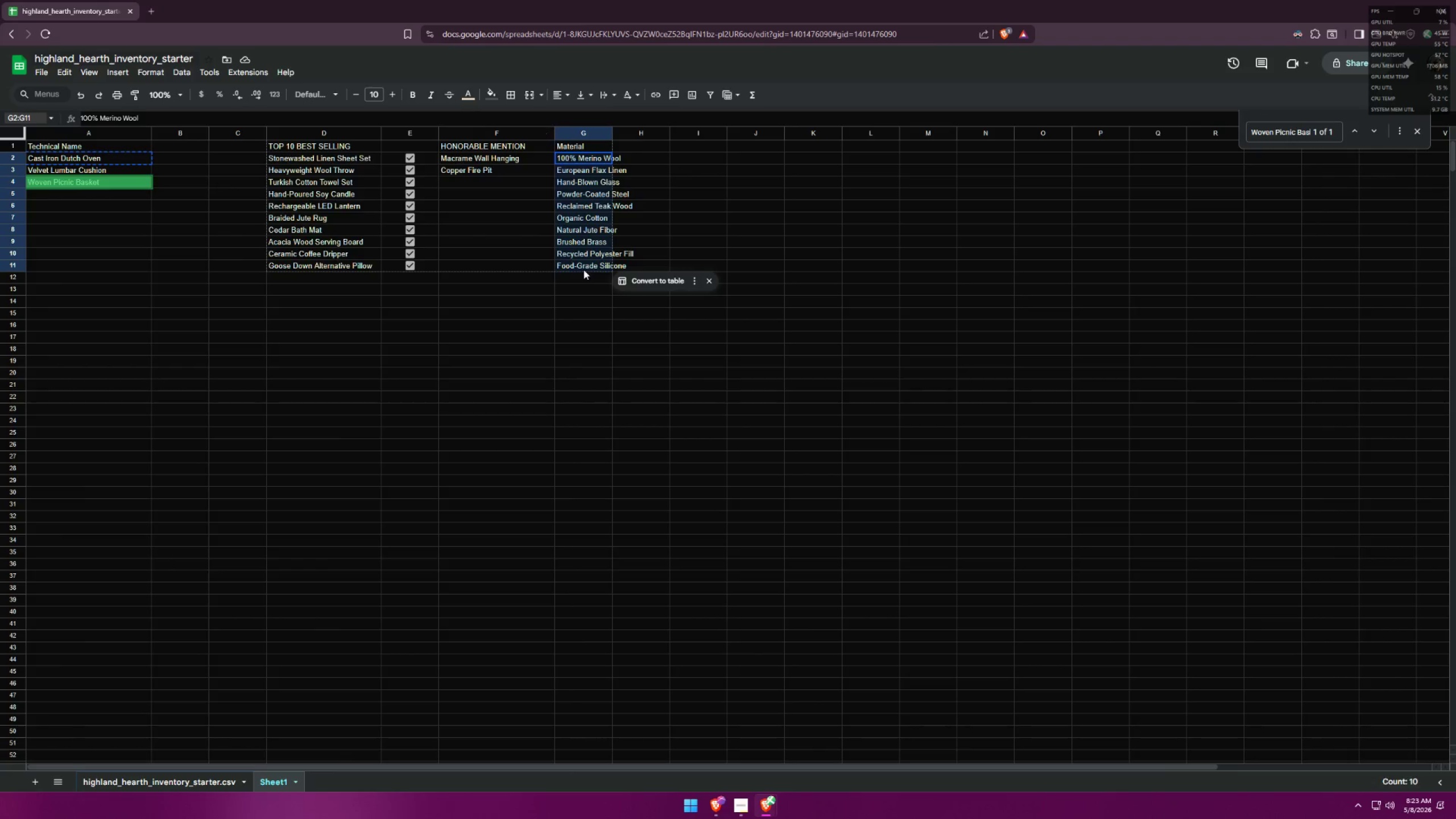 
key(Control+ControlLeft)
 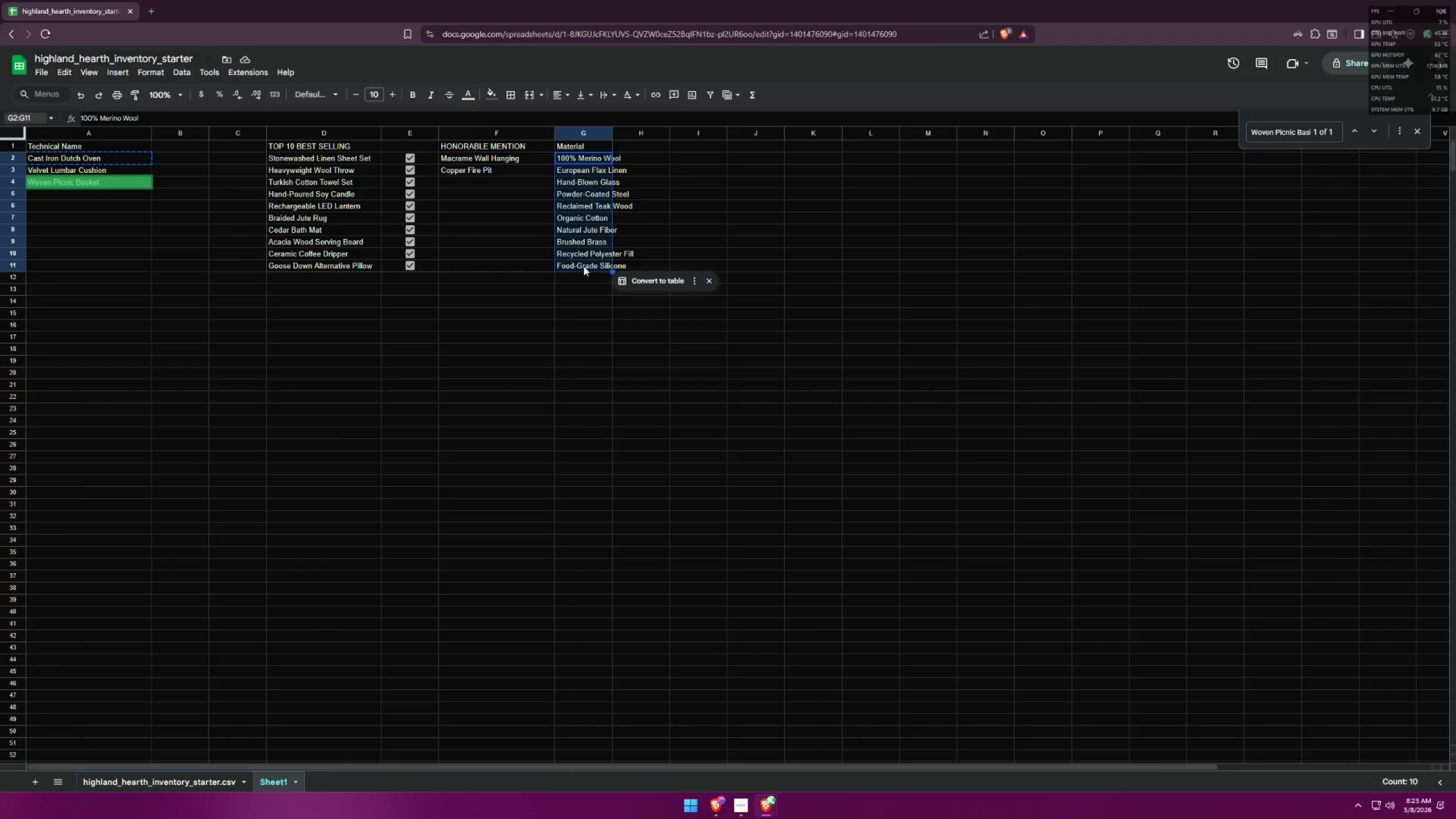 
key(Control+C)
 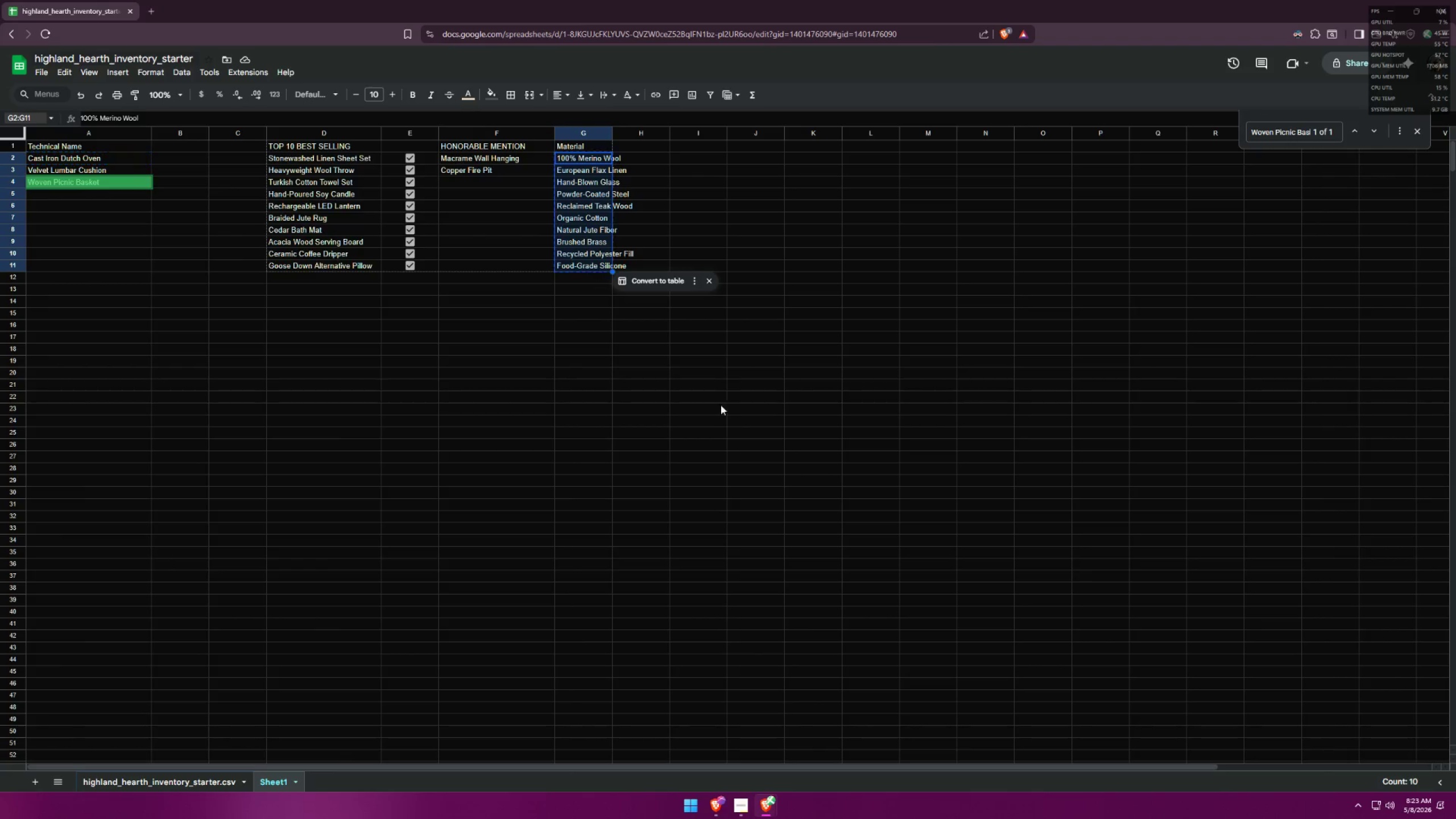 
key(Alt+AltLeft)
 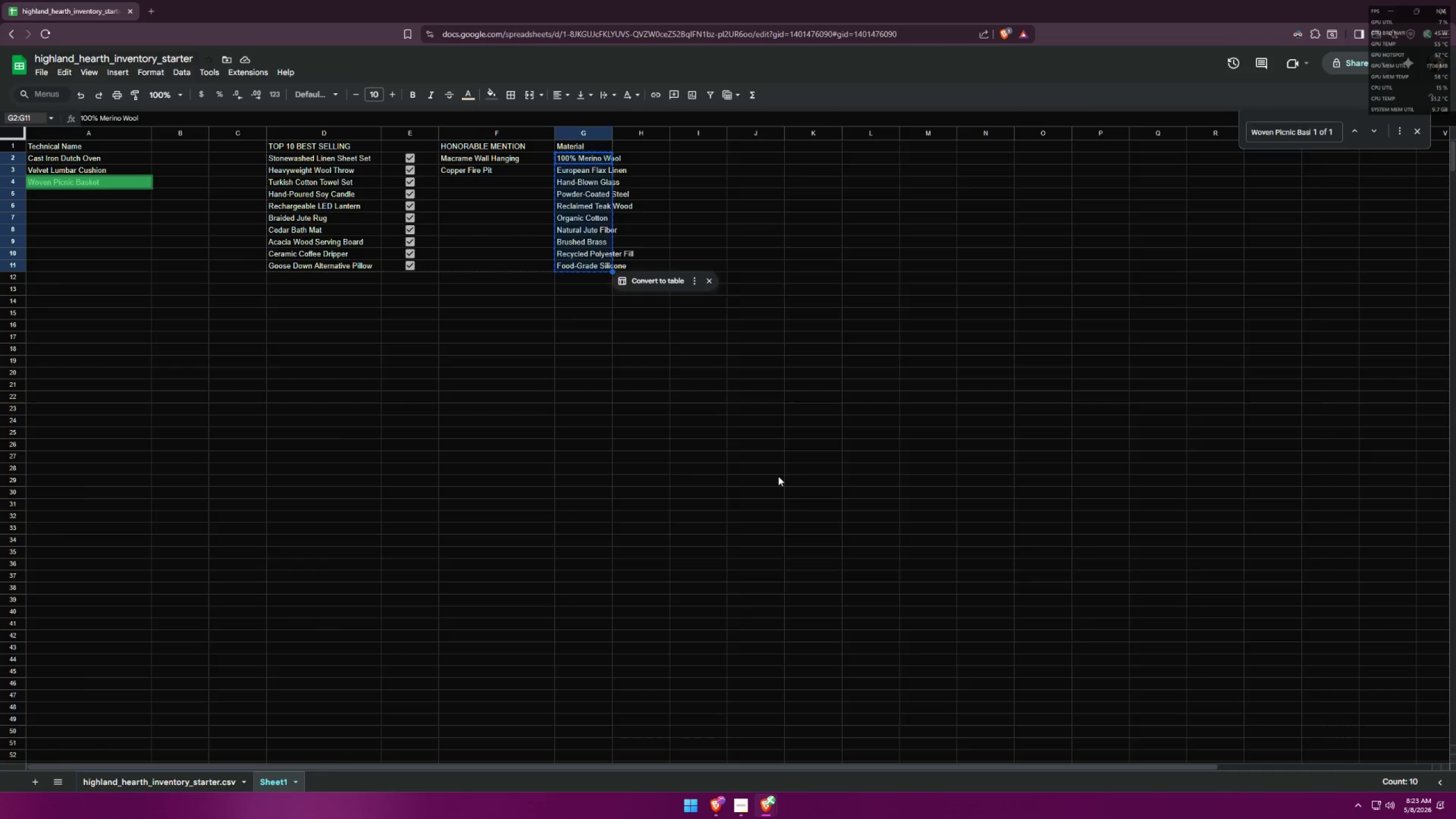 
key(Alt+Tab)
 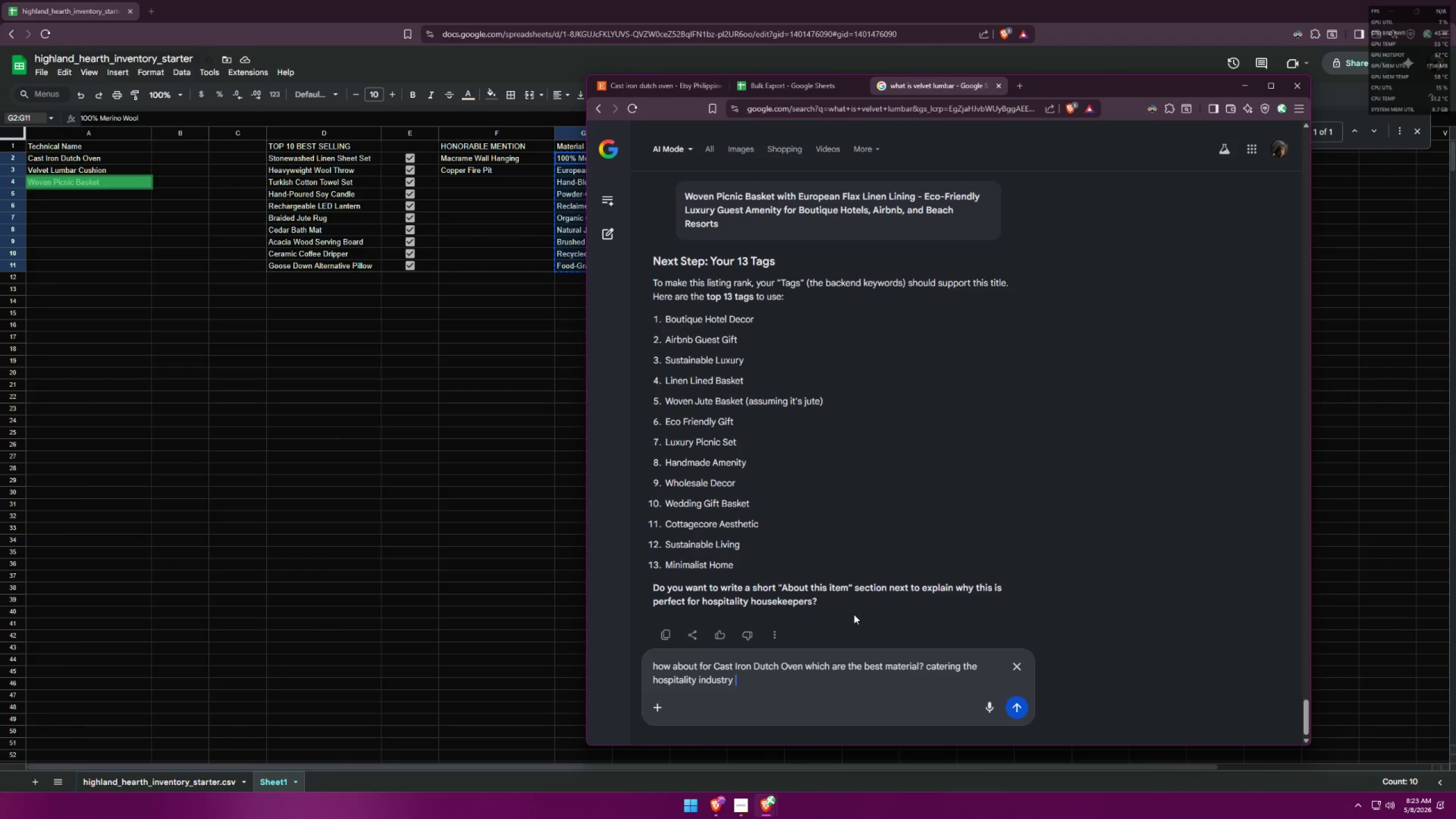 
key(Control+ControlLeft)
 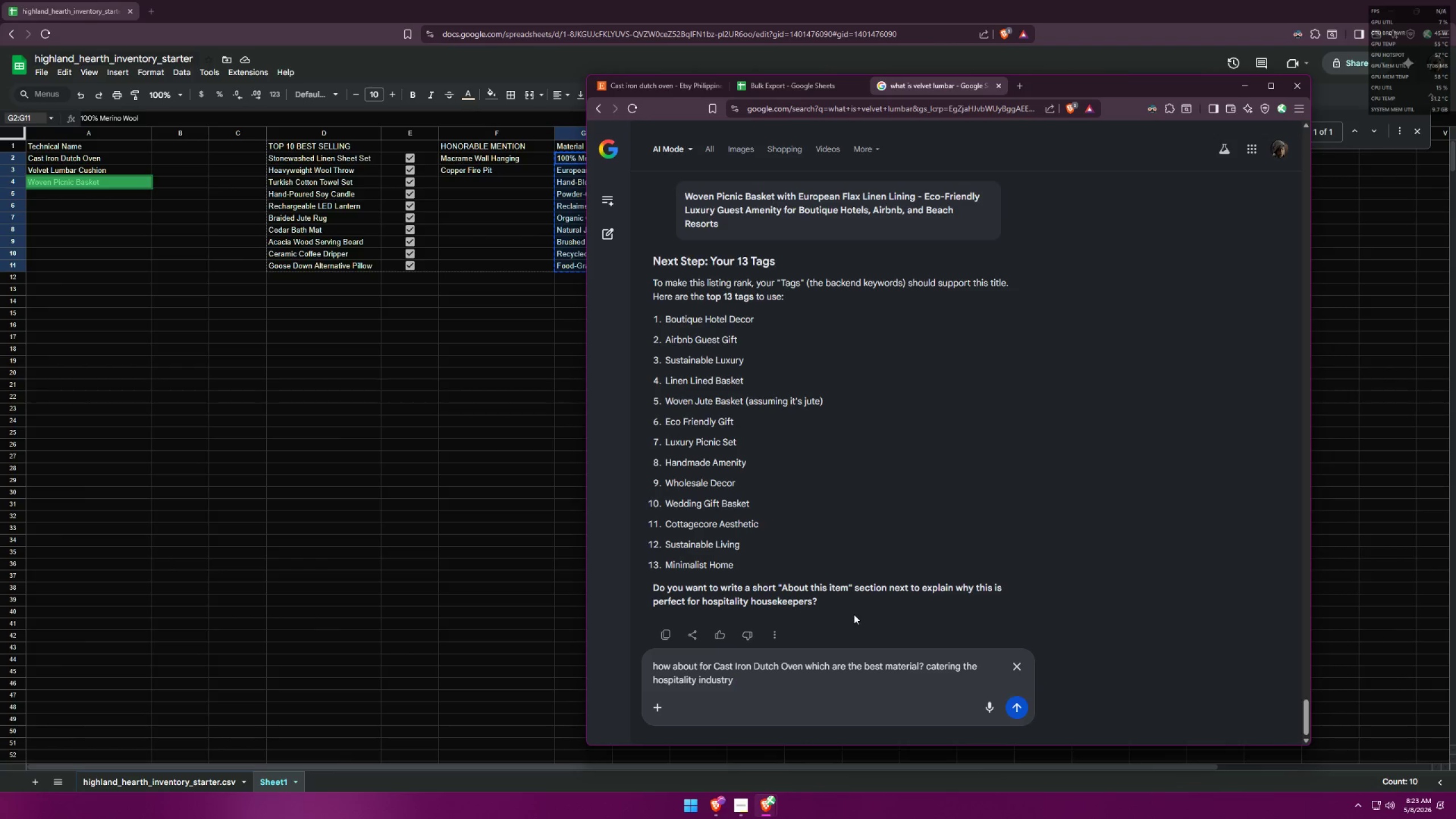 
key(Control+V)
 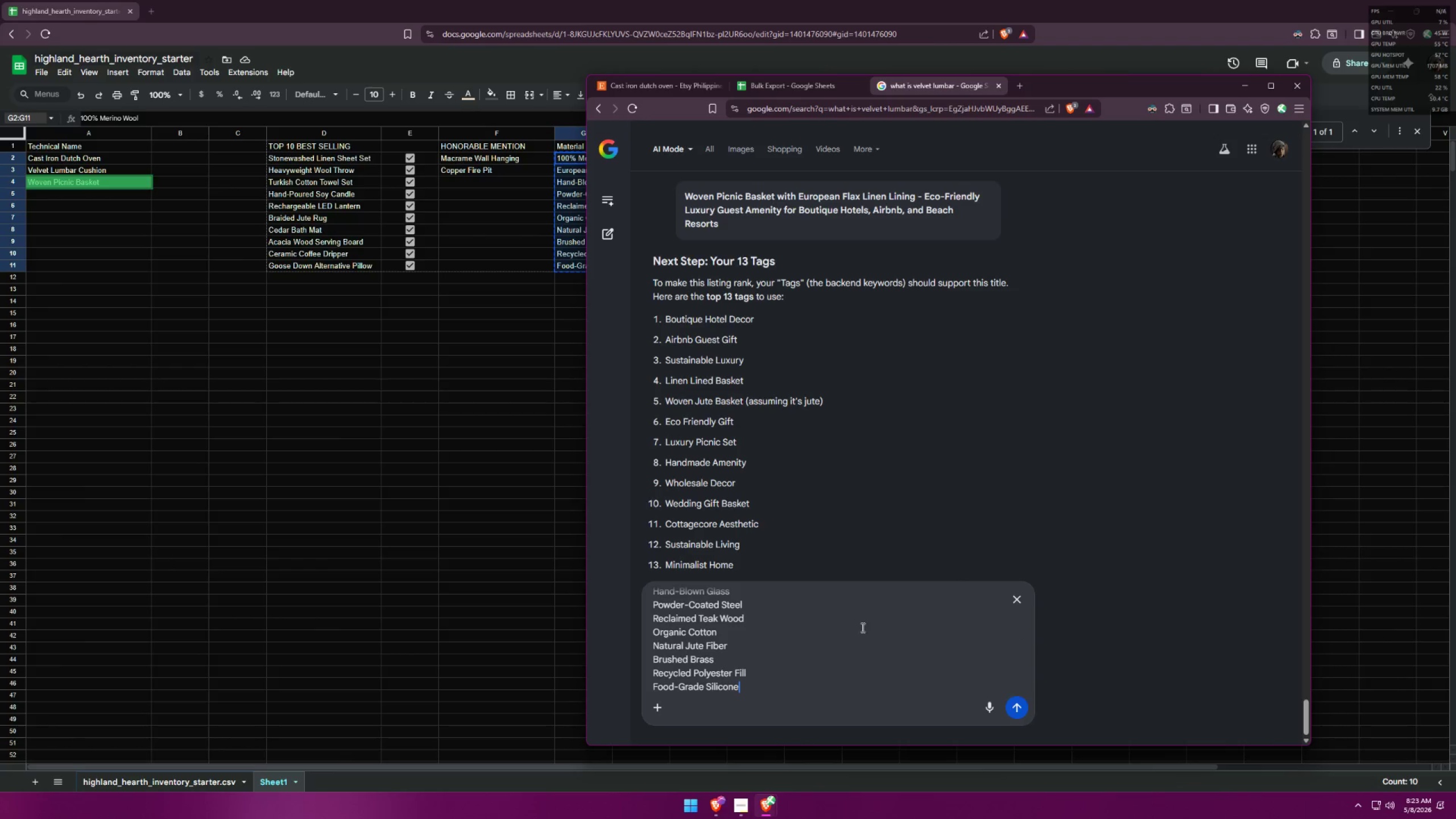 
key(Shift+Enter)
 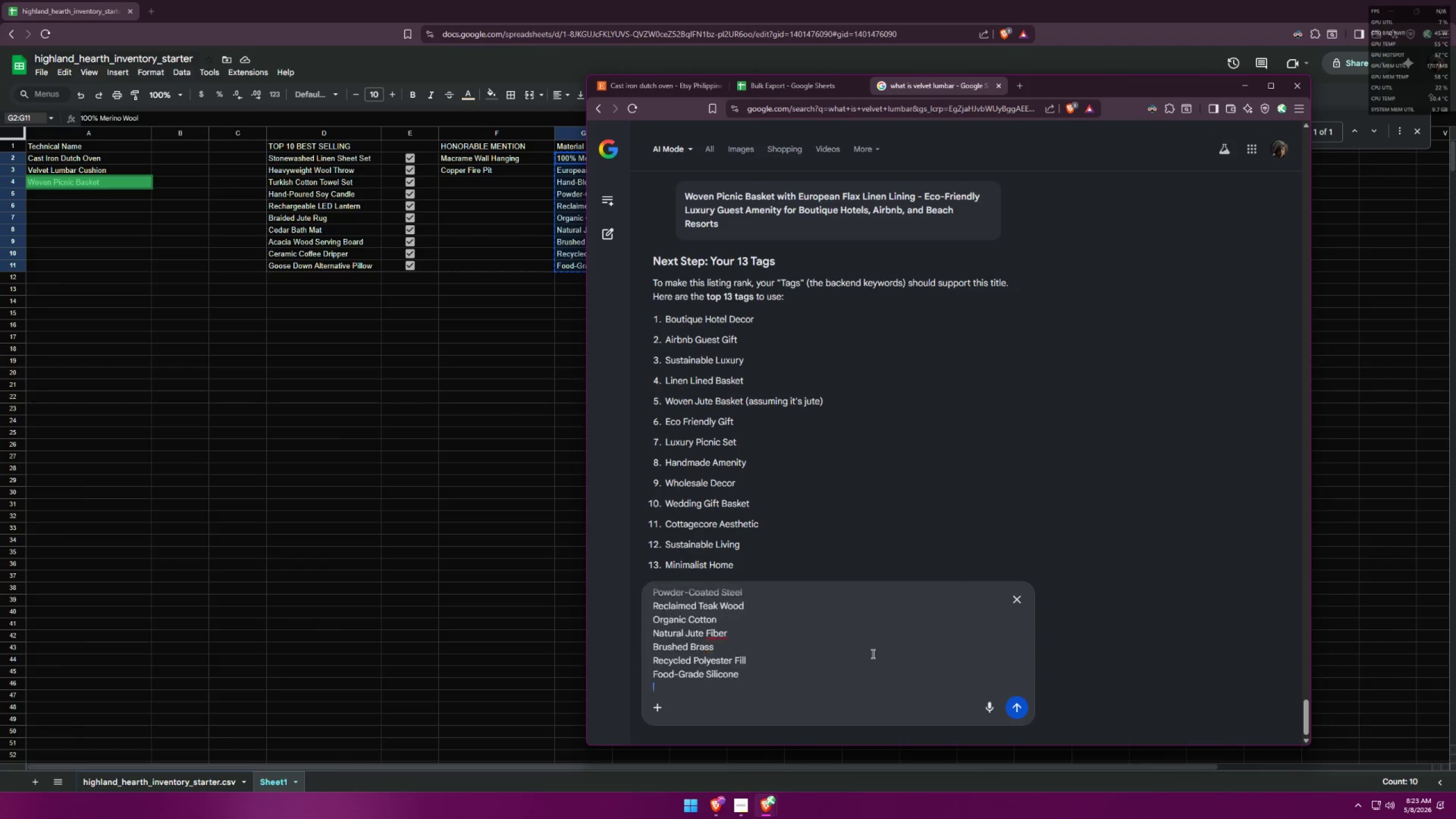 
scroll: coordinate [864, 657], scroll_direction: down, amount: 3.0
 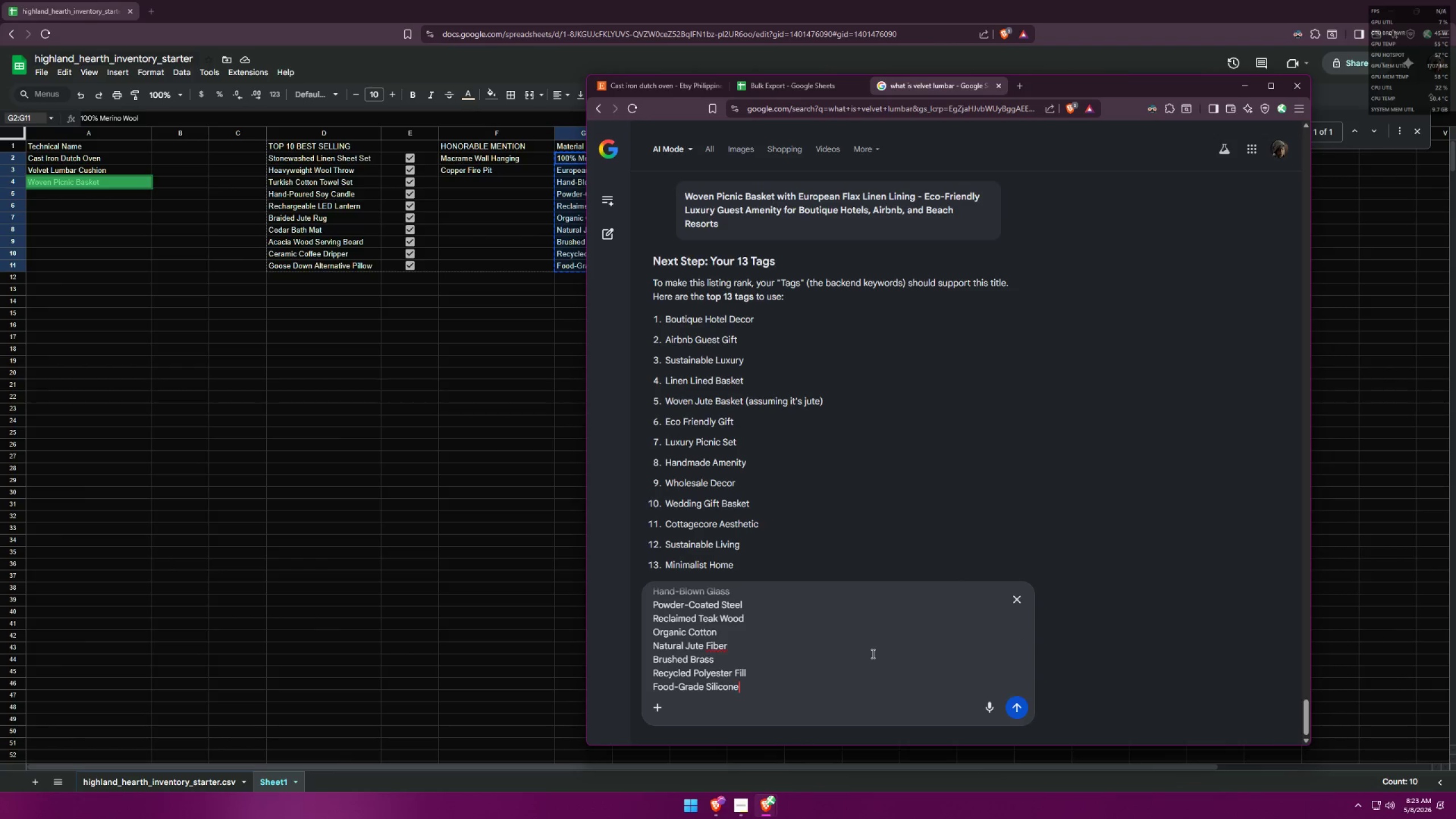 
key(Shift+Enter)
 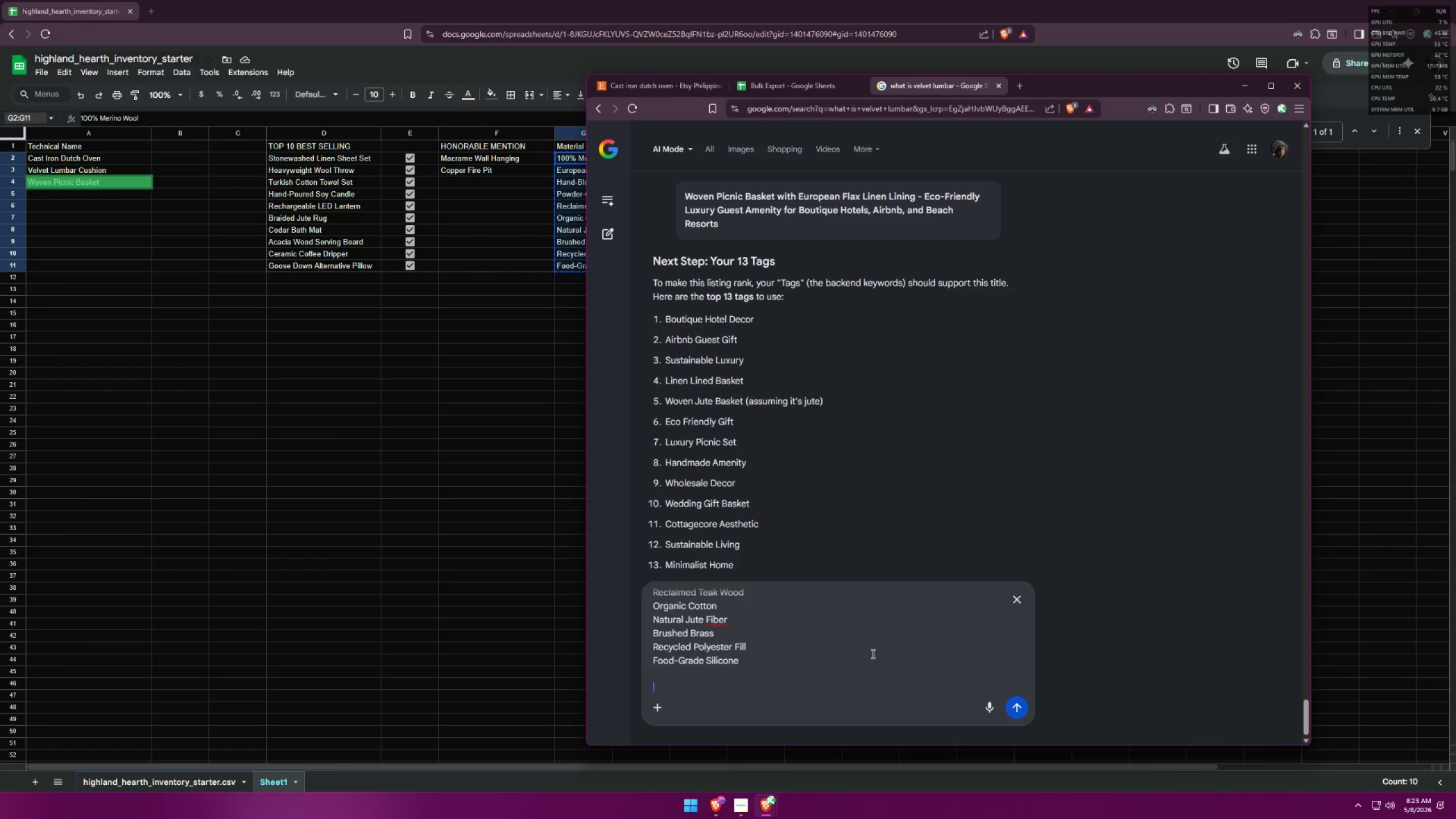 
type(i need top 2)
 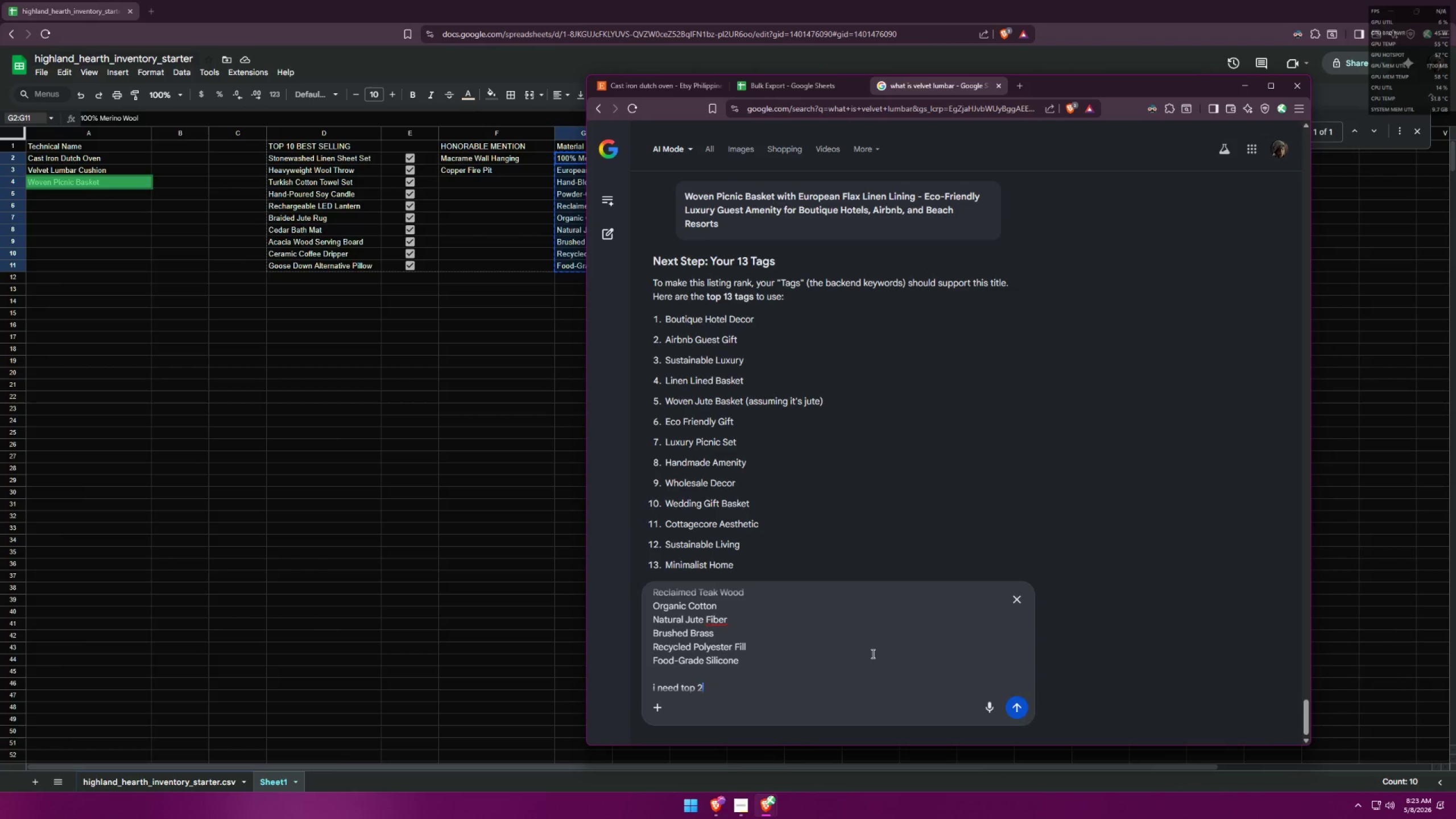 
key(Enter)
 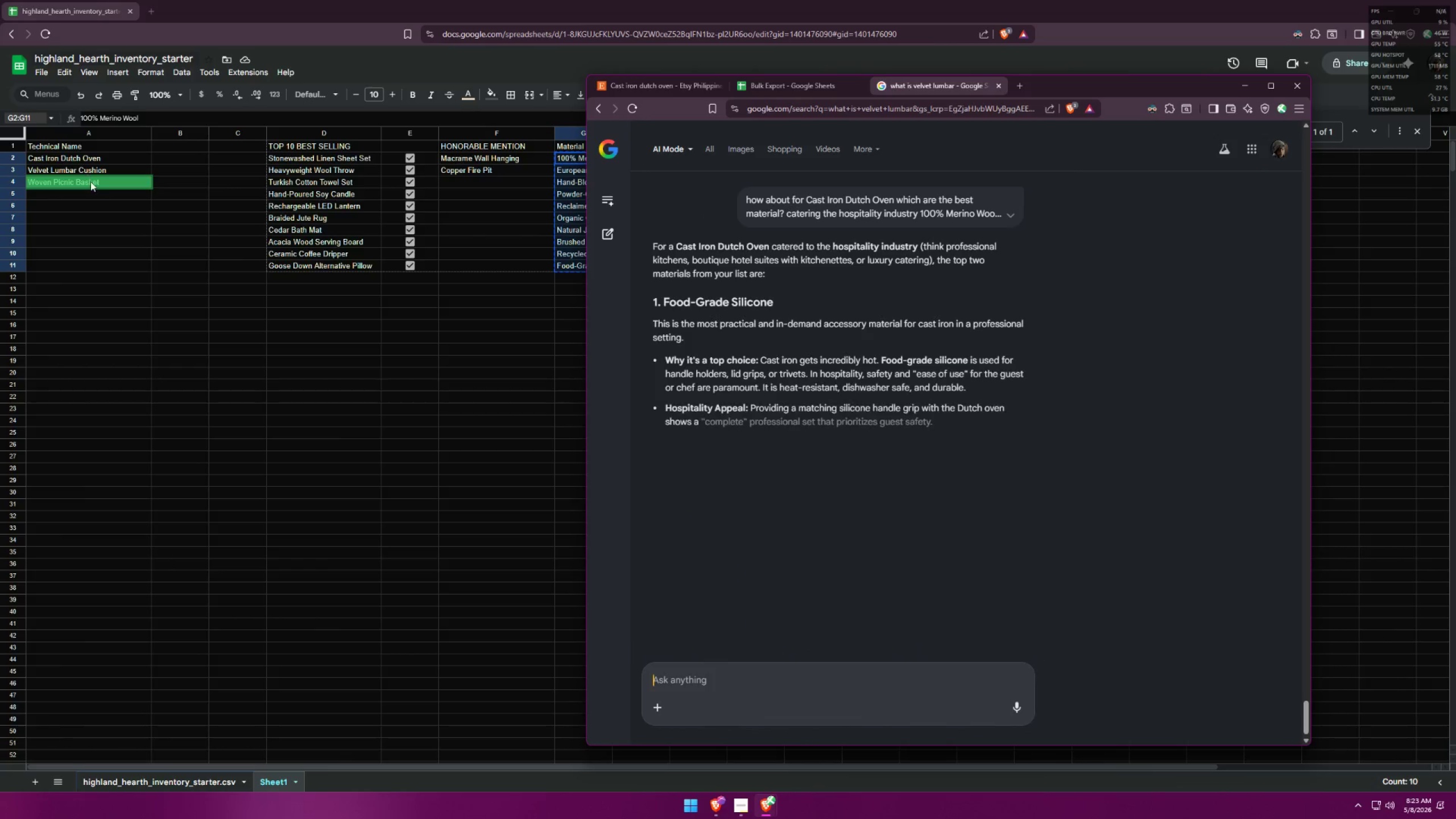 
double_click([86, 180])
 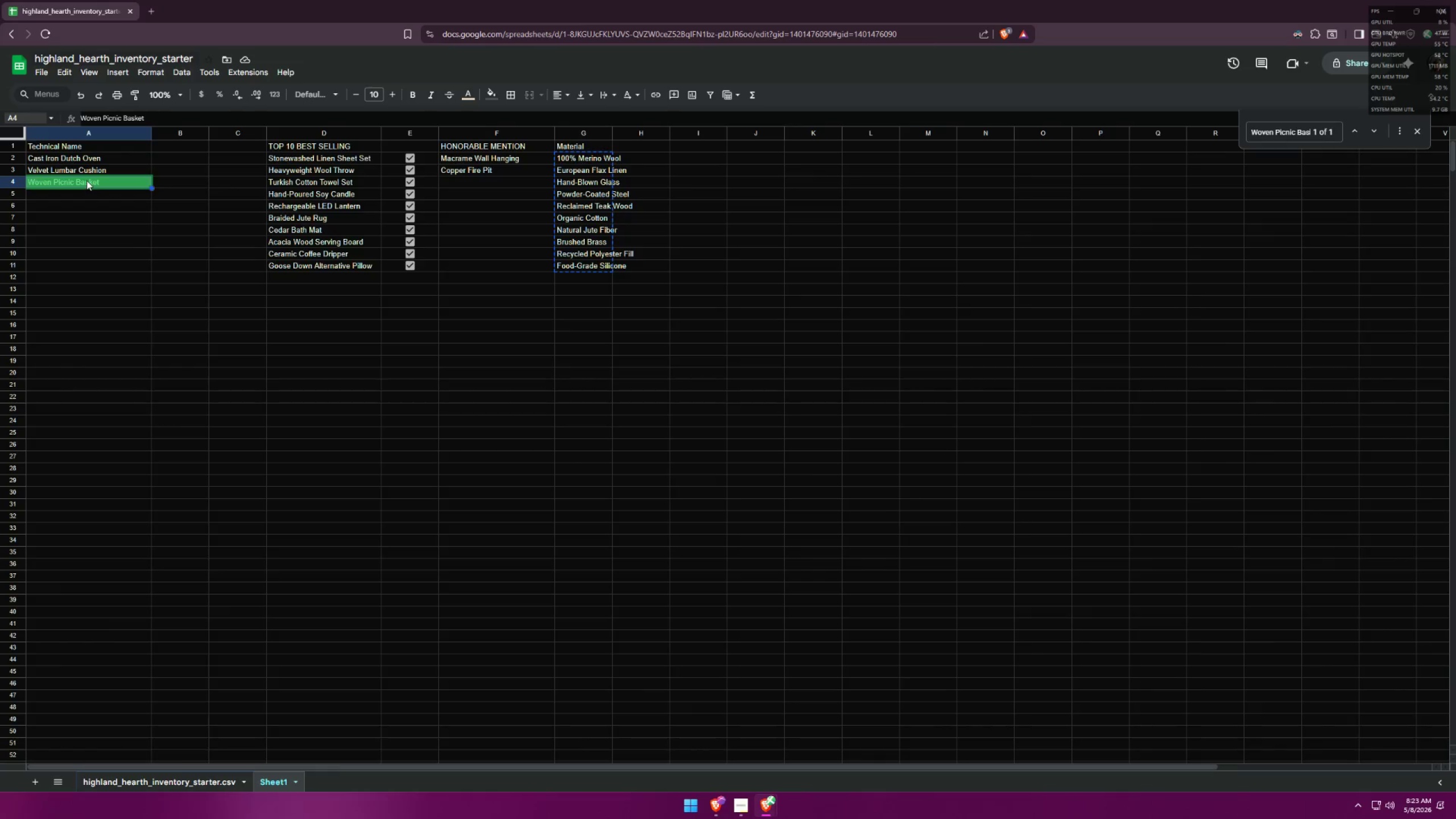 
key(Control+ControlLeft)
 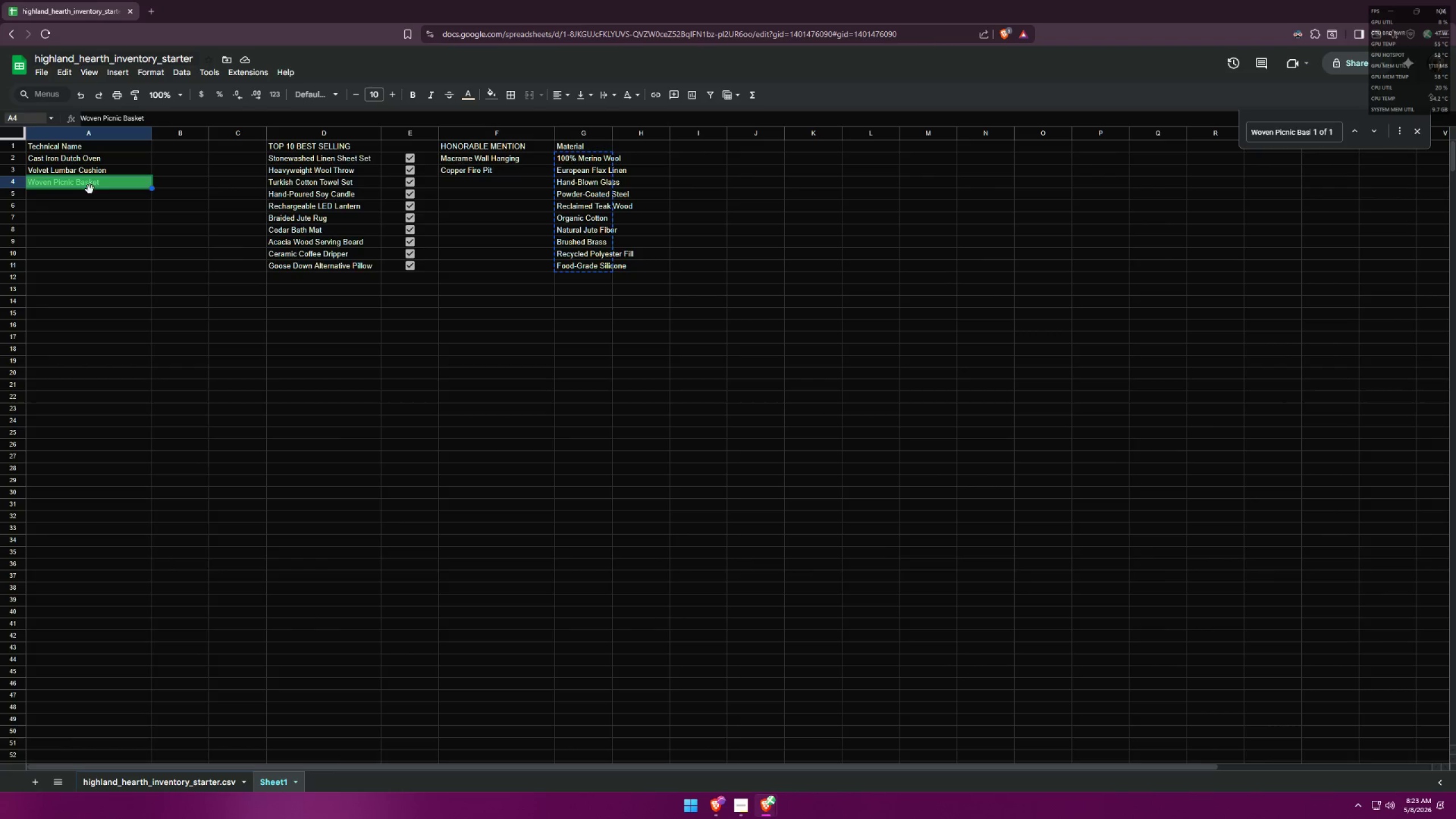 
key(Control+C)
 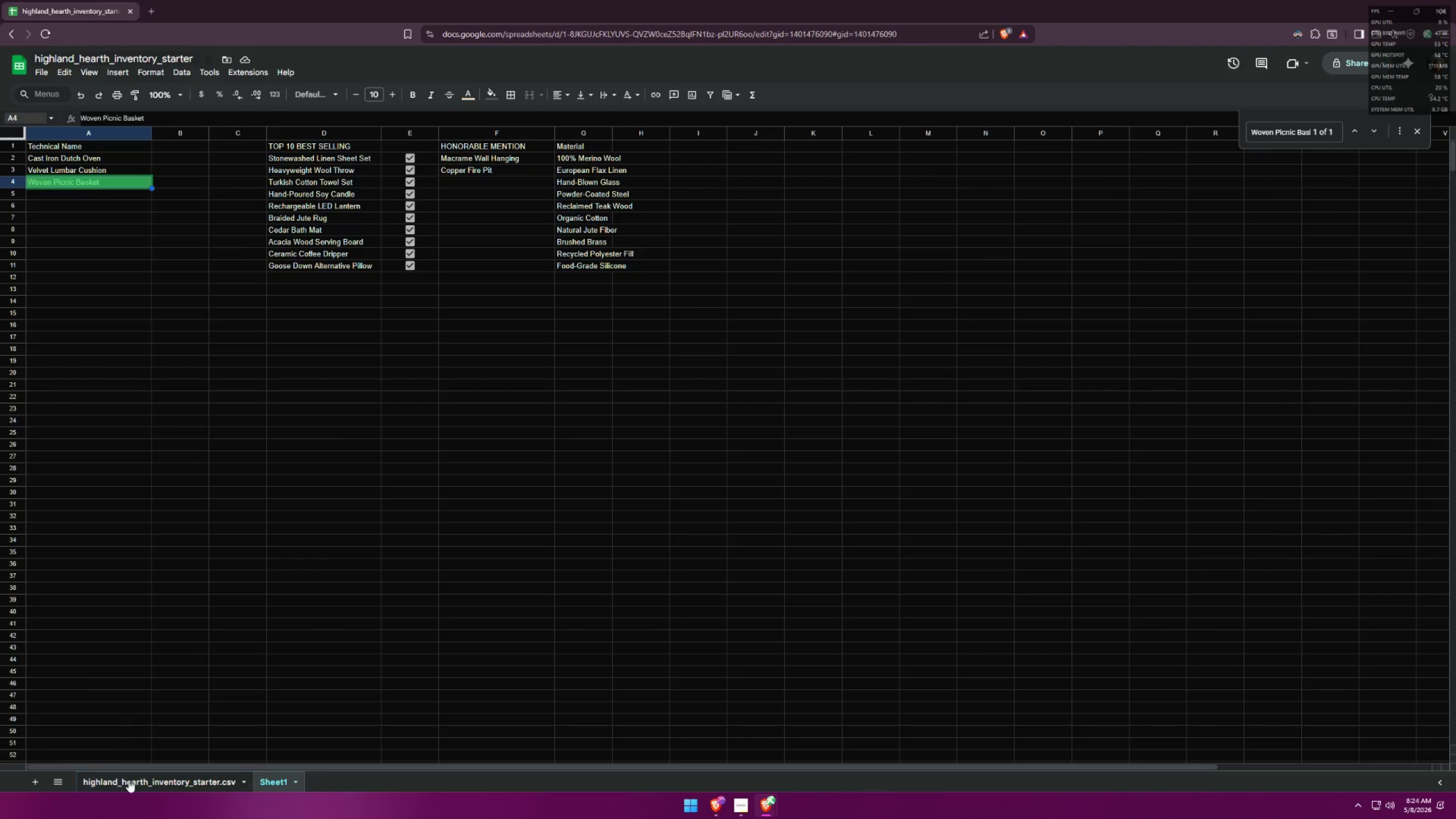 
left_click([131, 781])
 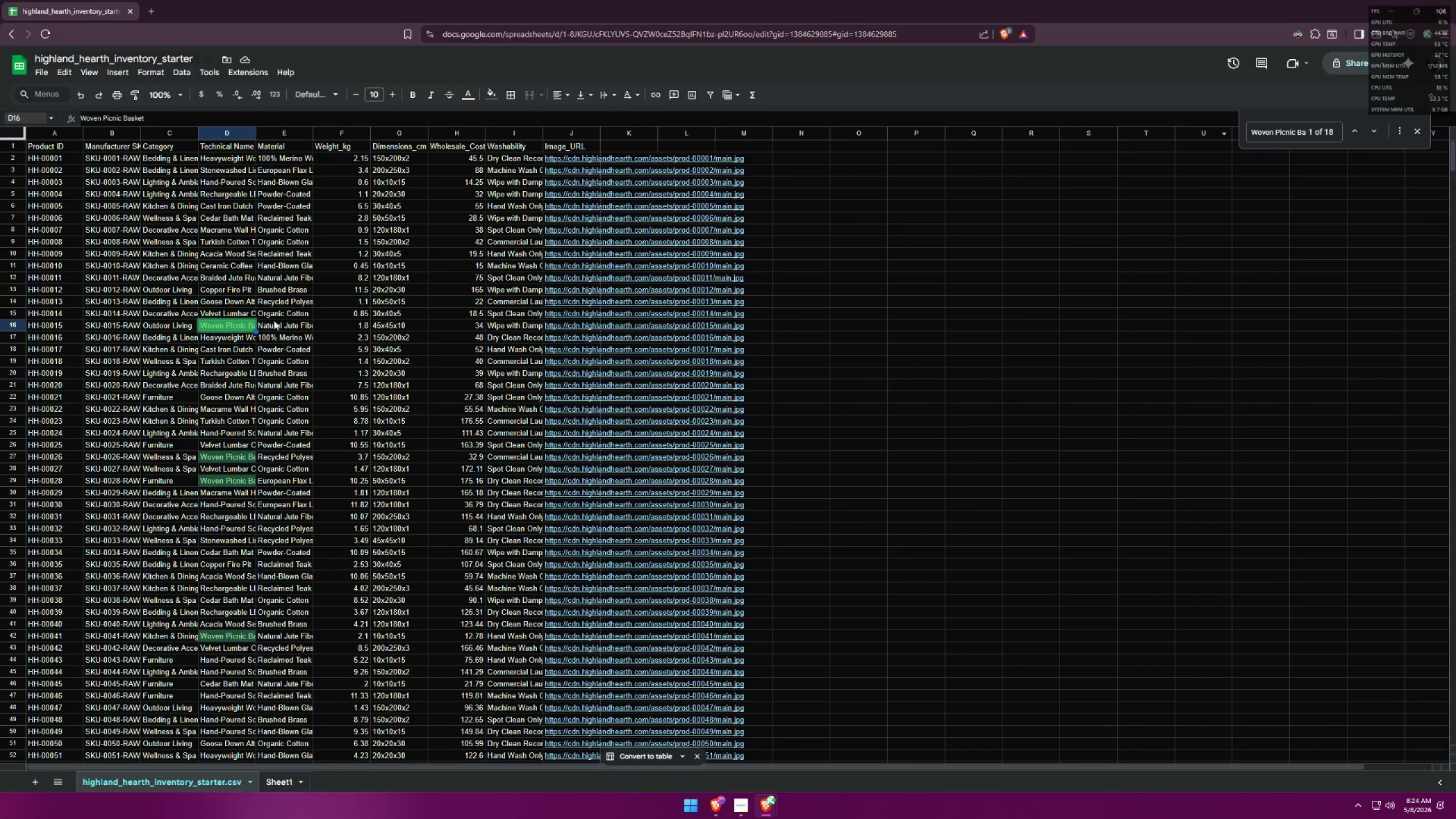 
left_click([283, 478])
 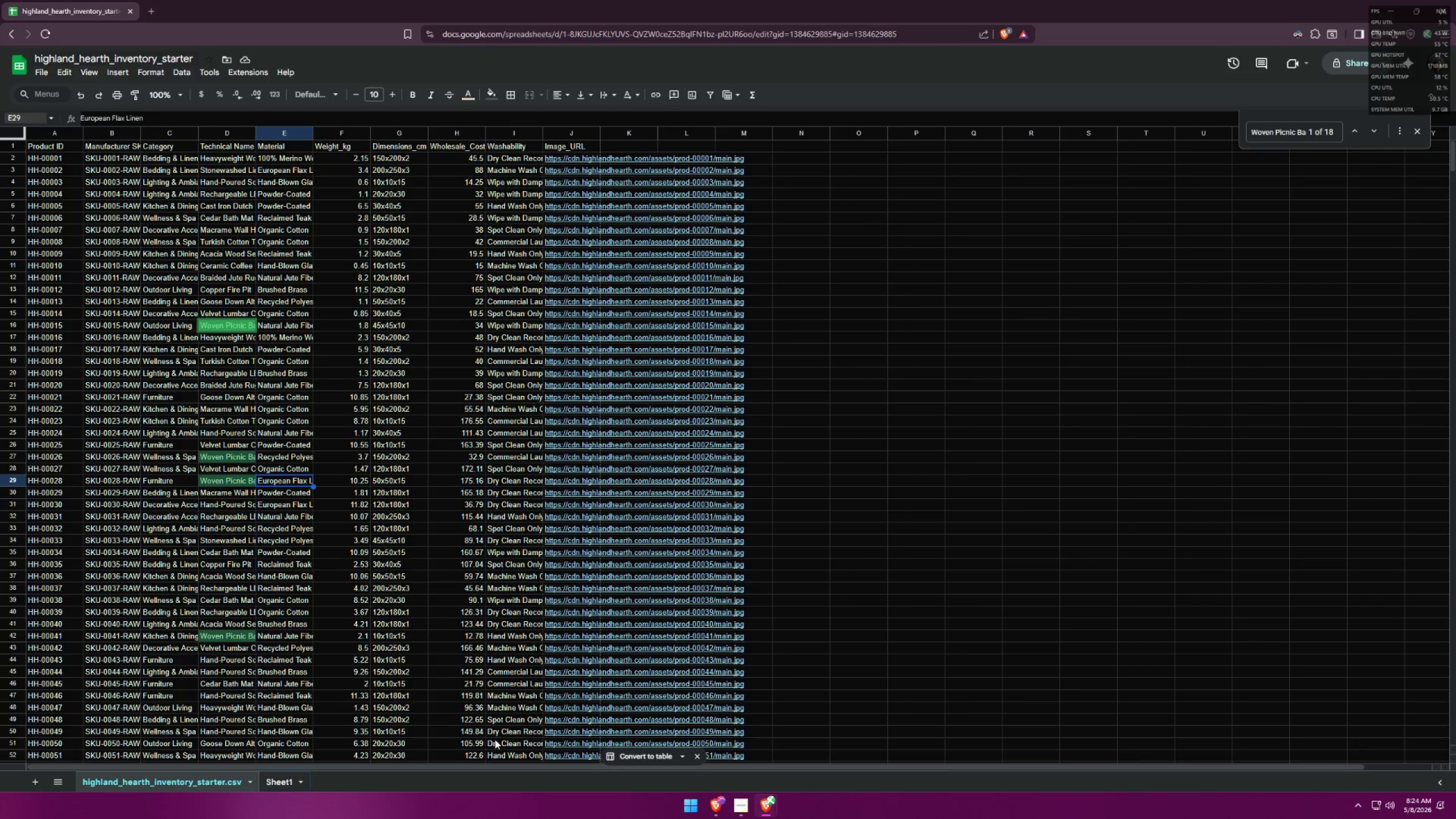 
left_click([279, 779])
 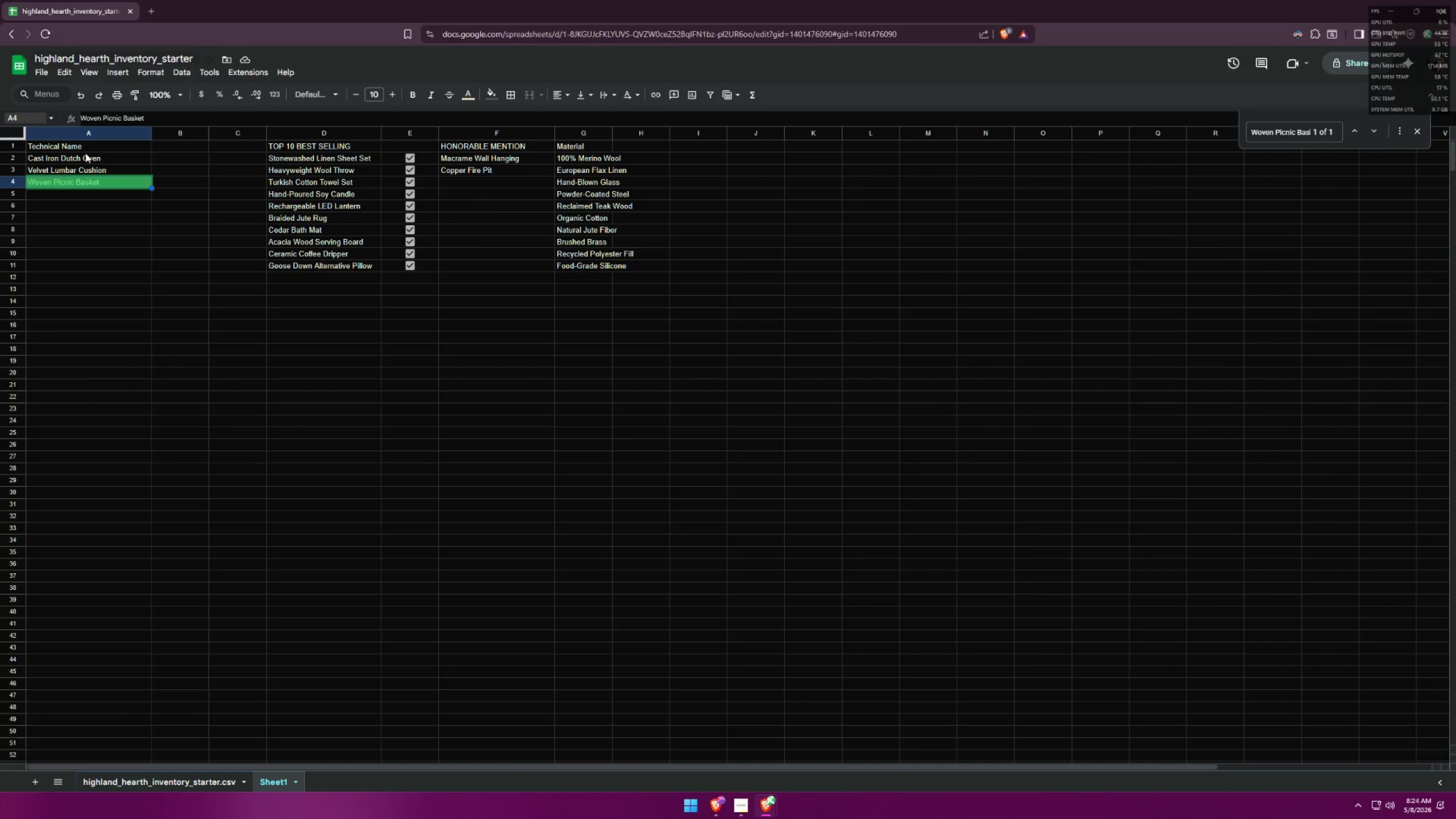 
left_click([85, 155])
 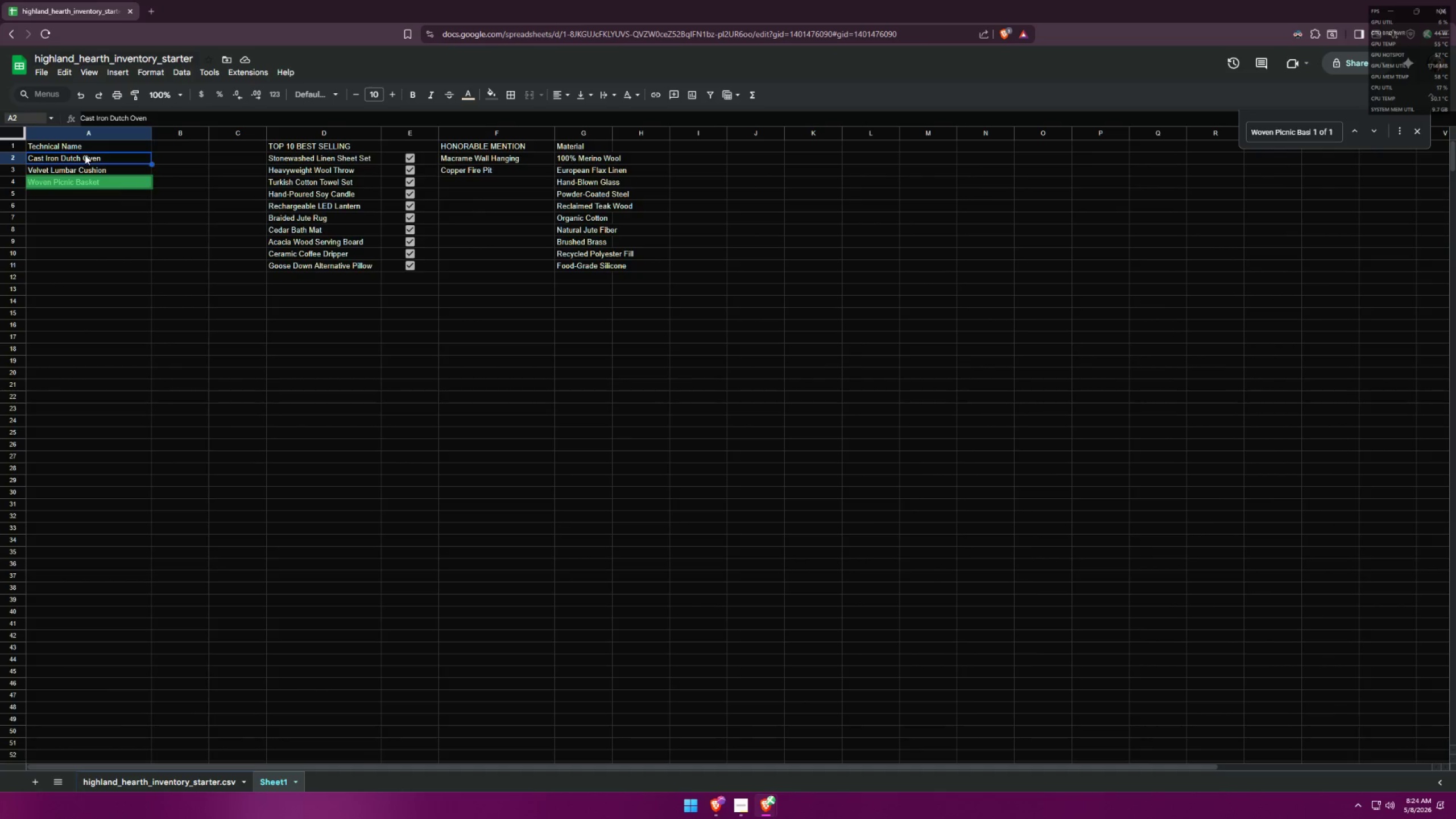 
key(Control+ControlLeft)
 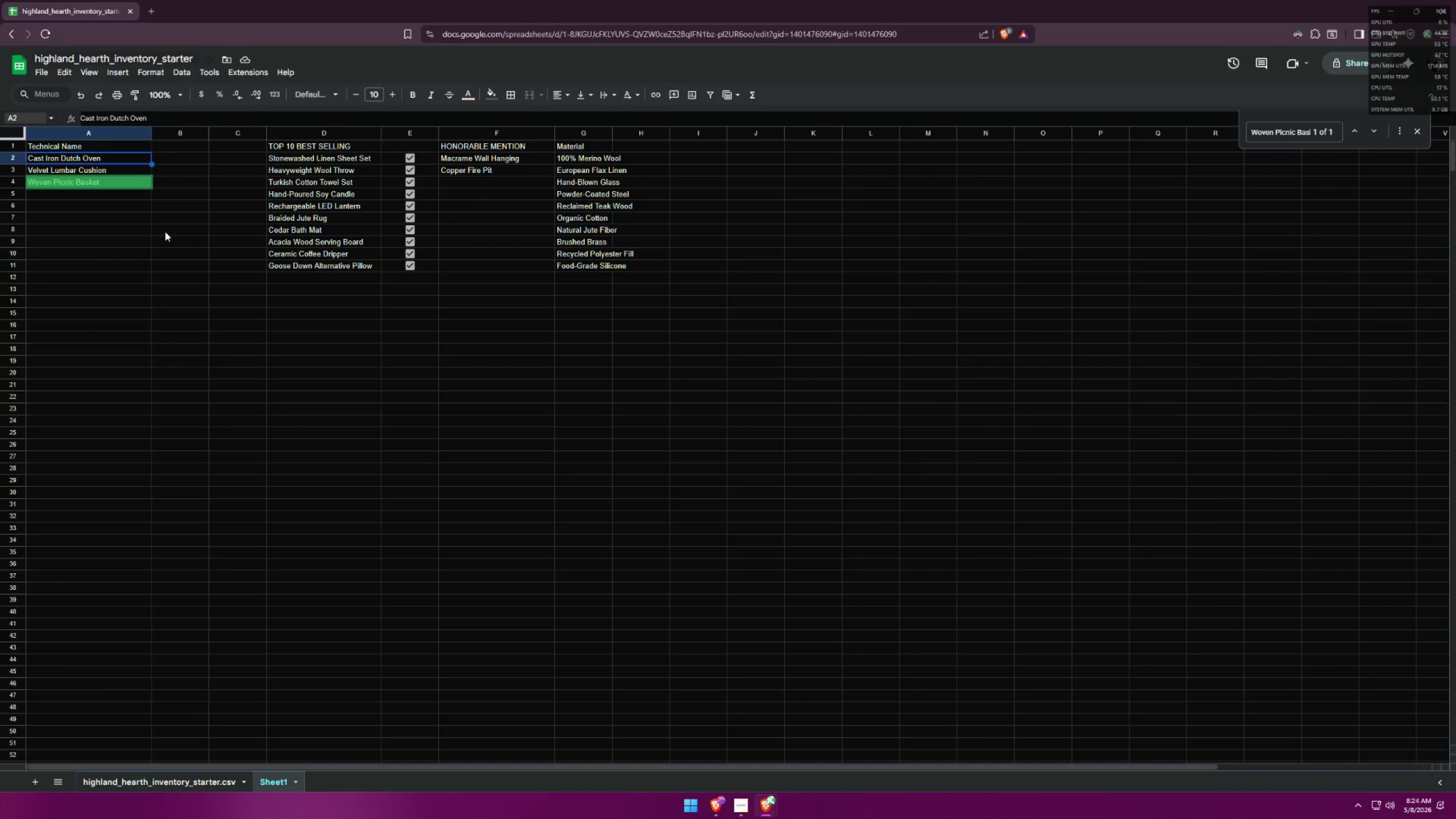 
key(Control+C)
 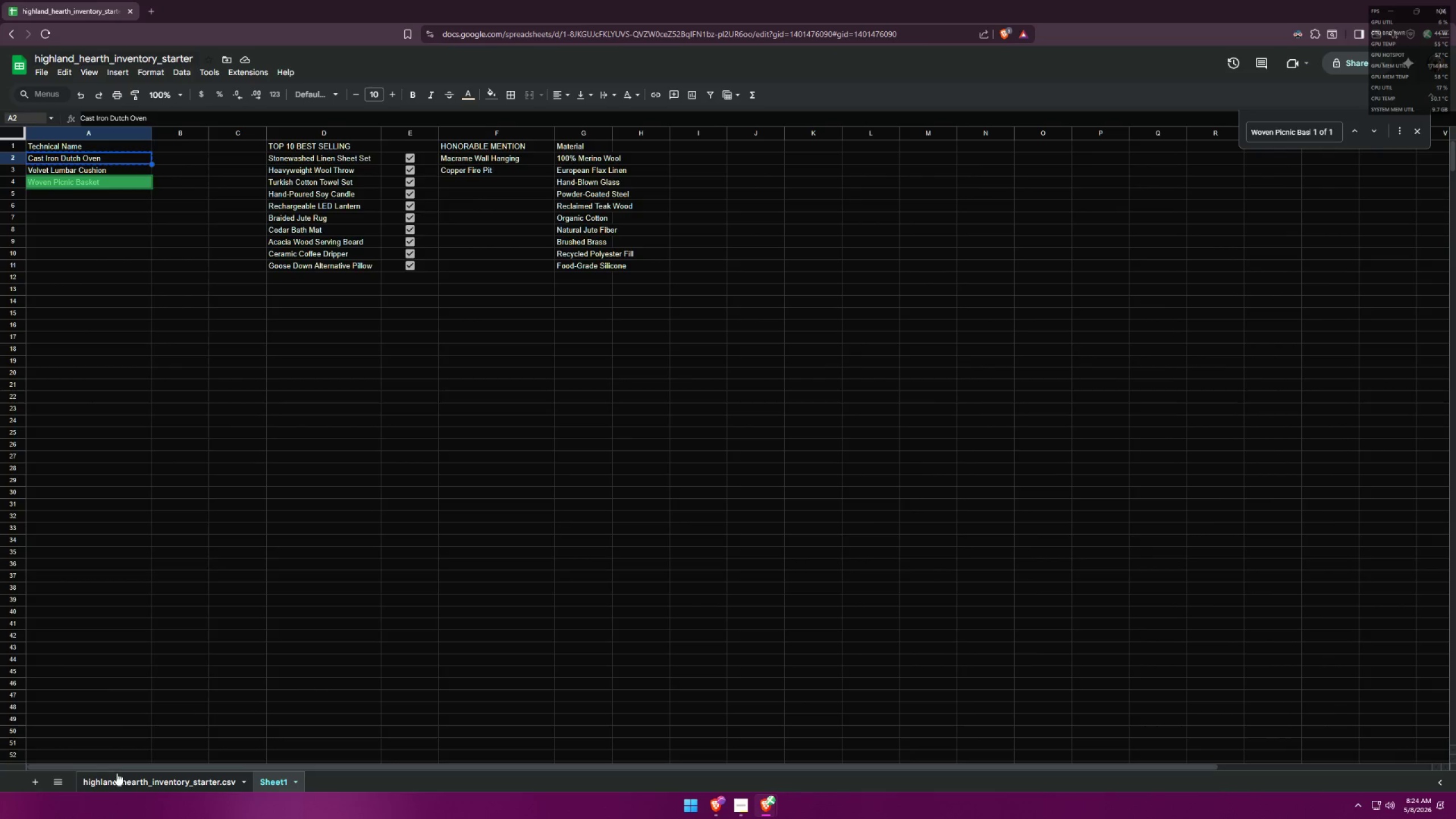 
left_click([127, 781])
 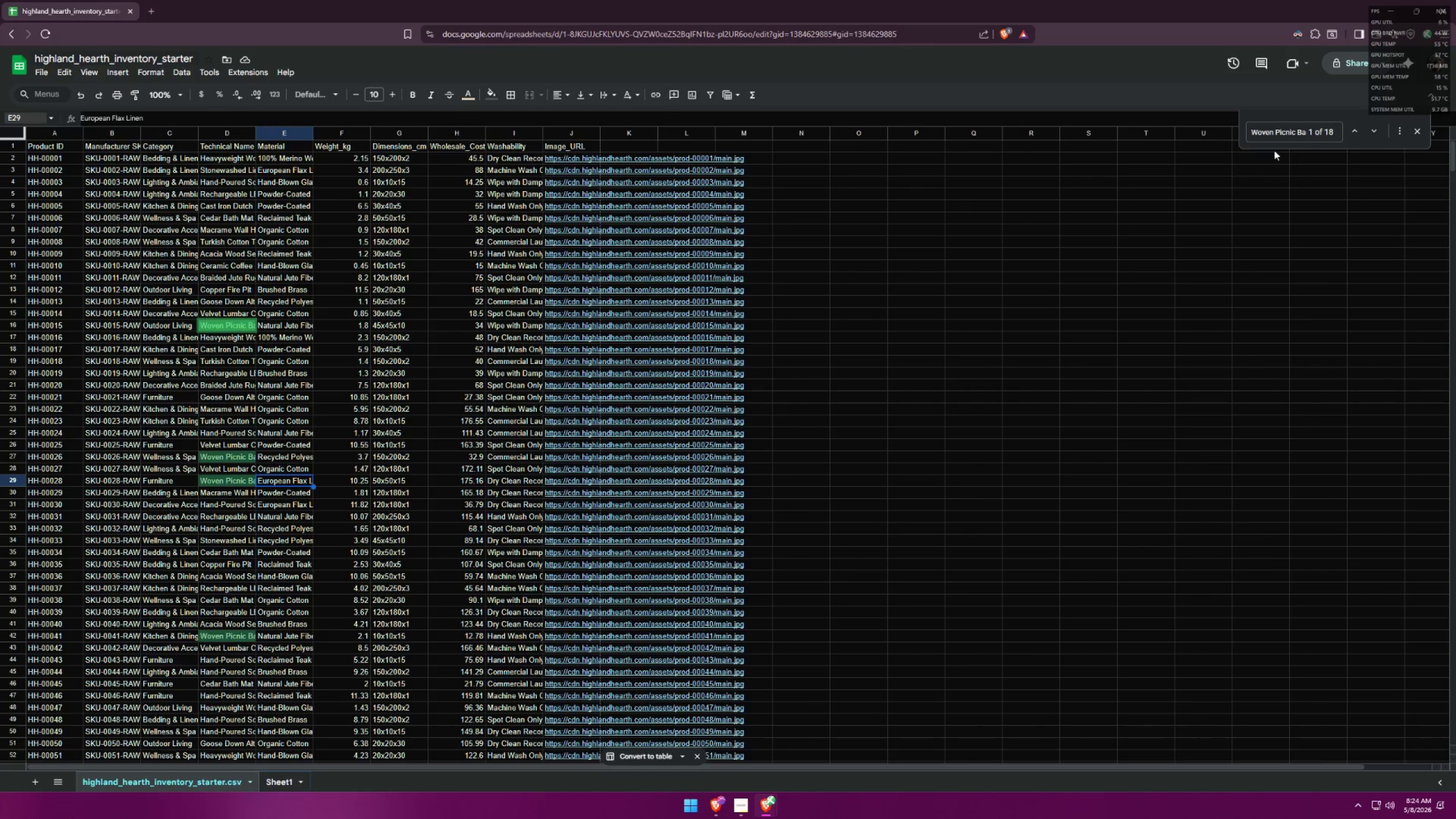 
double_click([1285, 137])
 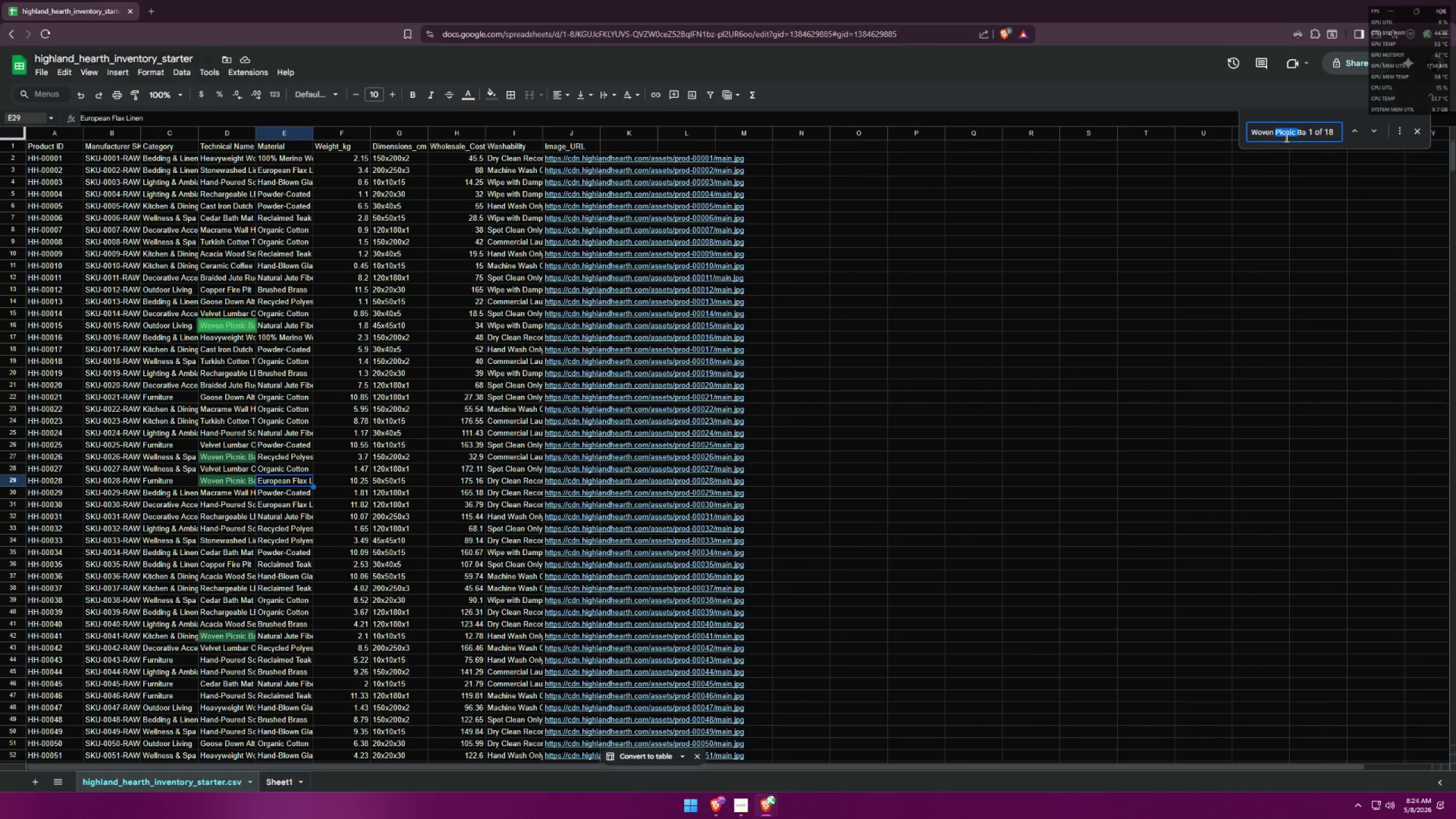 
triple_click([1285, 137])
 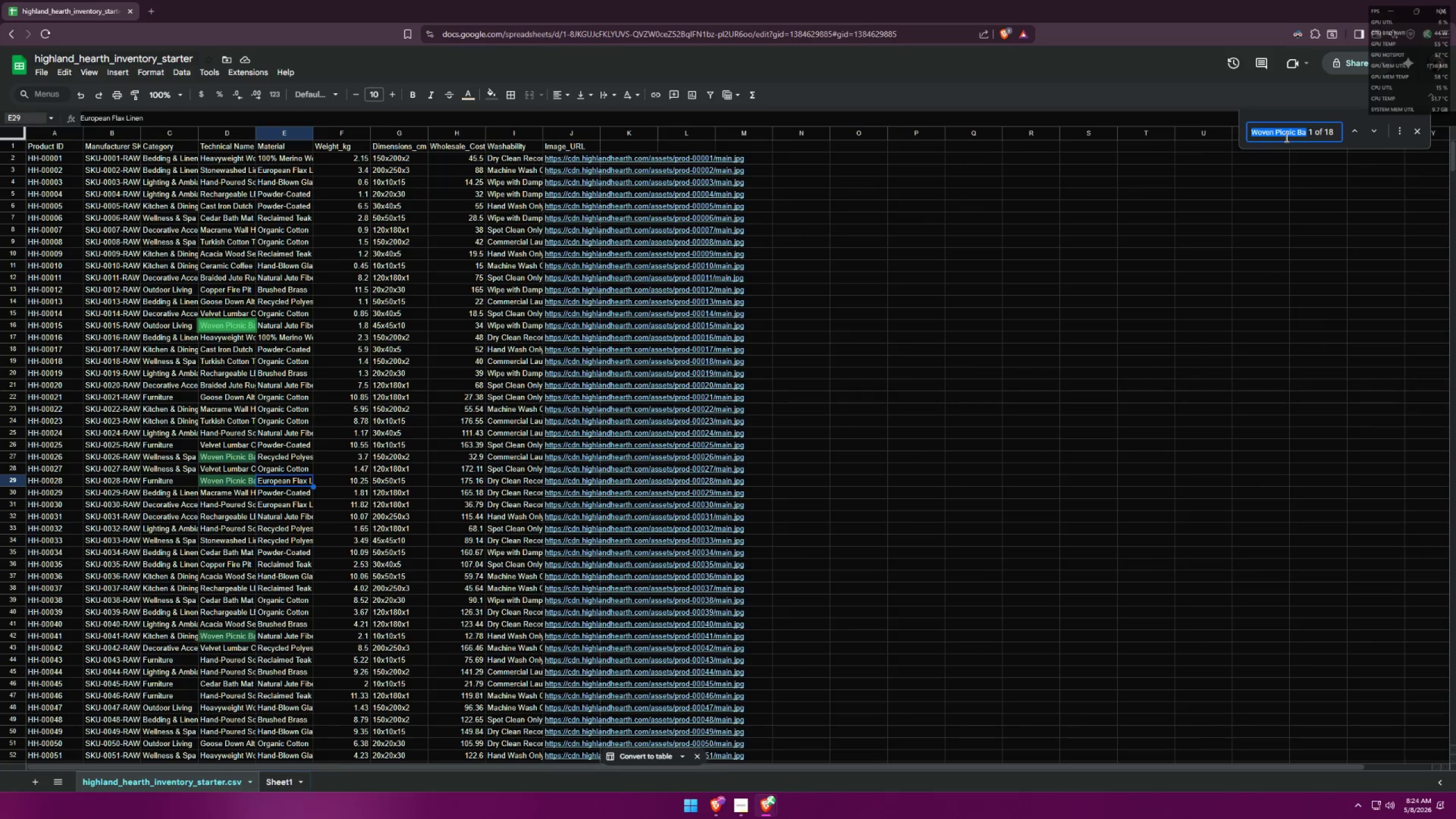 
key(Control+V)
 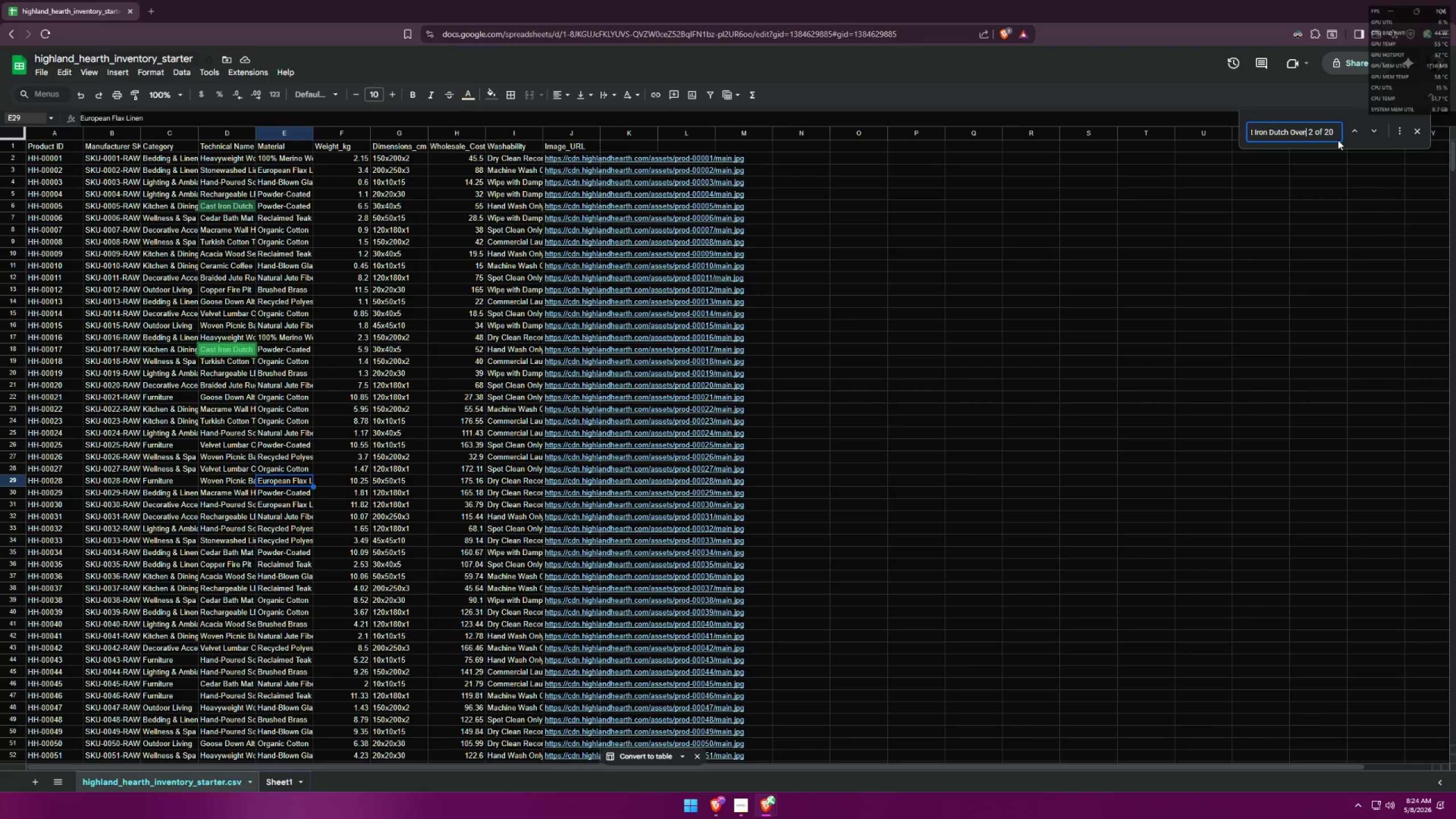 
key(Control+A)
 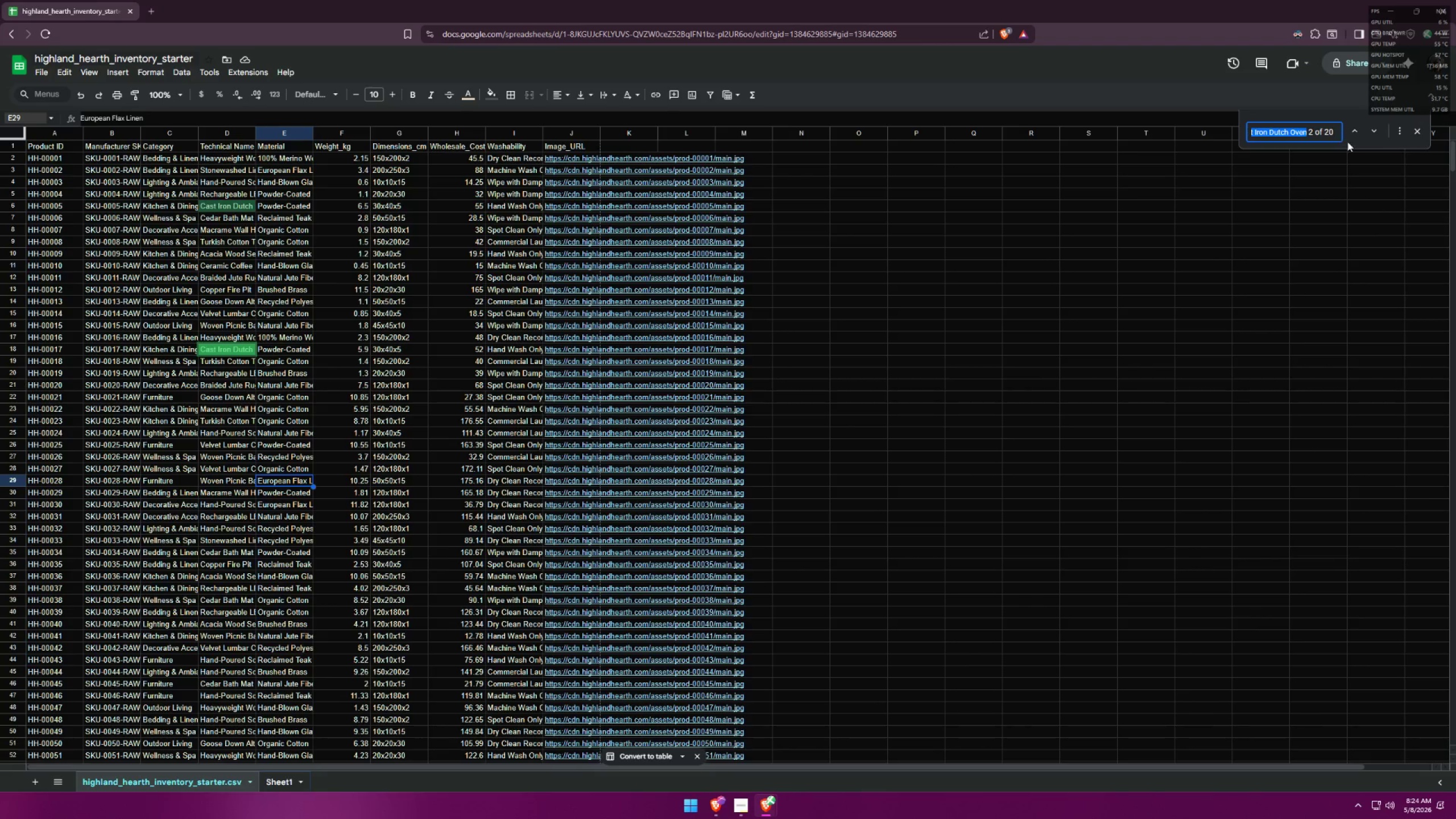 
key(Control+V)
 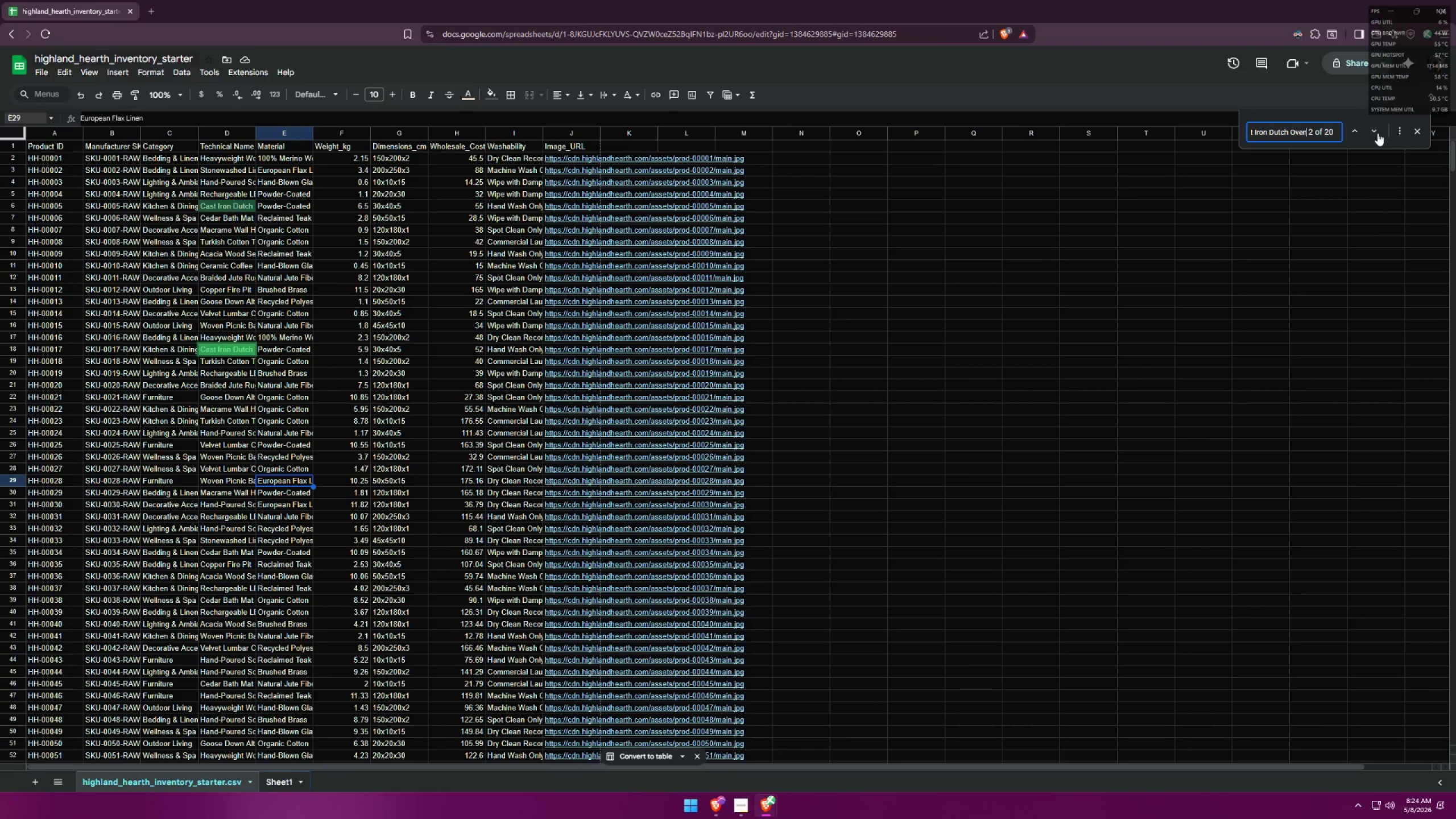 
left_click([1377, 133])
 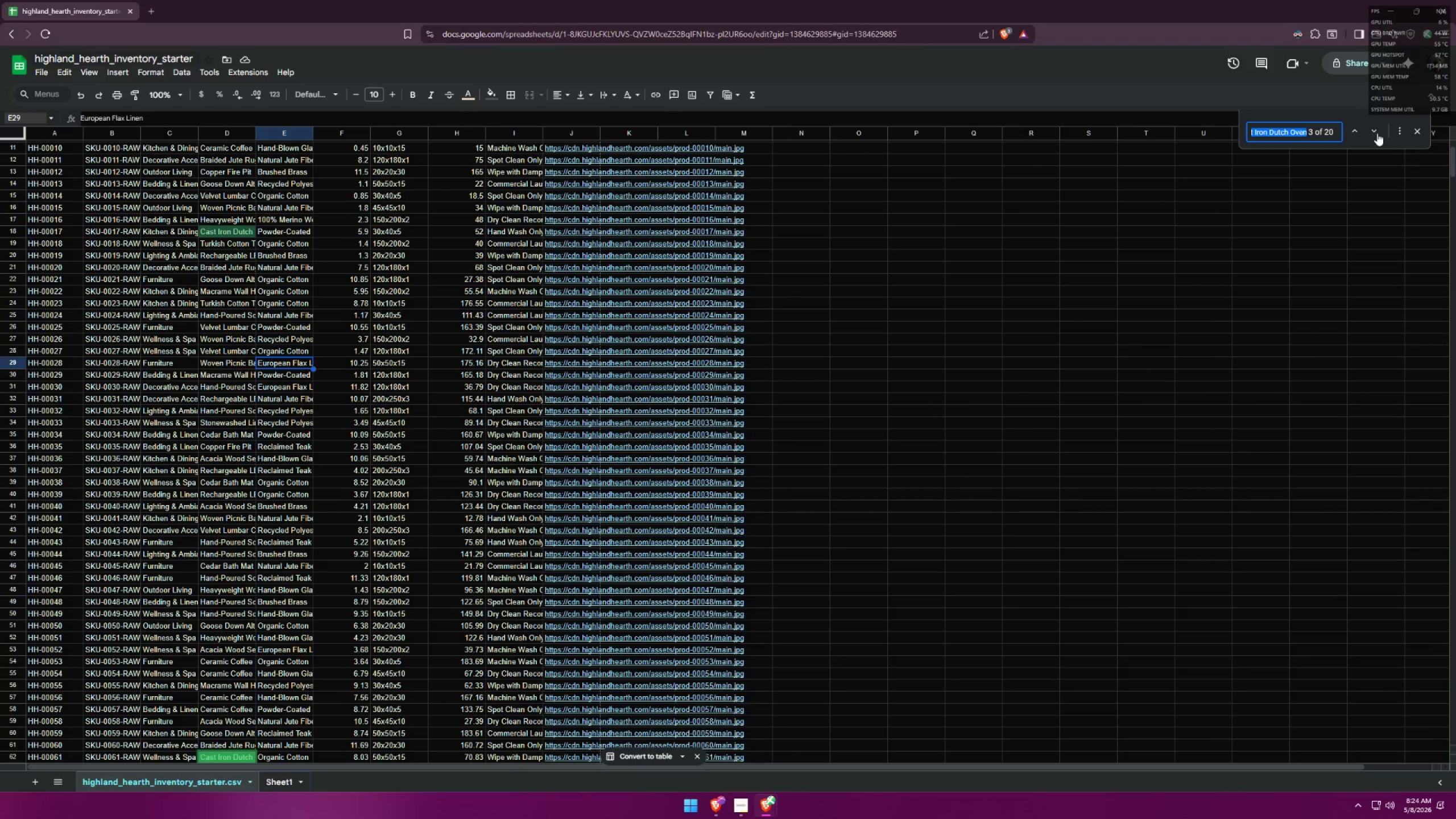 
left_click([1377, 133])
 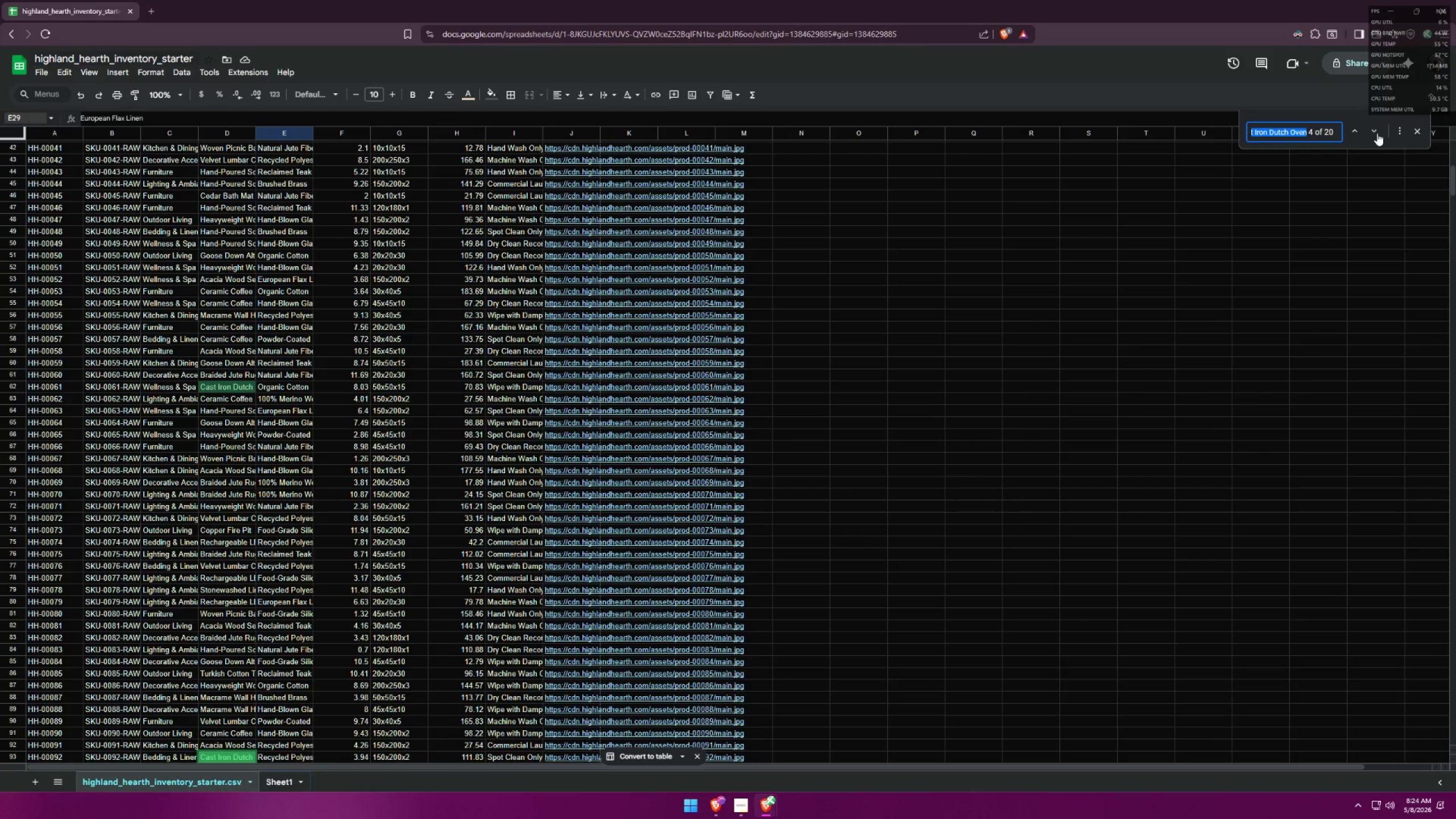 
double_click([1377, 133])
 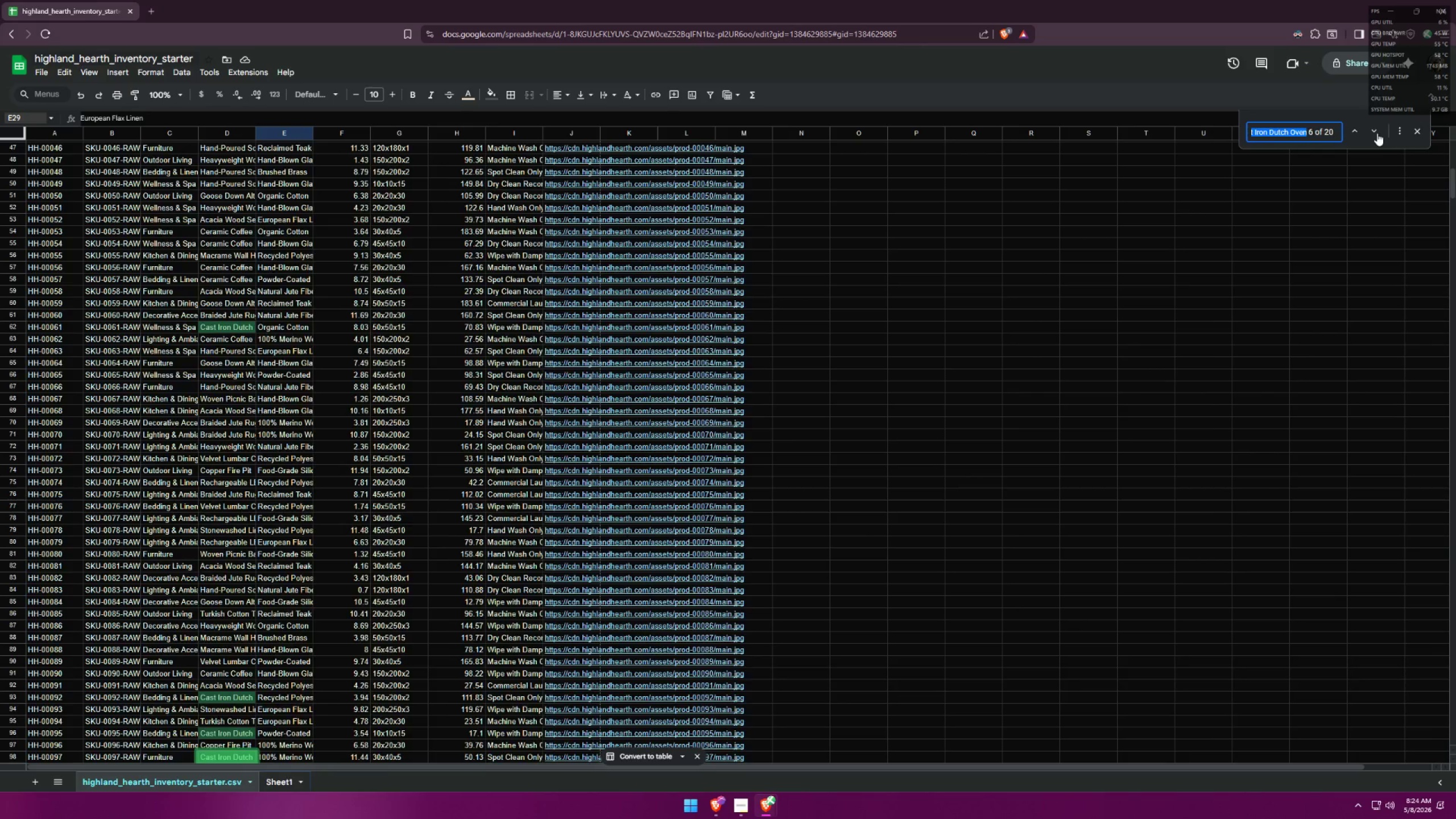 
triple_click([1377, 133])
 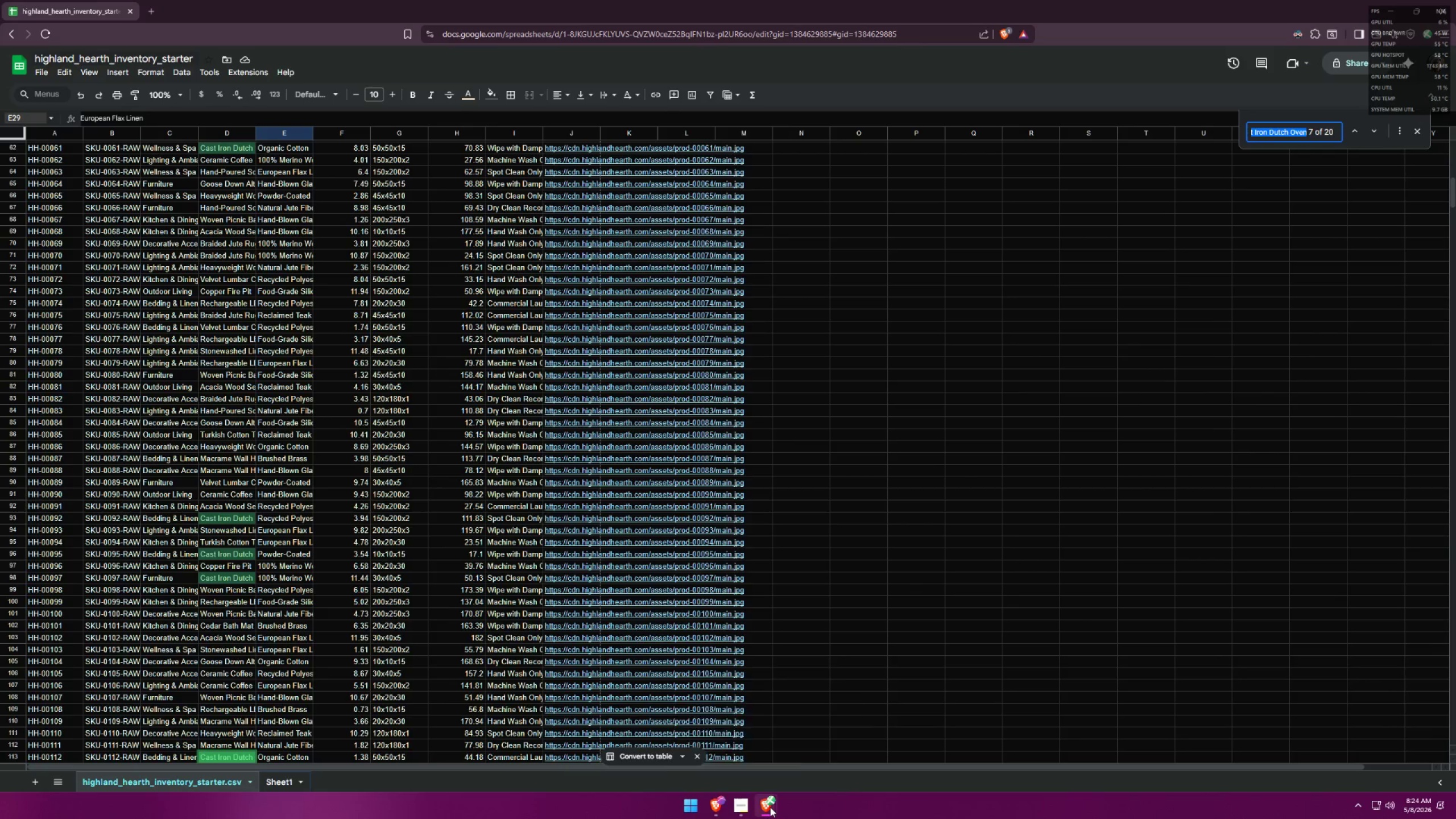 
left_click([843, 750])
 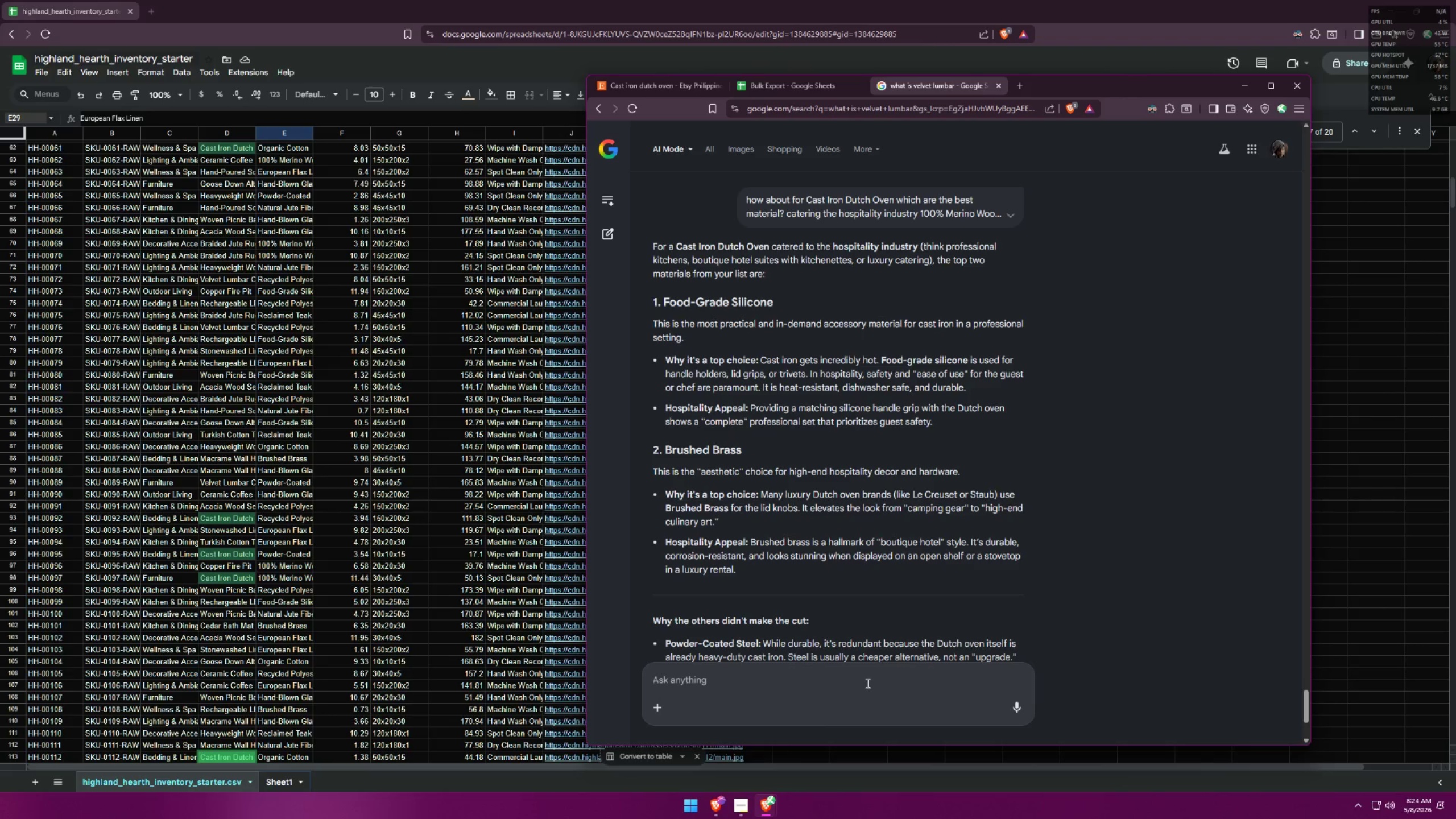 
wait(17.03)
 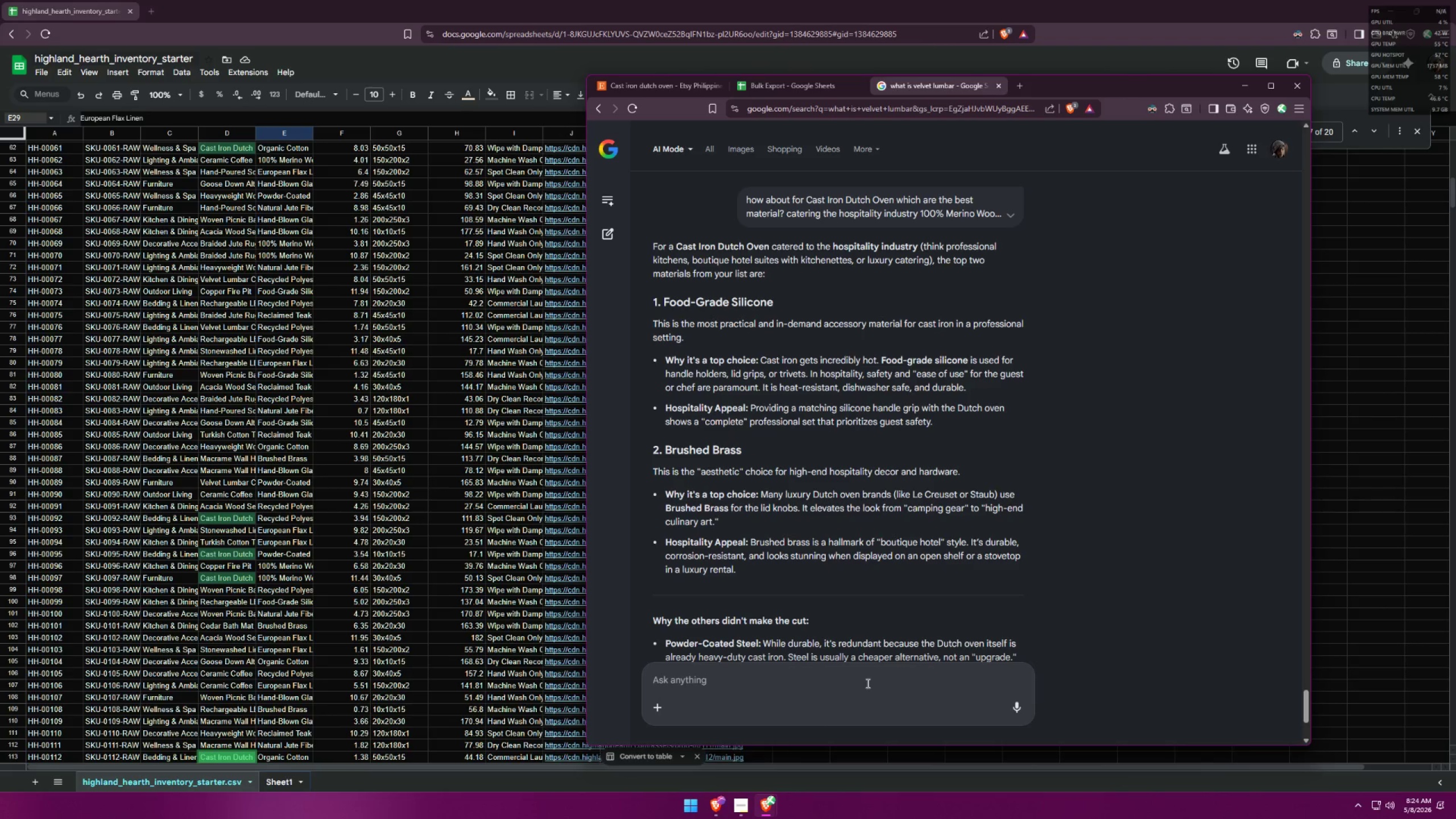 
left_click_drag(start_coordinate=[676, 244], to_coordinate=[771, 250])
 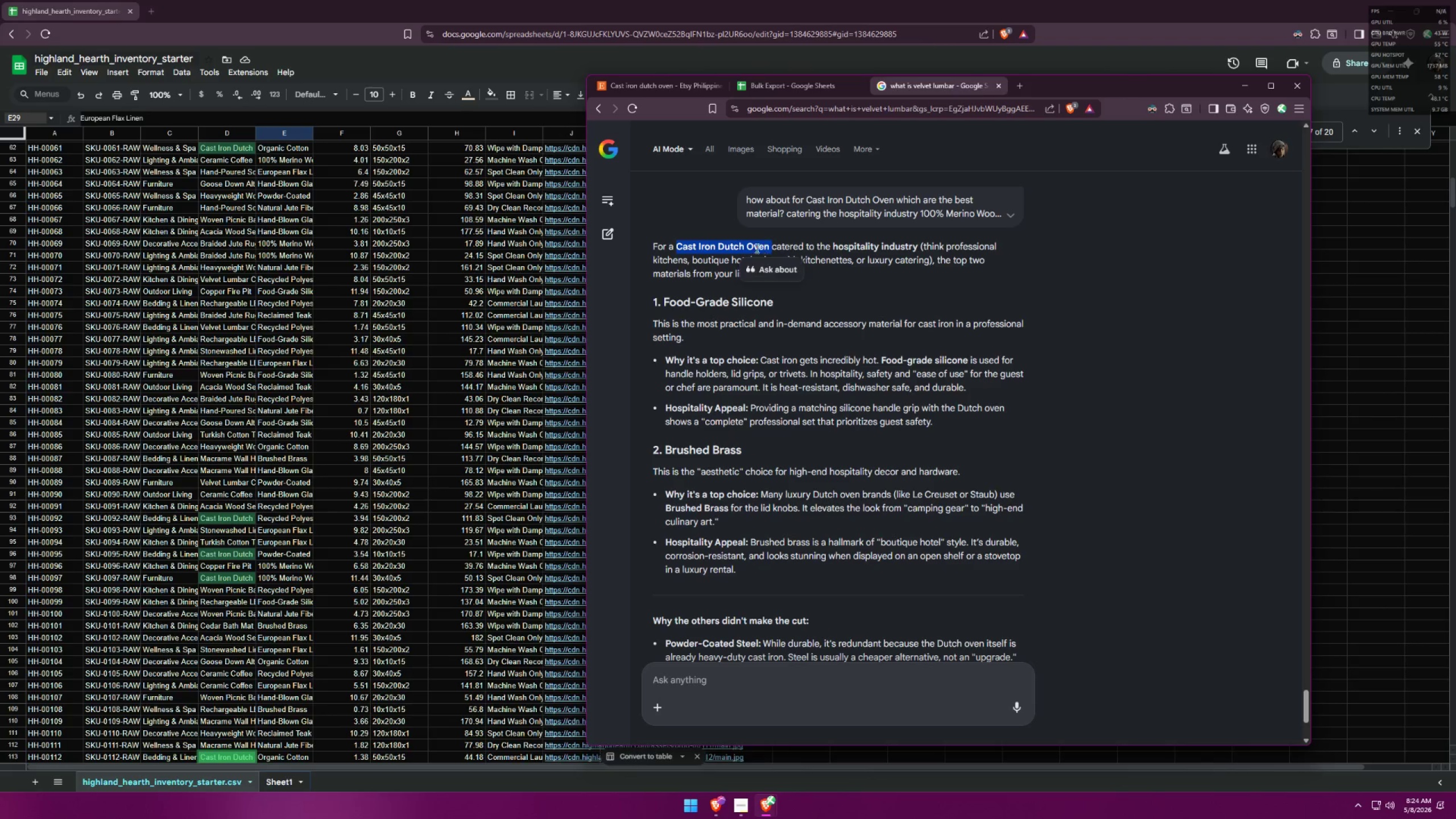 
left_click_drag(start_coordinate=[756, 248], to_coordinate=[1097, 94])
 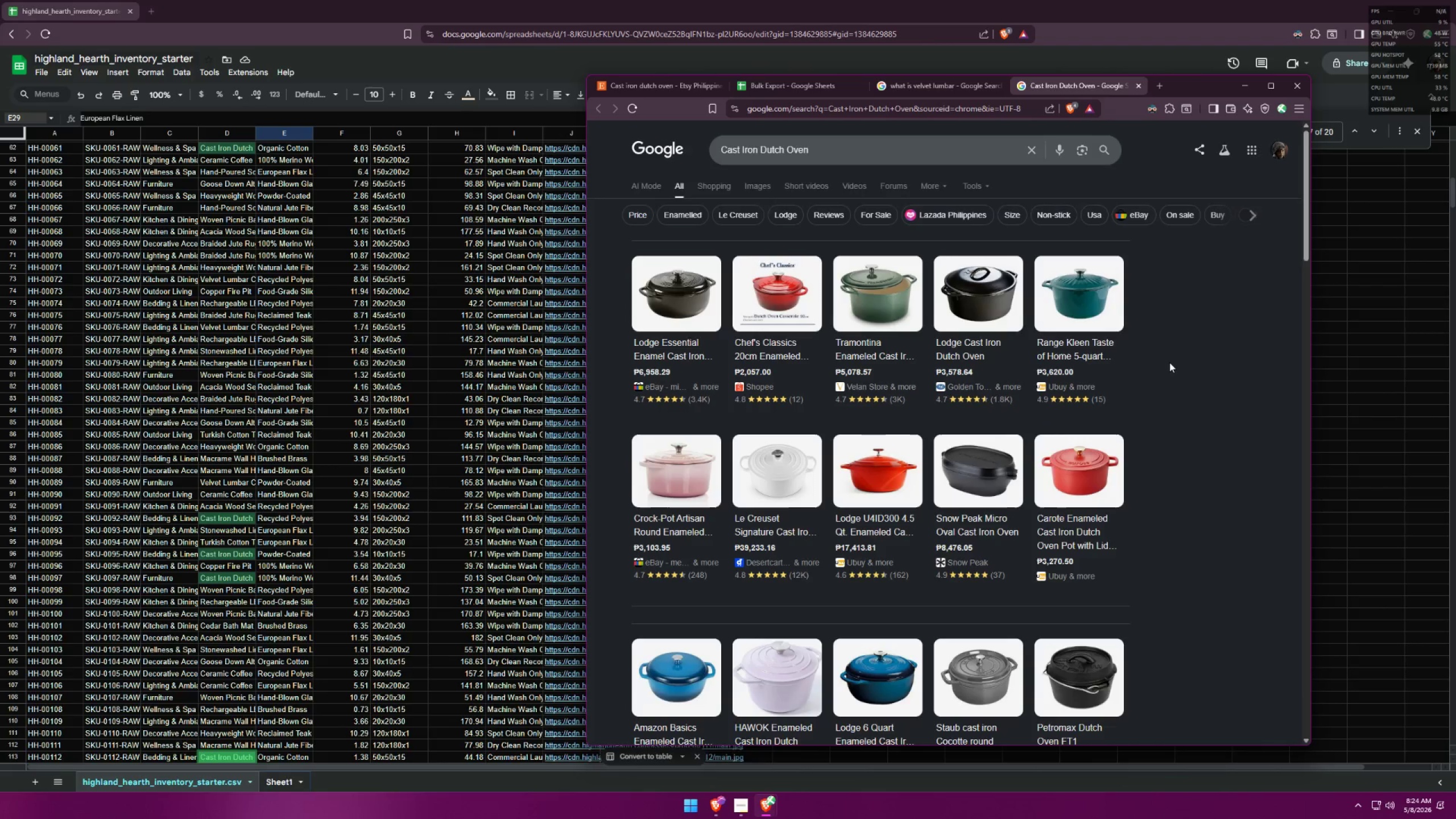 
mouse_move([783, 286])
 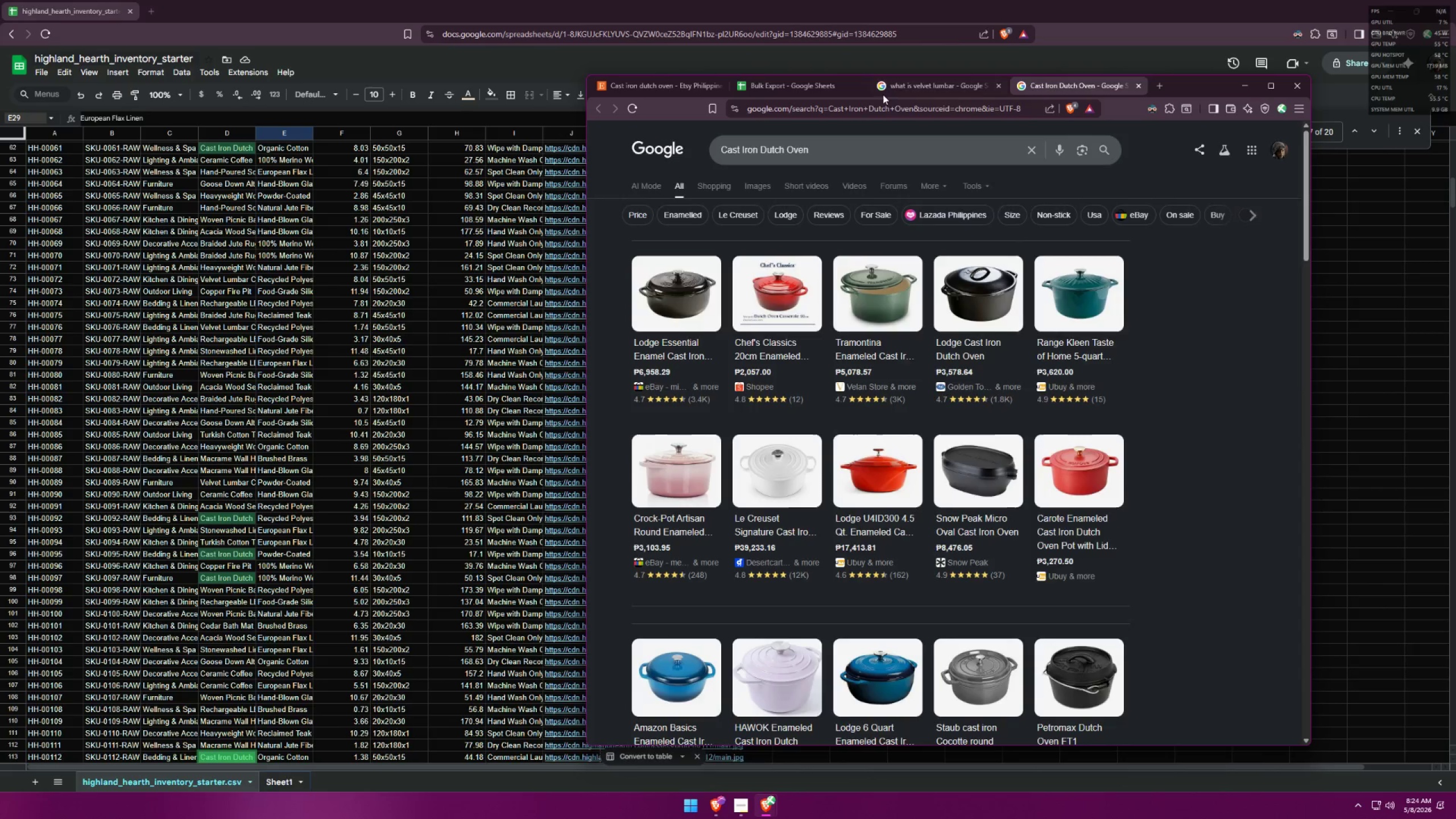 
left_click([905, 82])
 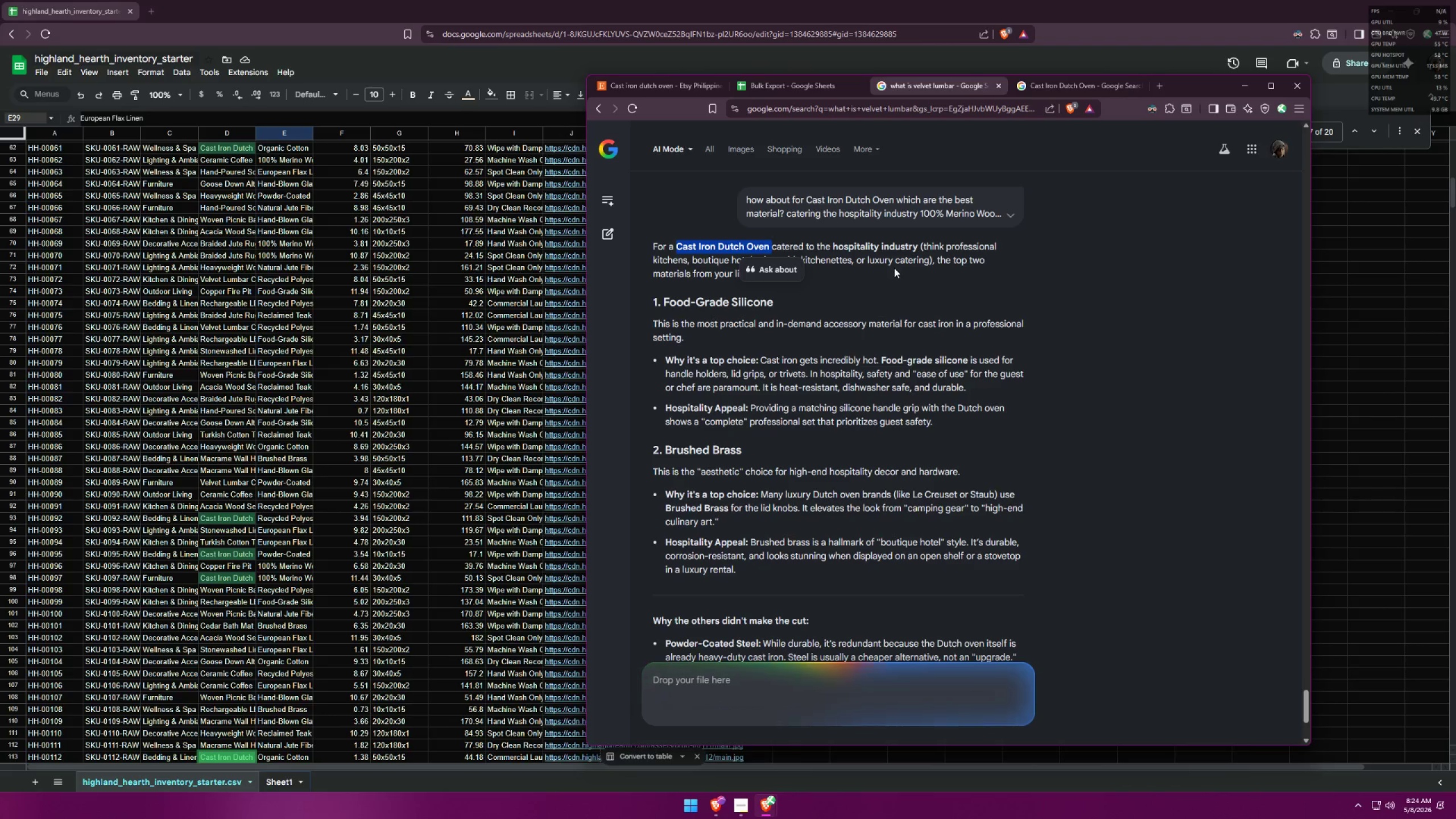 
wait(11.61)
 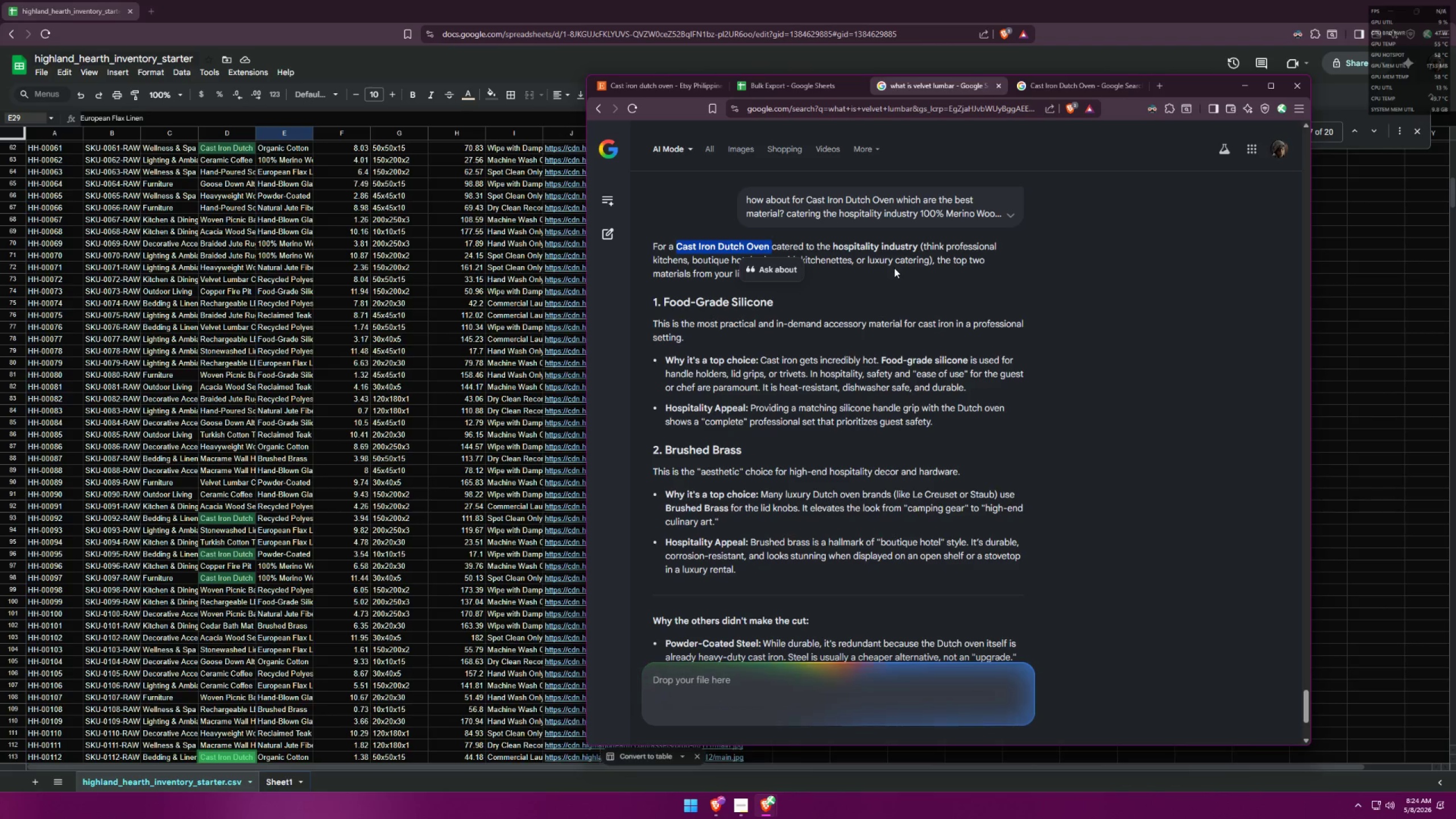 
scroll: coordinate [1020, 416], scroll_direction: down, amount: 2.0
 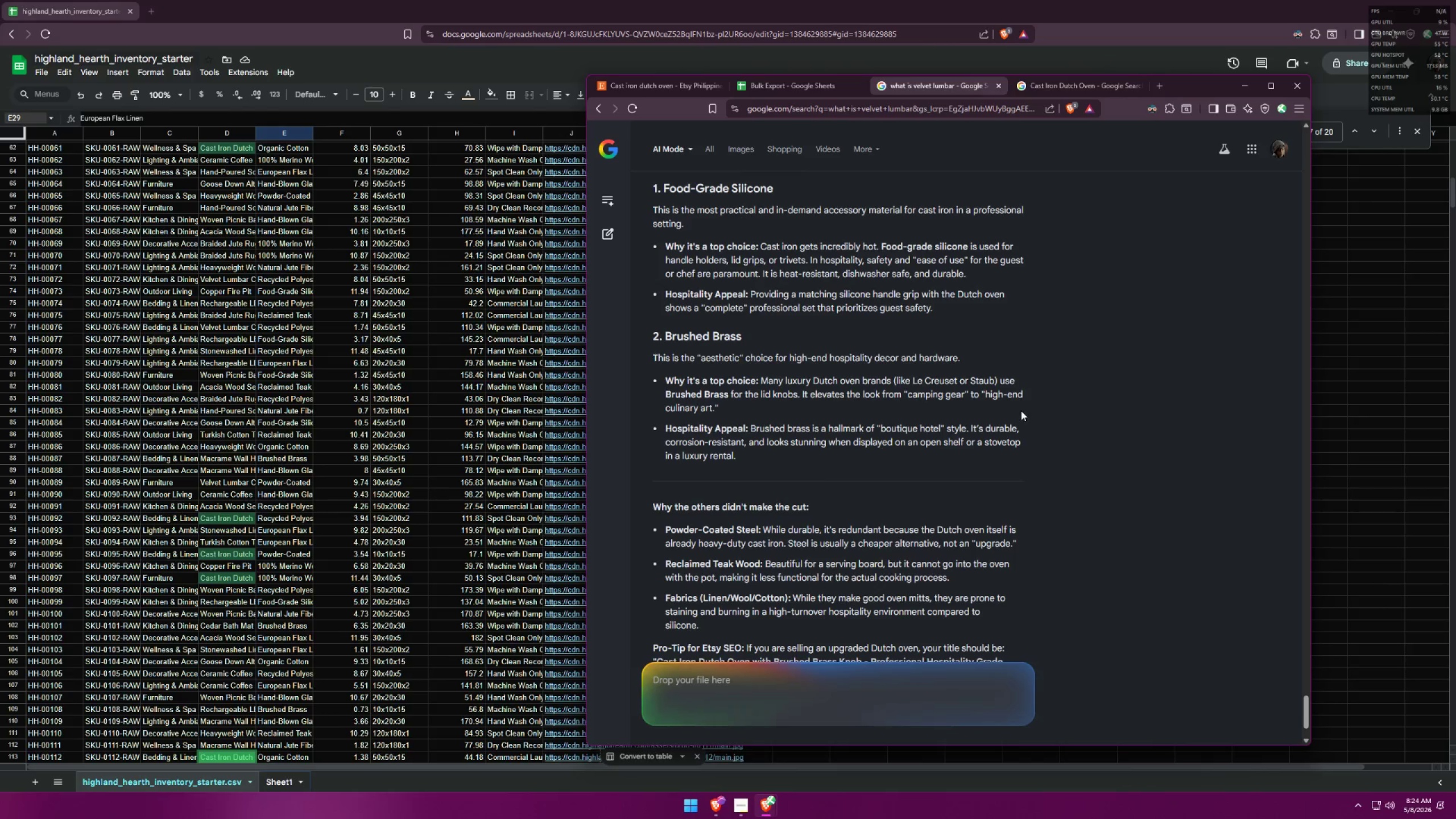 
scroll: coordinate [1023, 397], scroll_direction: up, amount: 2.0
 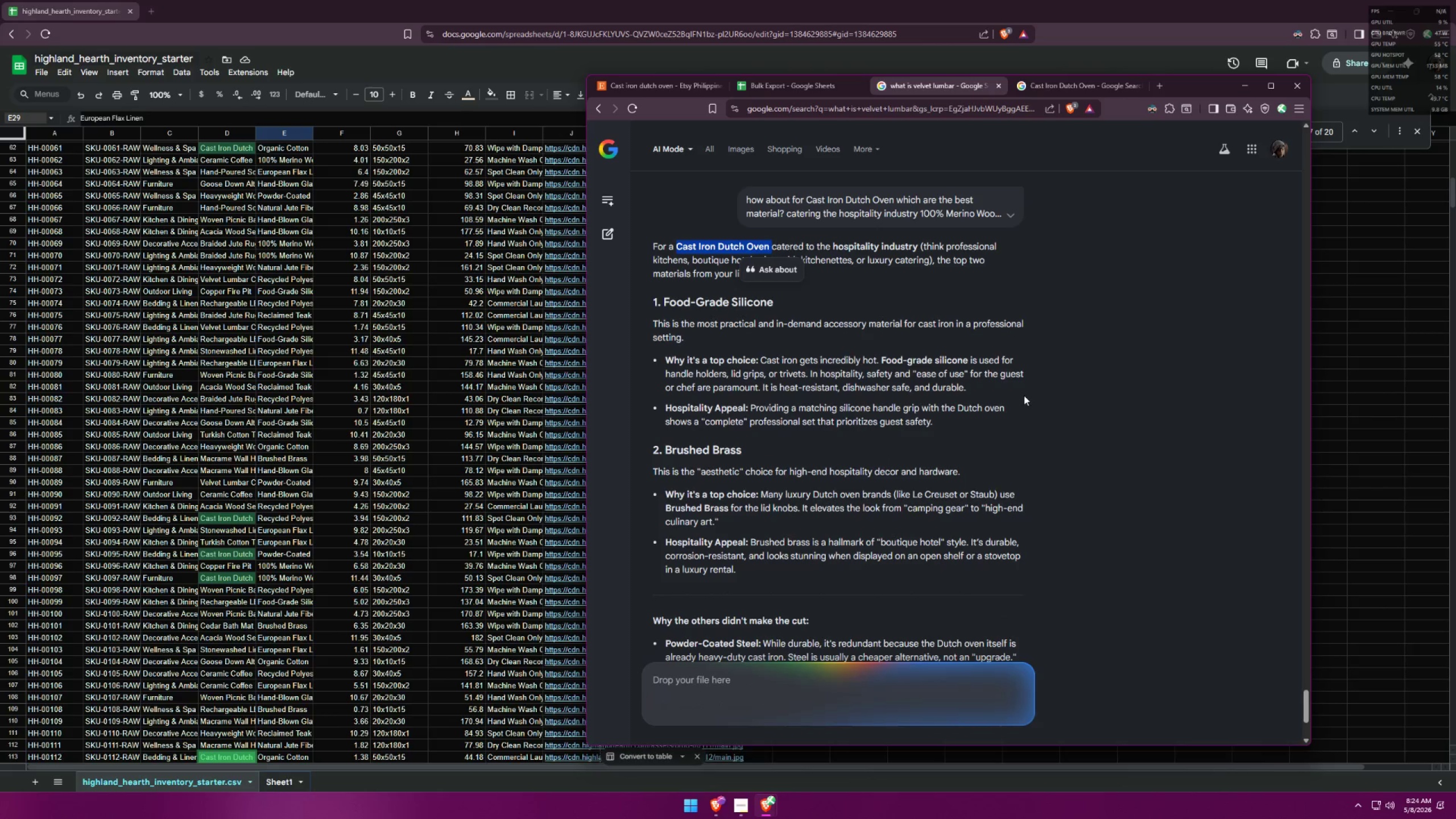 
left_click([1130, 396])
 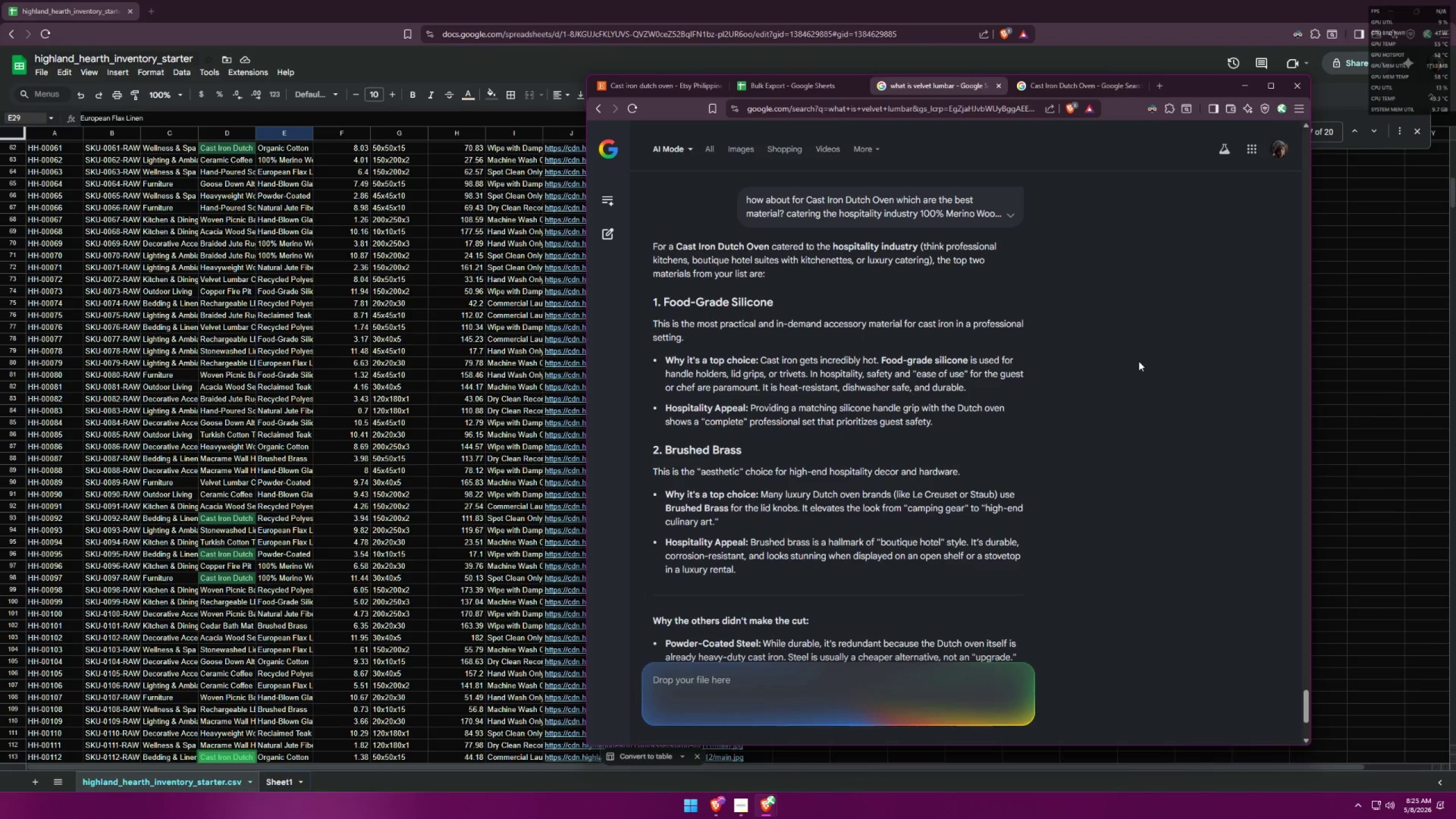 
wait(27.48)
 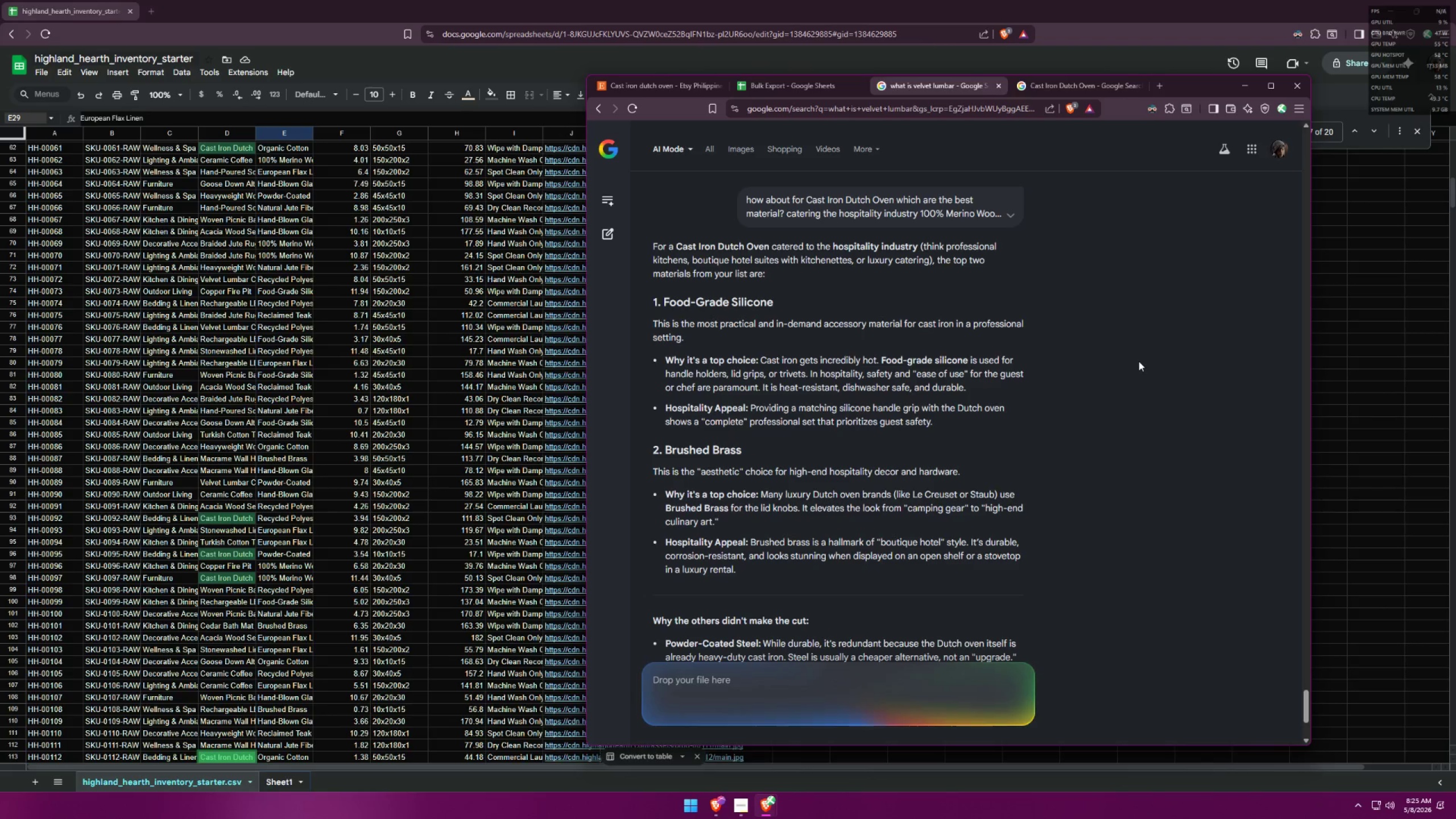 
left_click([773, 84])
 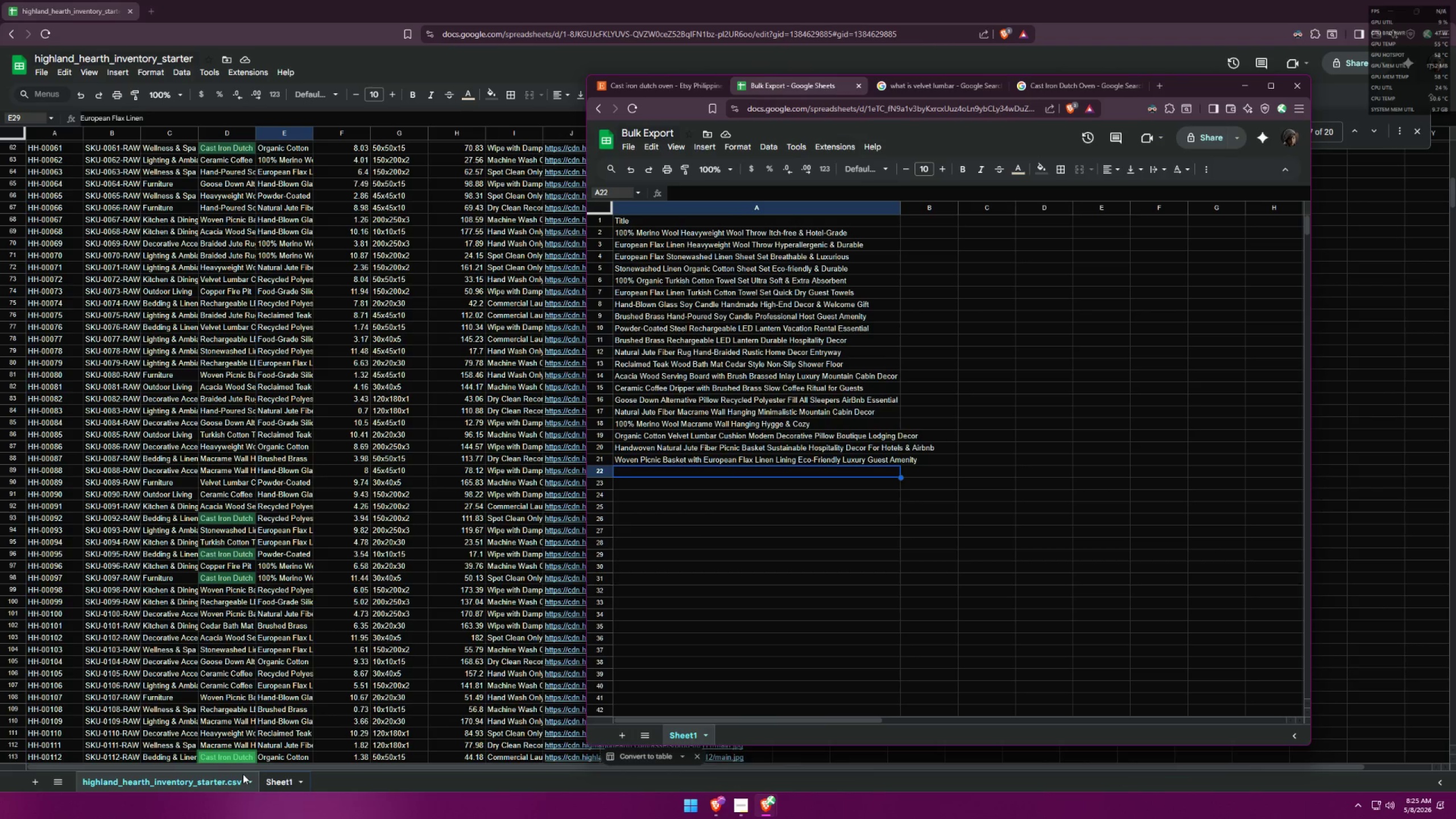 
left_click([227, 576])
 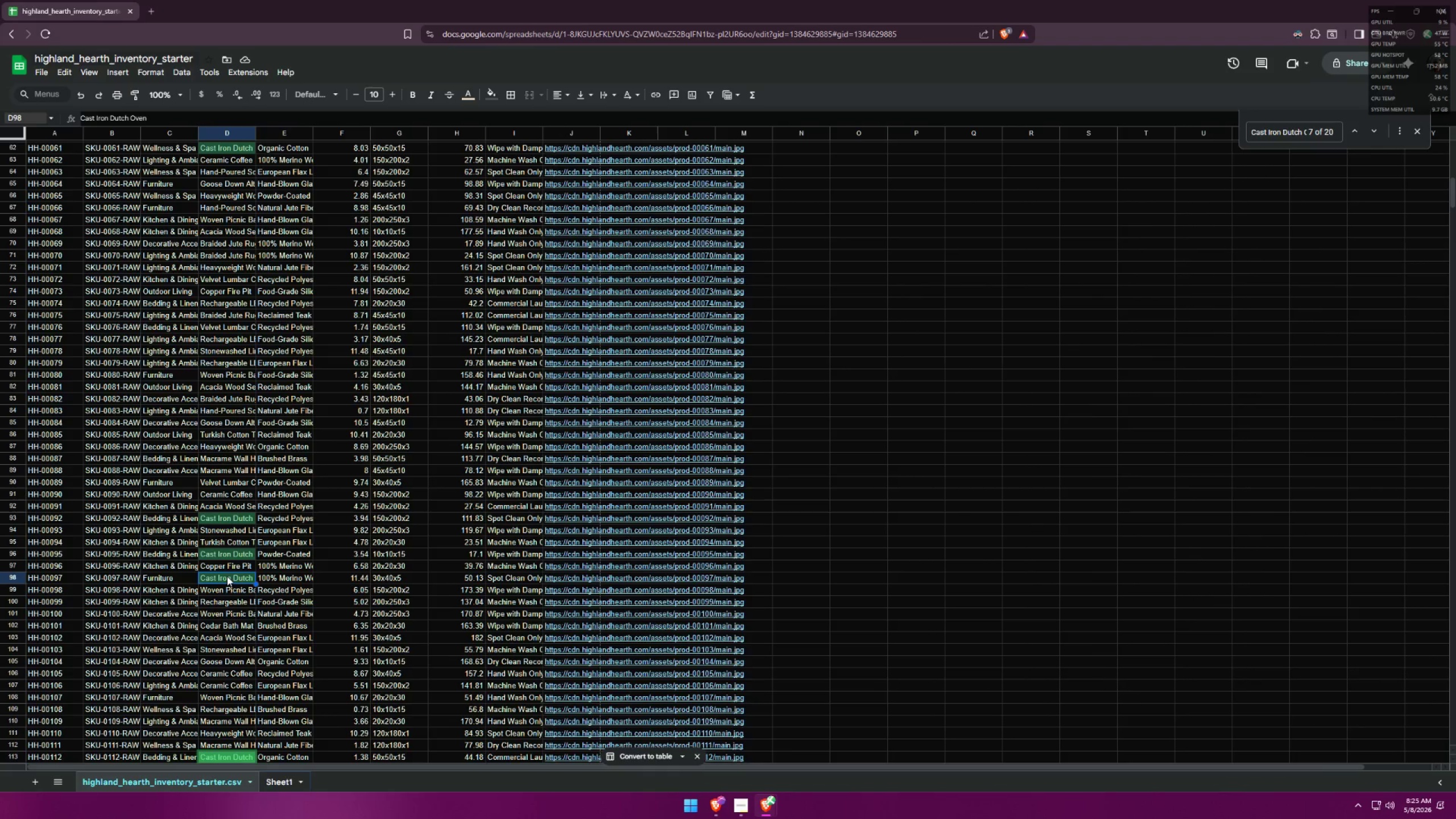 
key(Control+ControlLeft)
 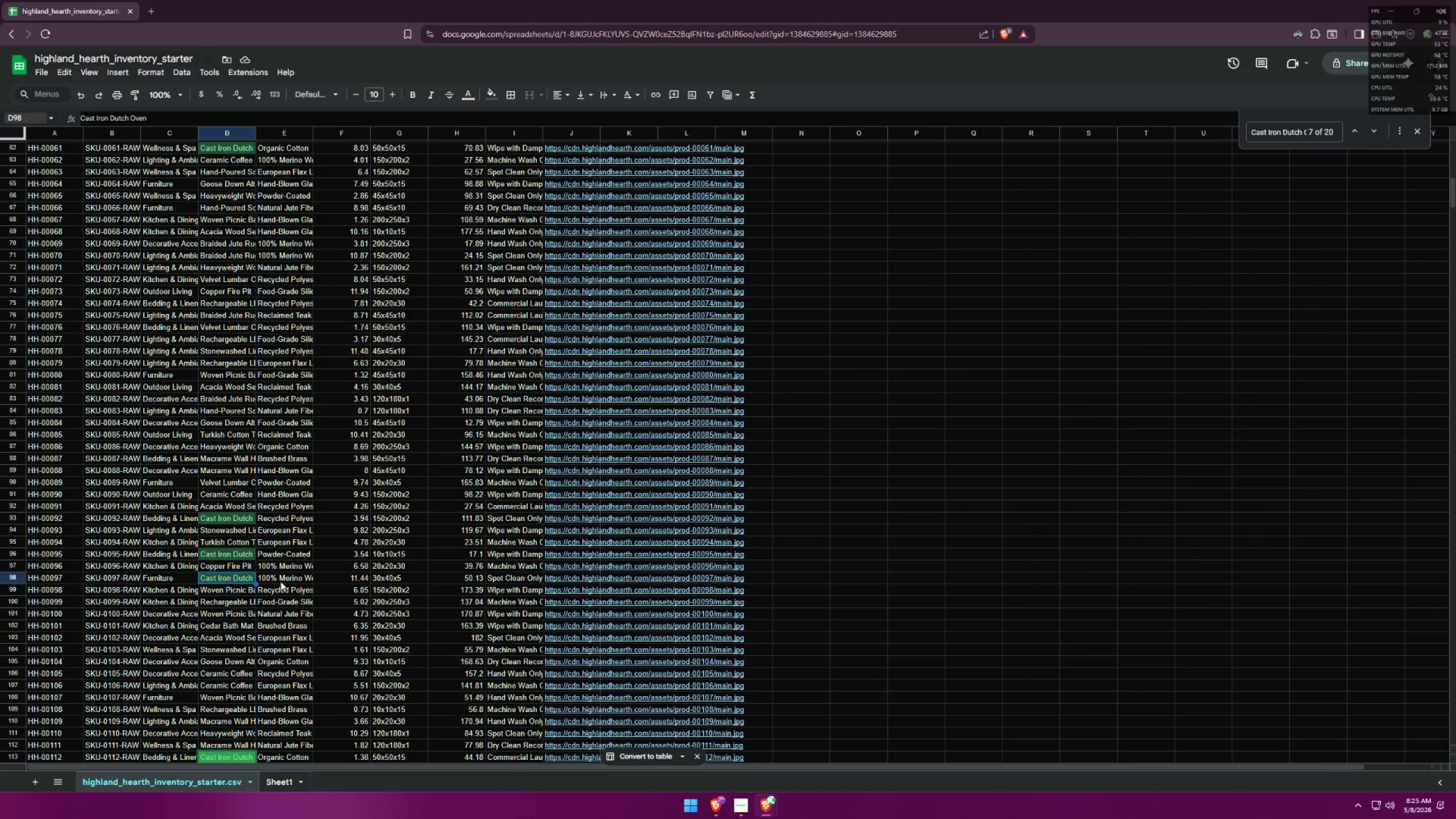 
key(Control+C)
 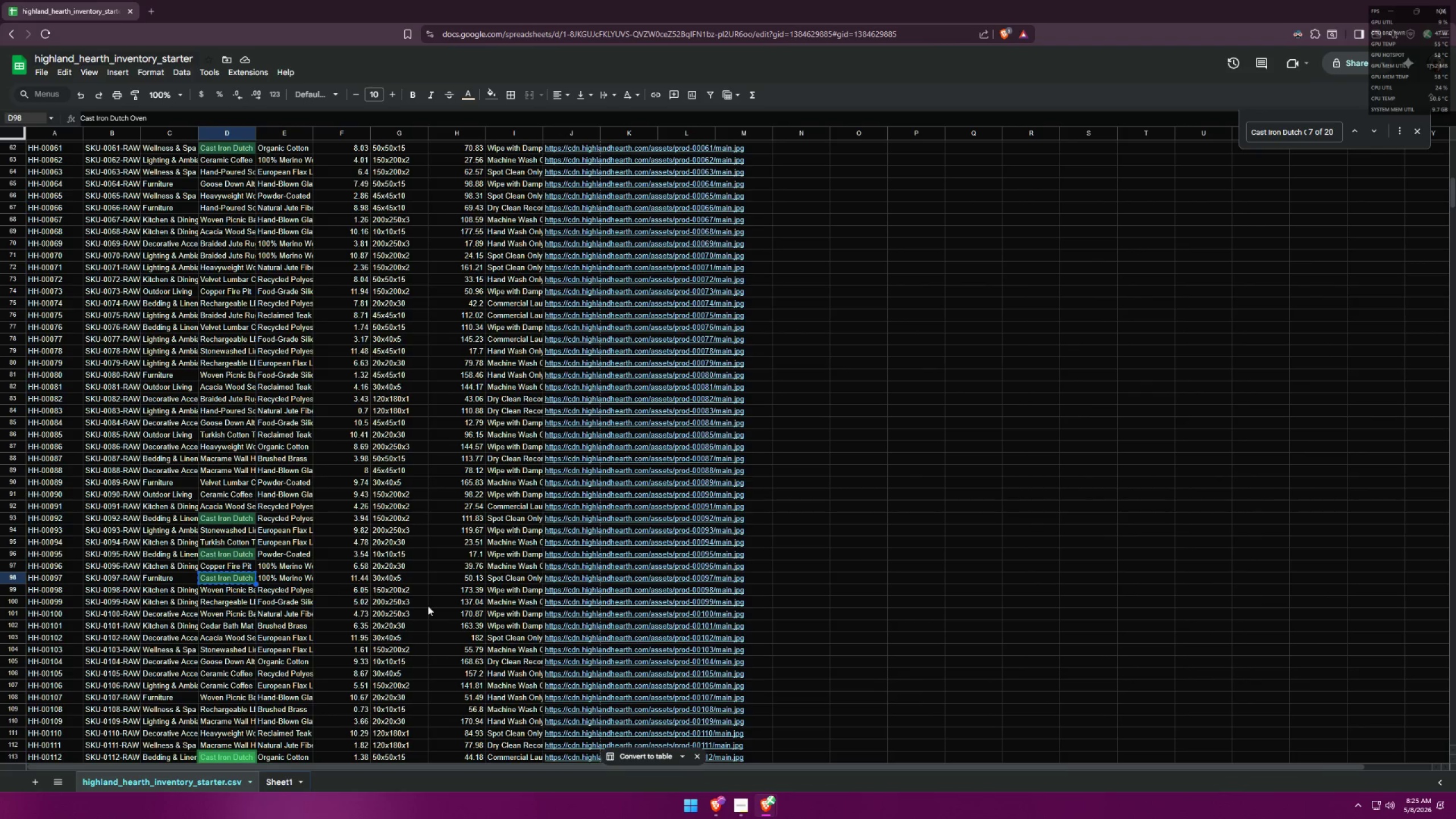 
key(Alt+AltLeft)
 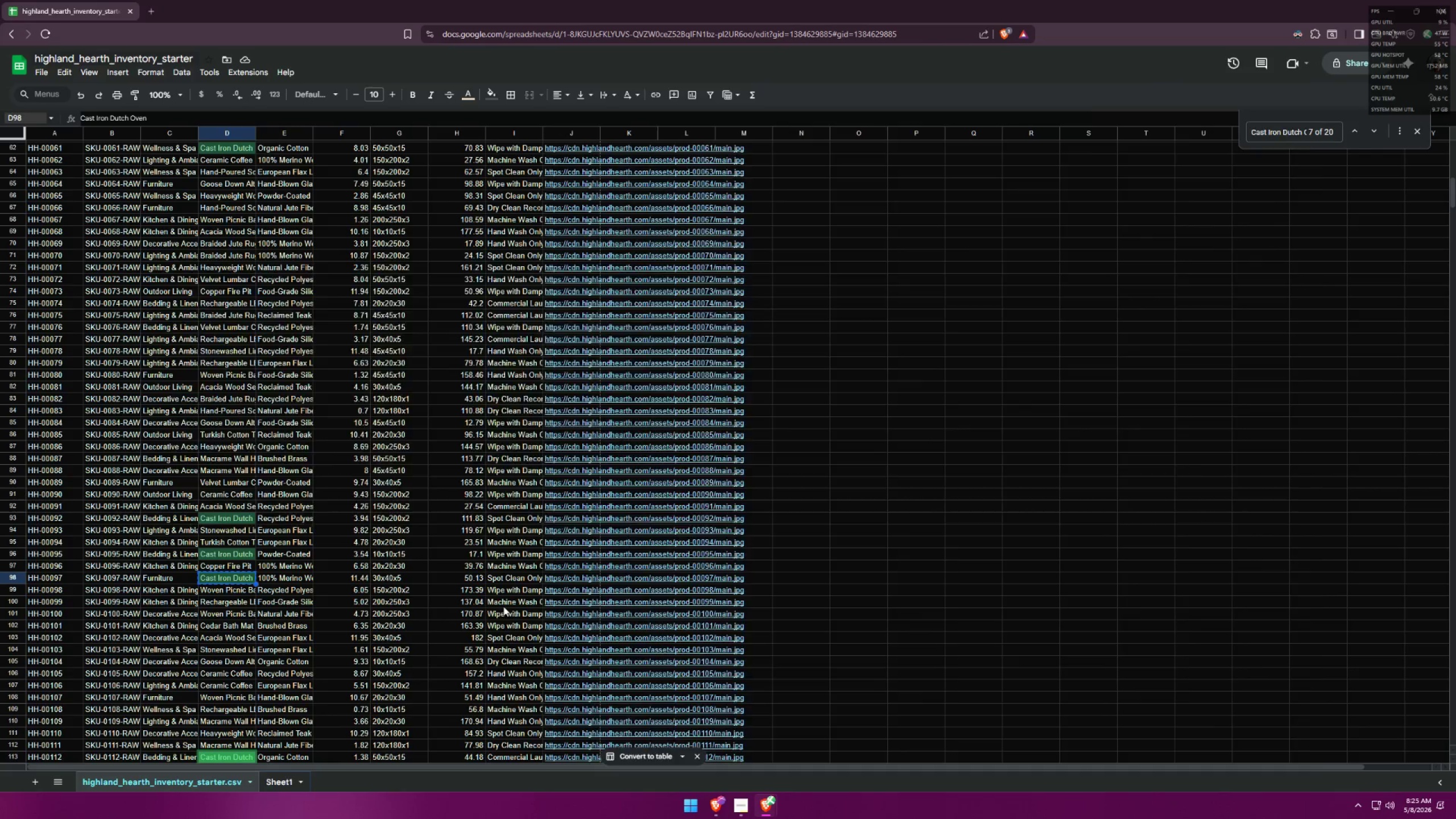 
key(Alt+Tab)
 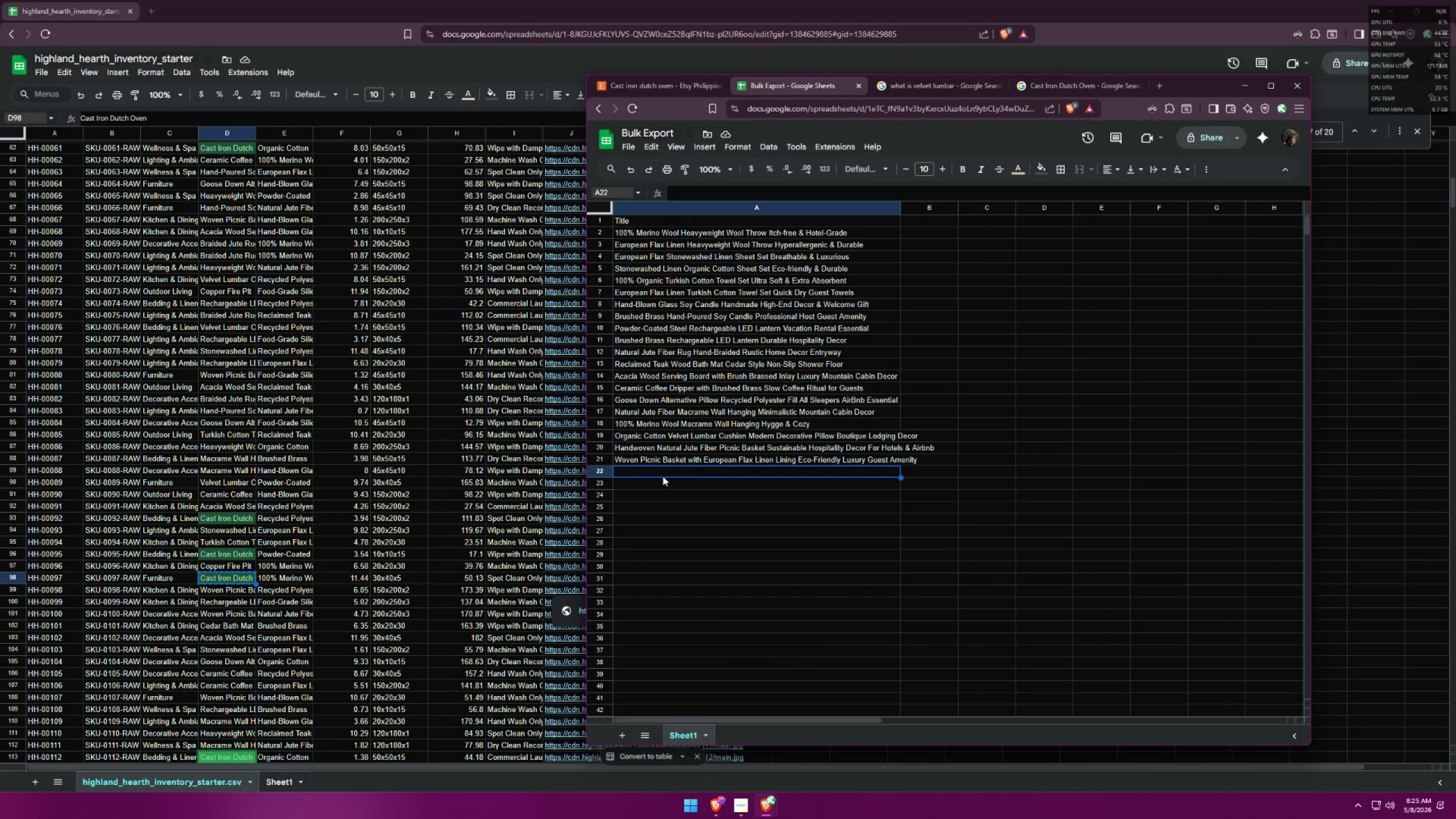 
double_click([665, 471])
 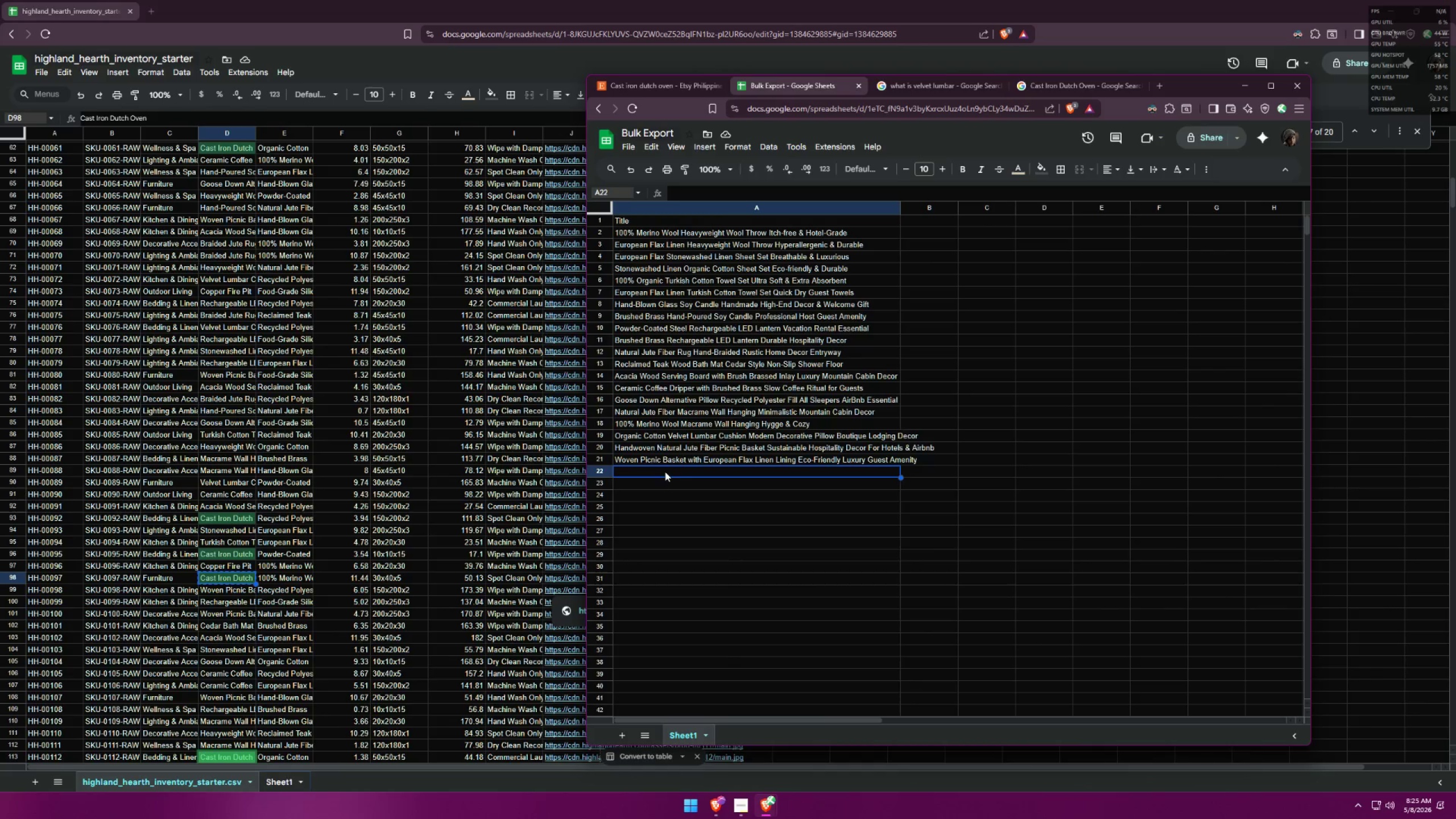 
triple_click([665, 471])
 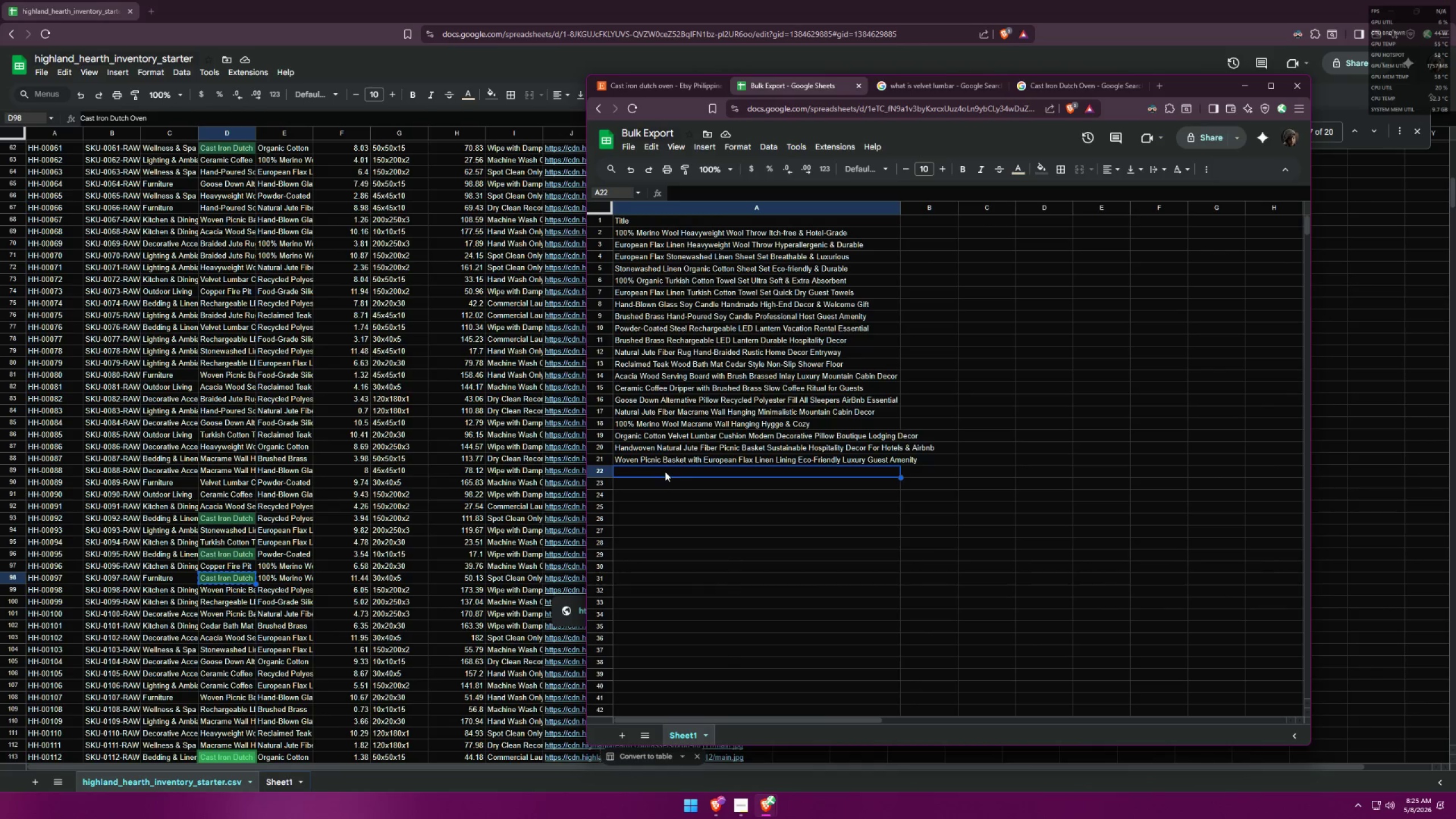 
key(Control+ControlLeft)
 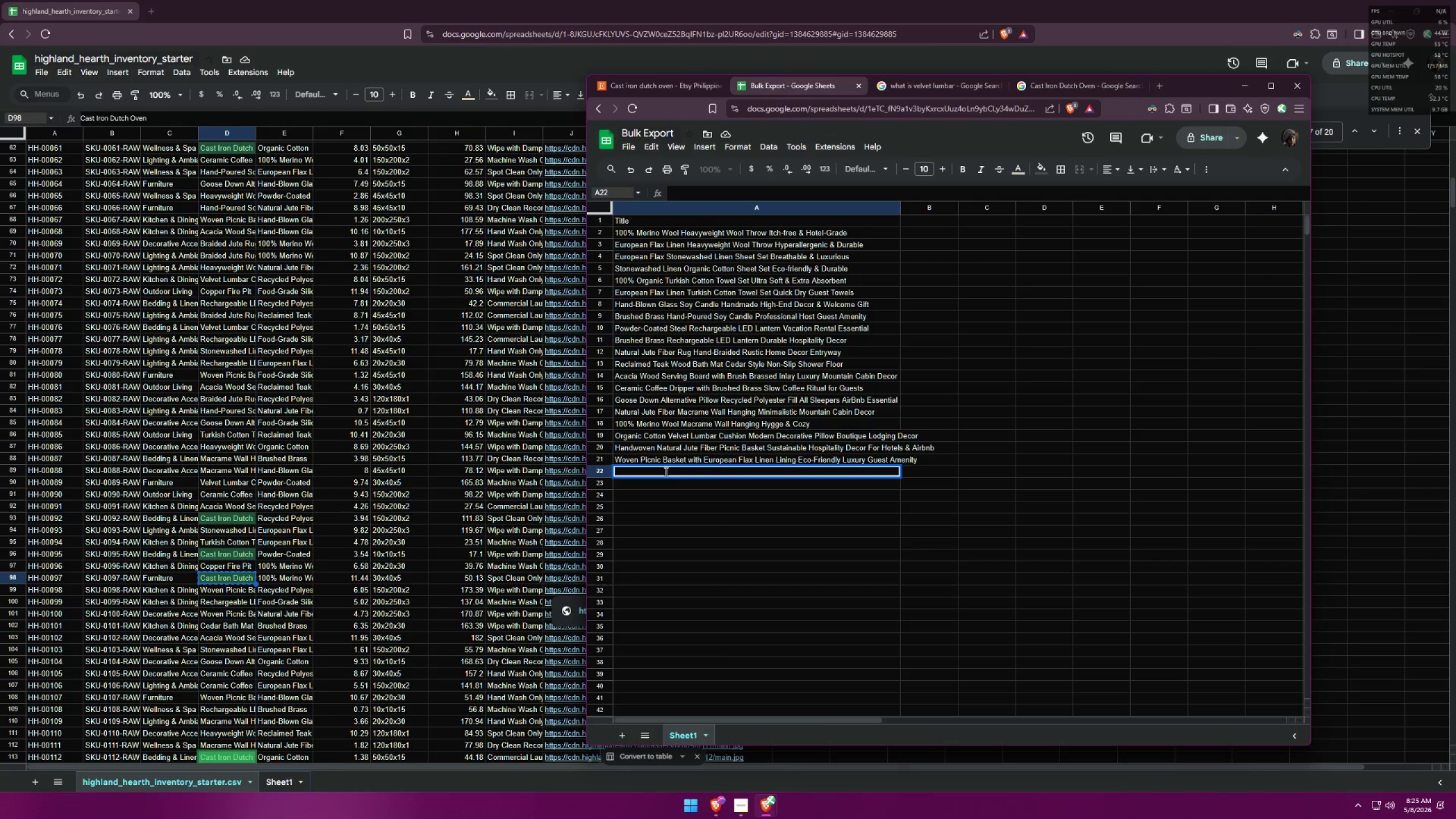 
key(Control+V)
 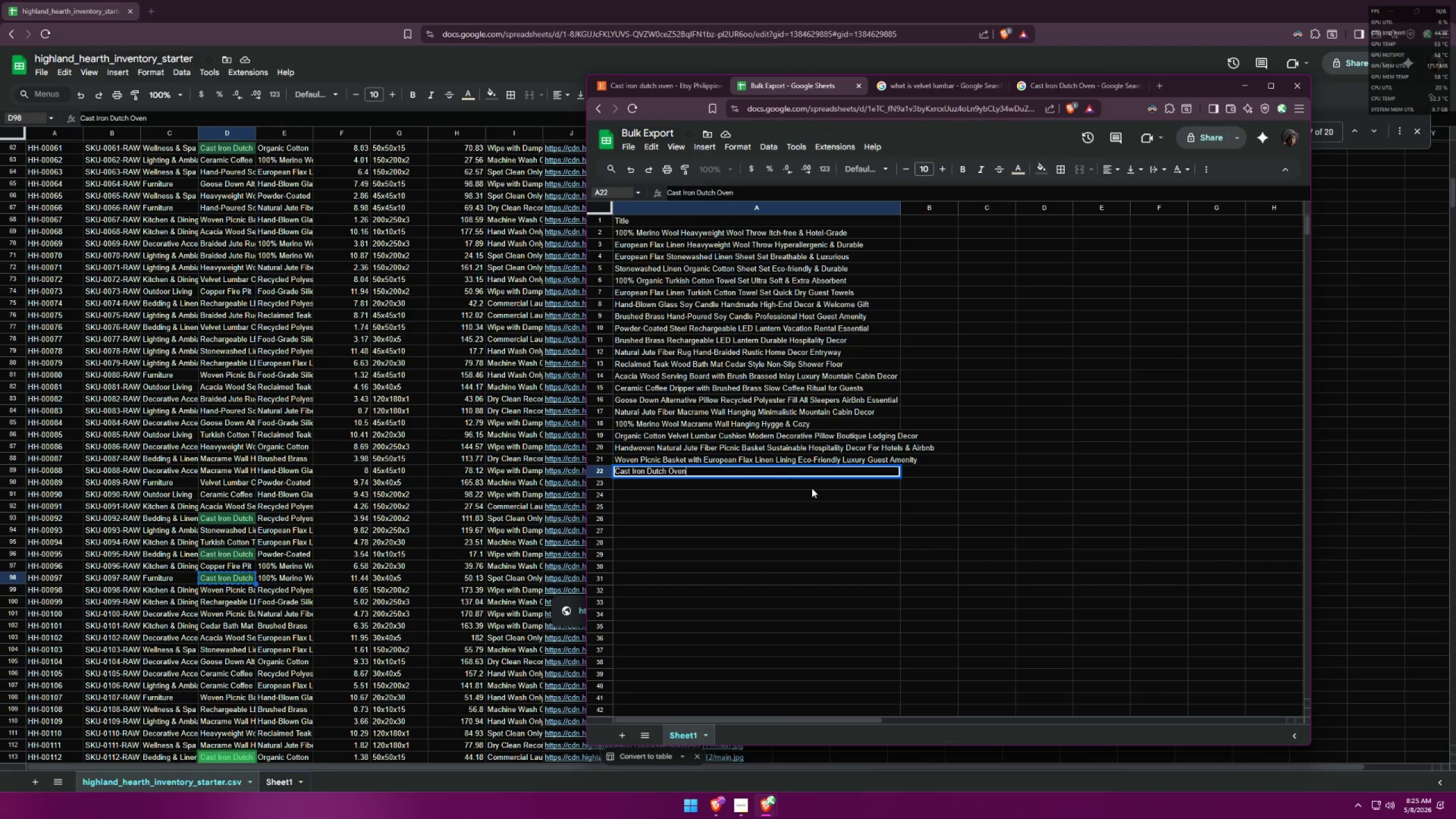 
type( with Silicone )
 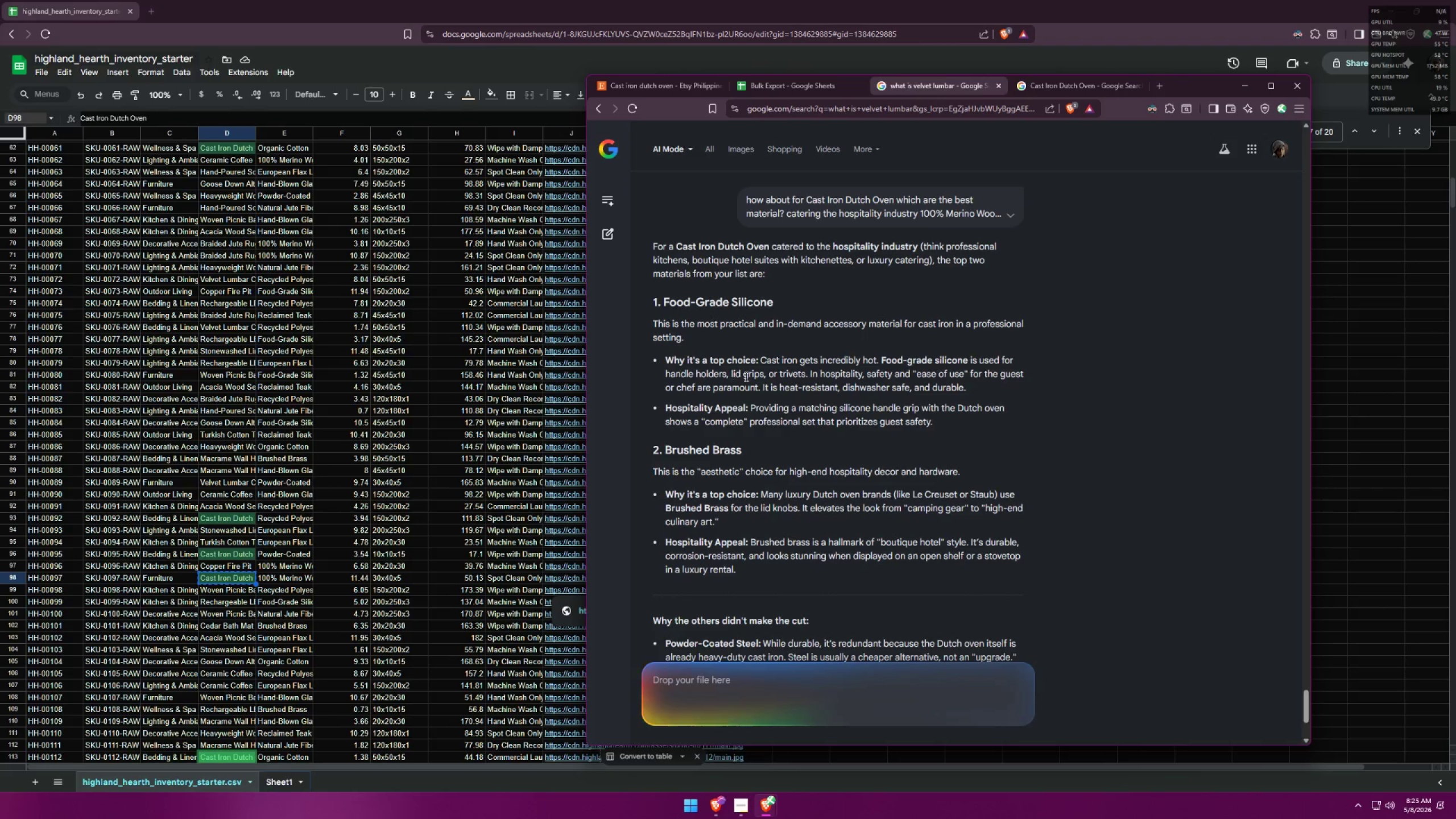 
wait(8.44)
 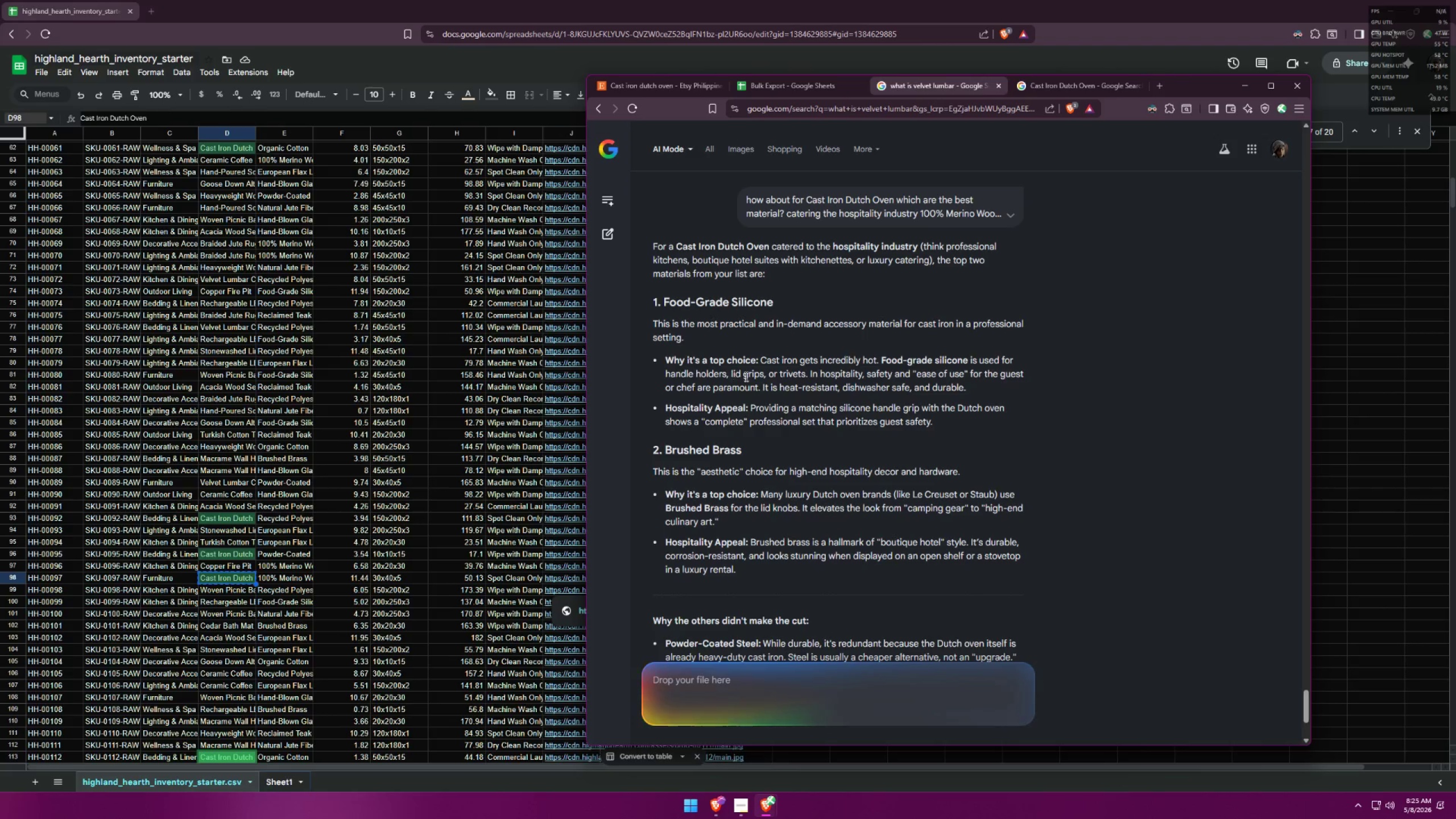 
left_click([683, 91])
 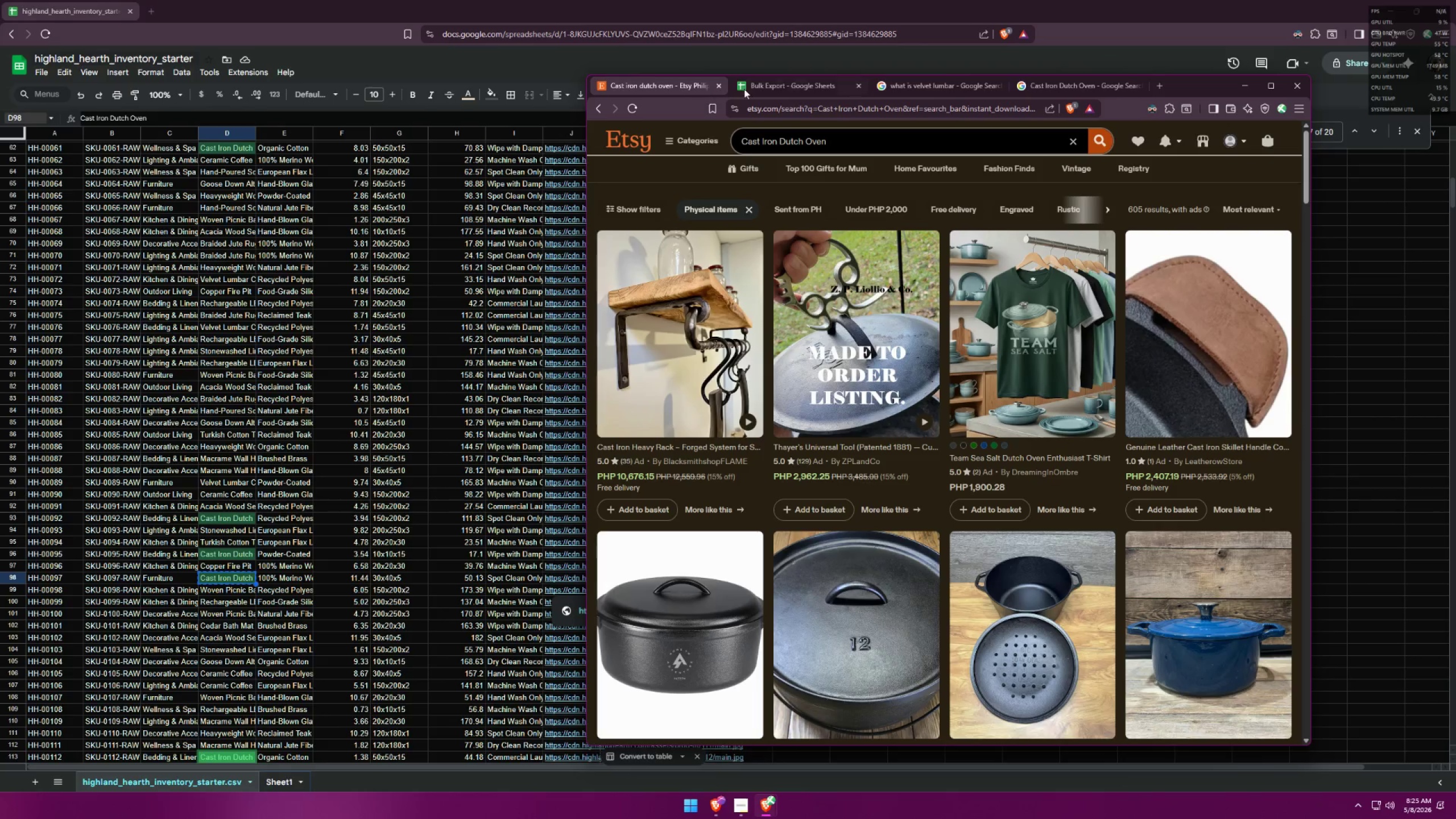 
left_click([780, 86])
 